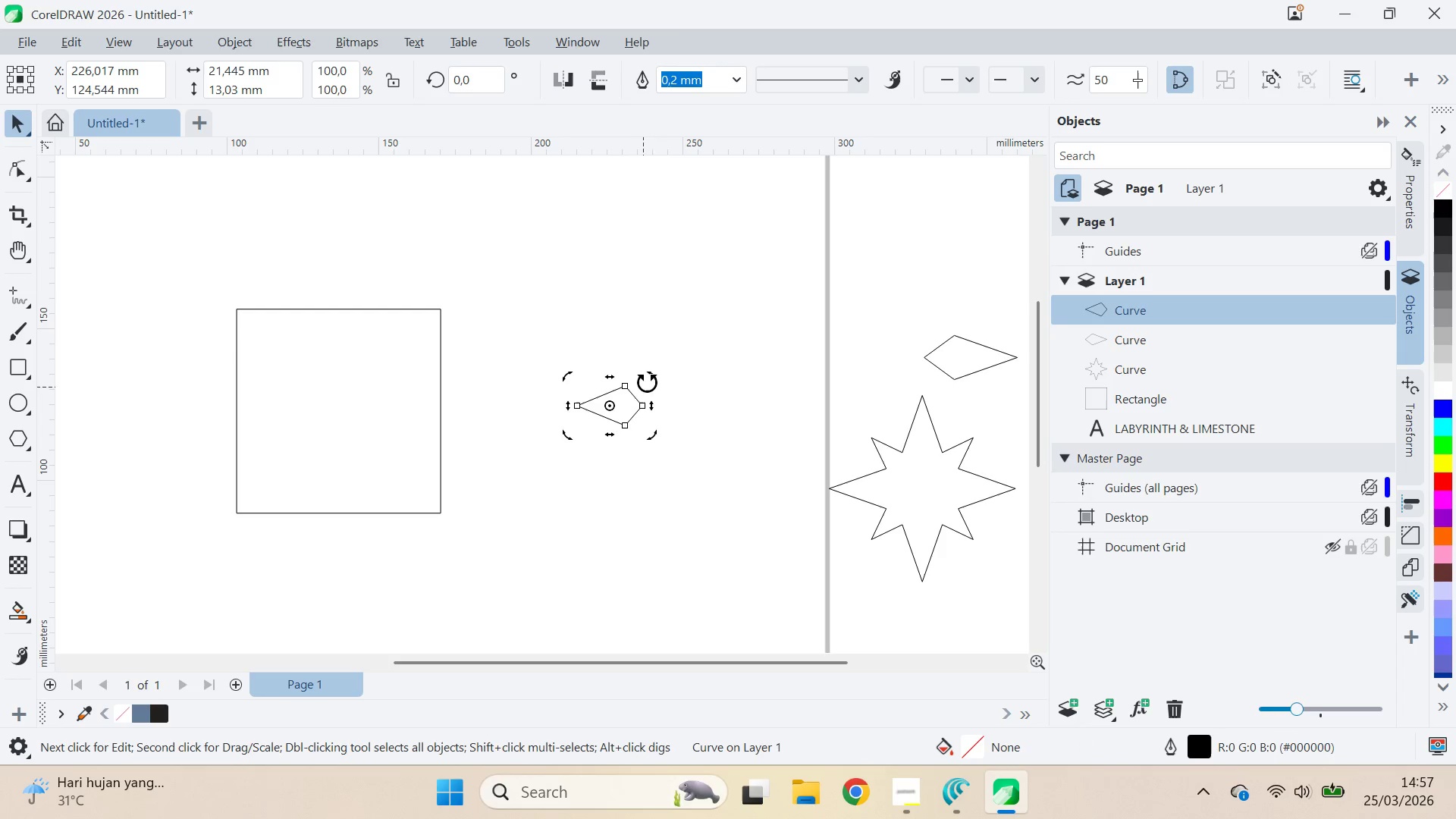 
hold_key(key=ControlLeft, duration=1.2)
left_click_drag(start_coordinate=[654, 375], to_coordinate=[666, 488])
 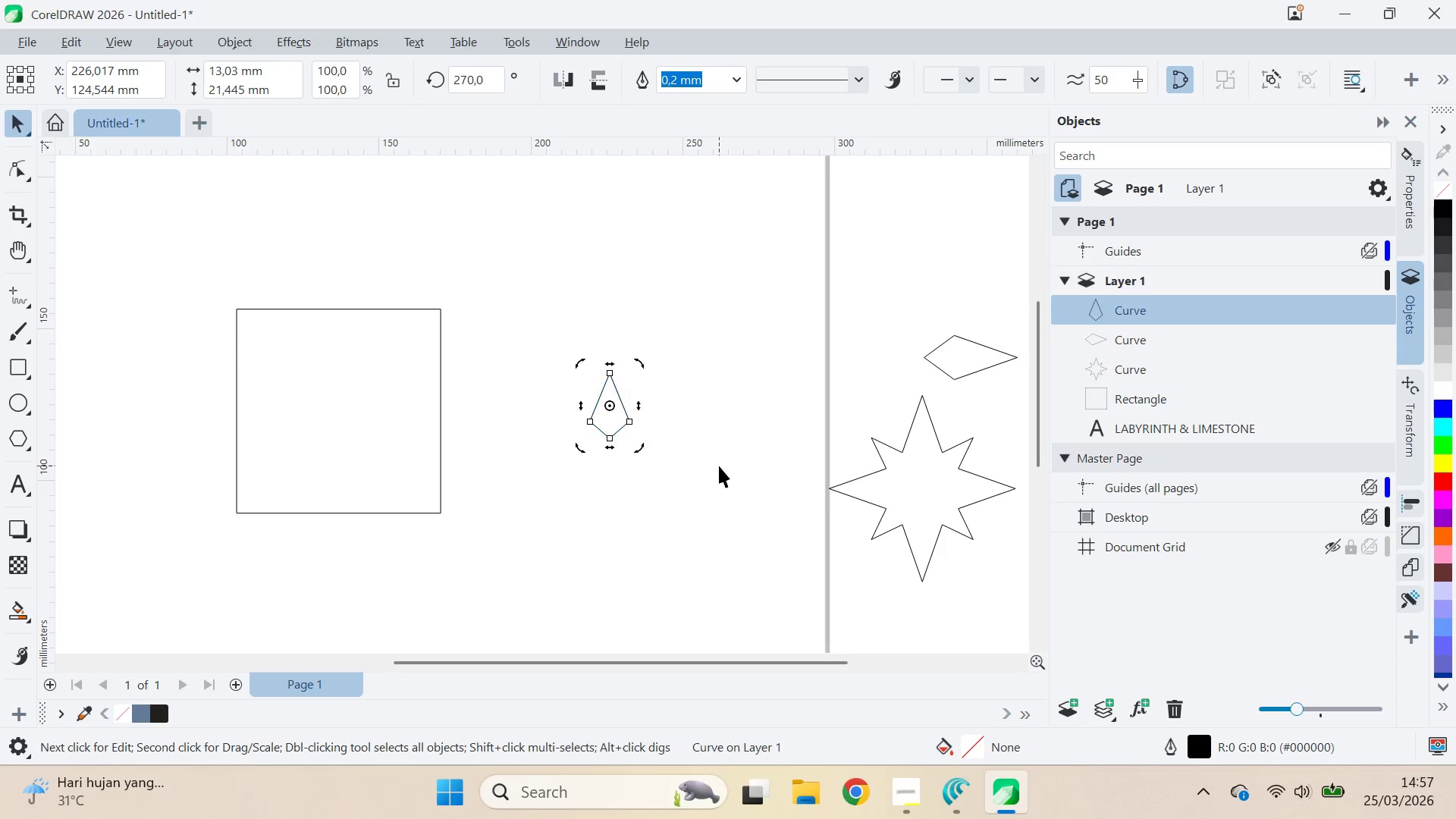 
left_click([719, 466])
 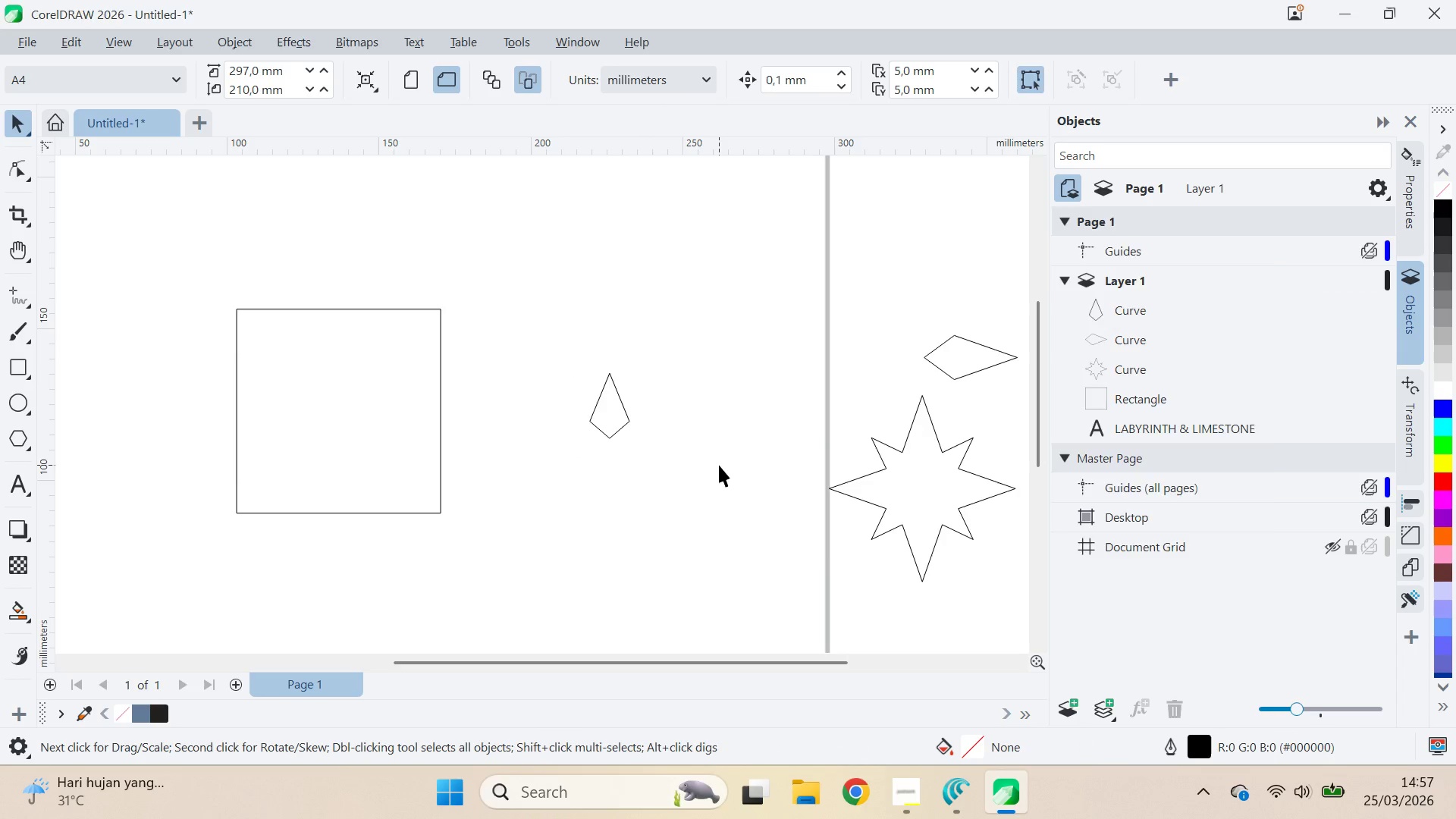 
key(Alt+AltLeft)
 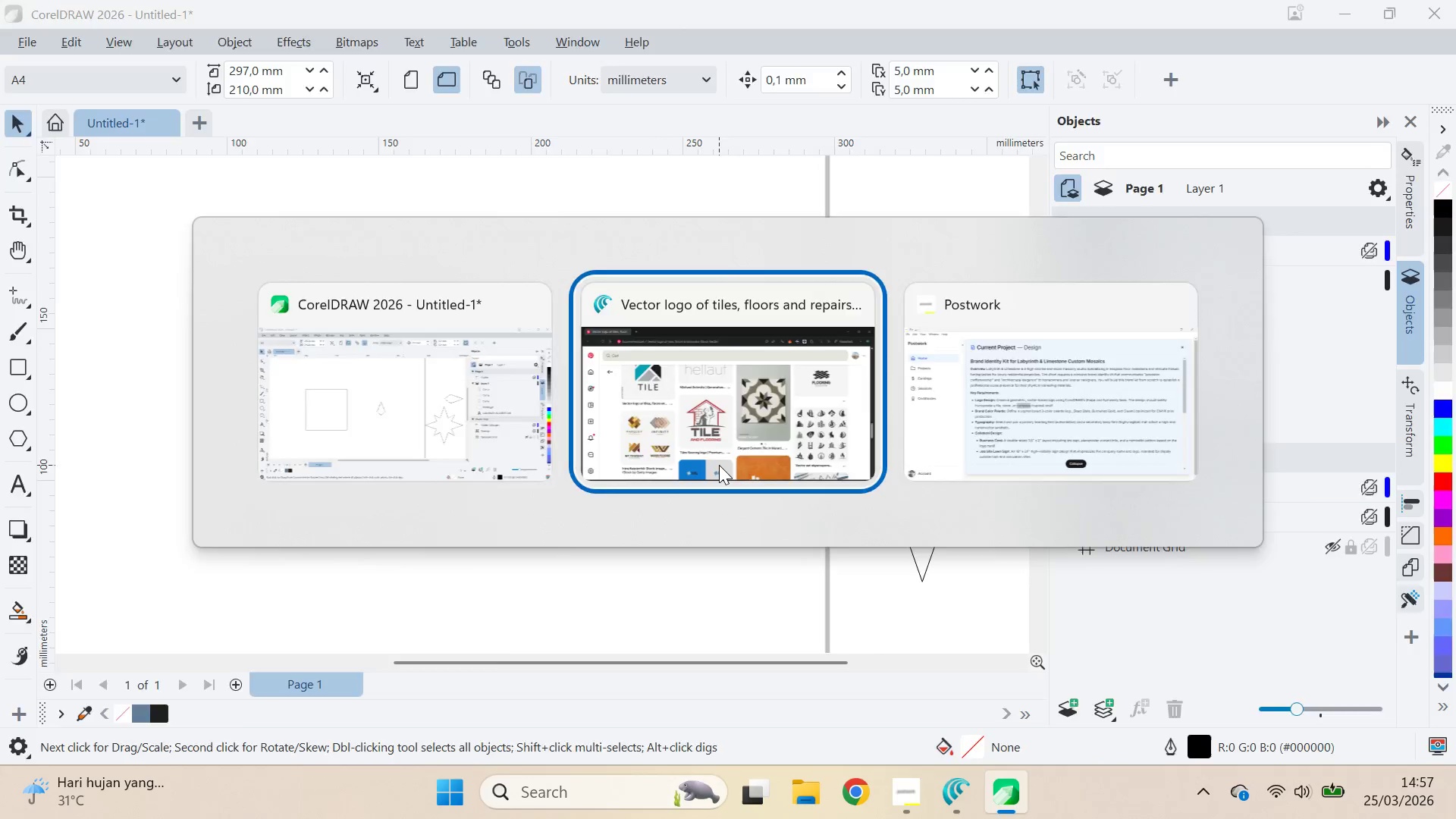 
key(Alt+Tab)
 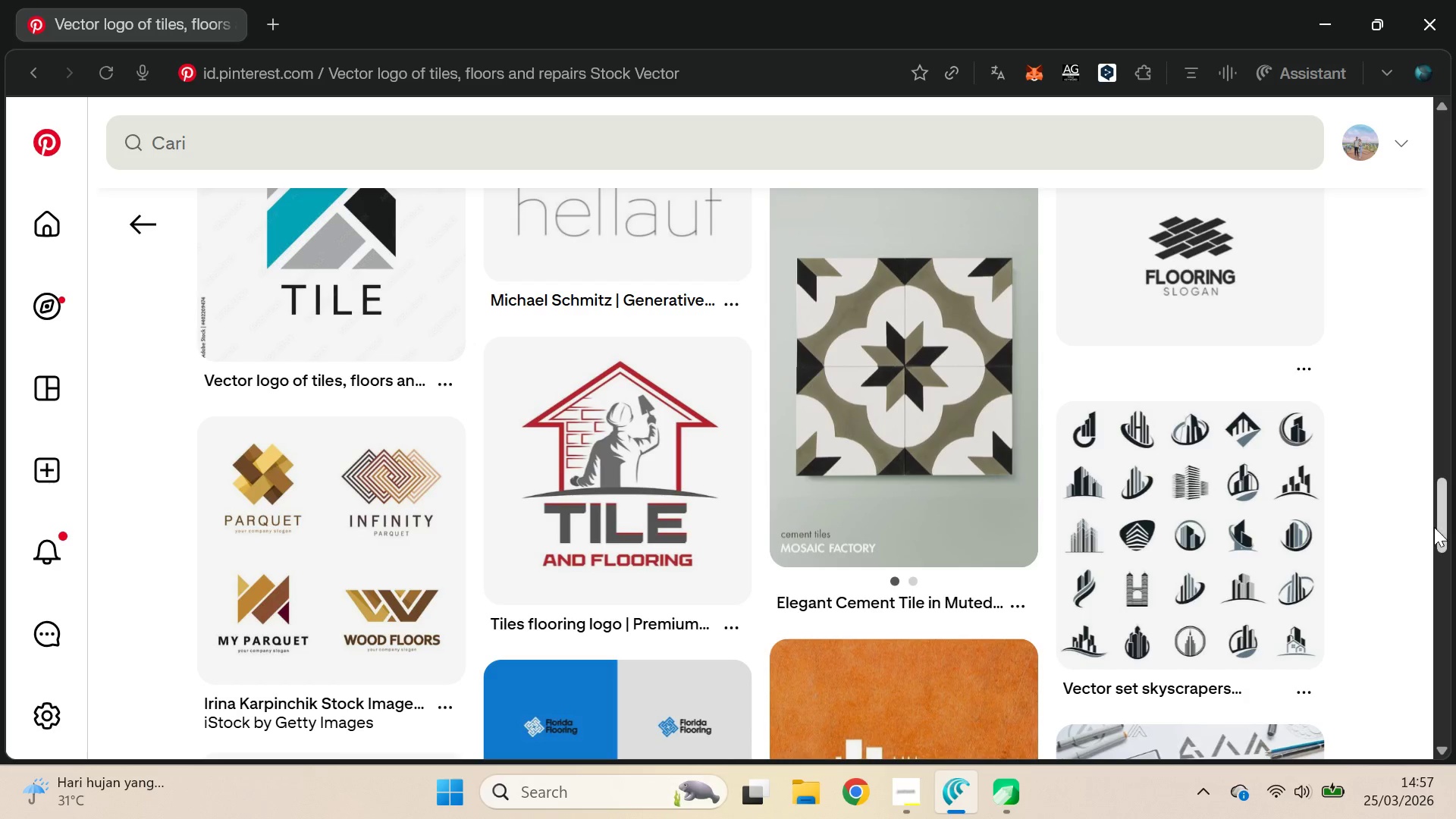 
left_click_drag(start_coordinate=[1436, 523], to_coordinate=[1455, 191])
 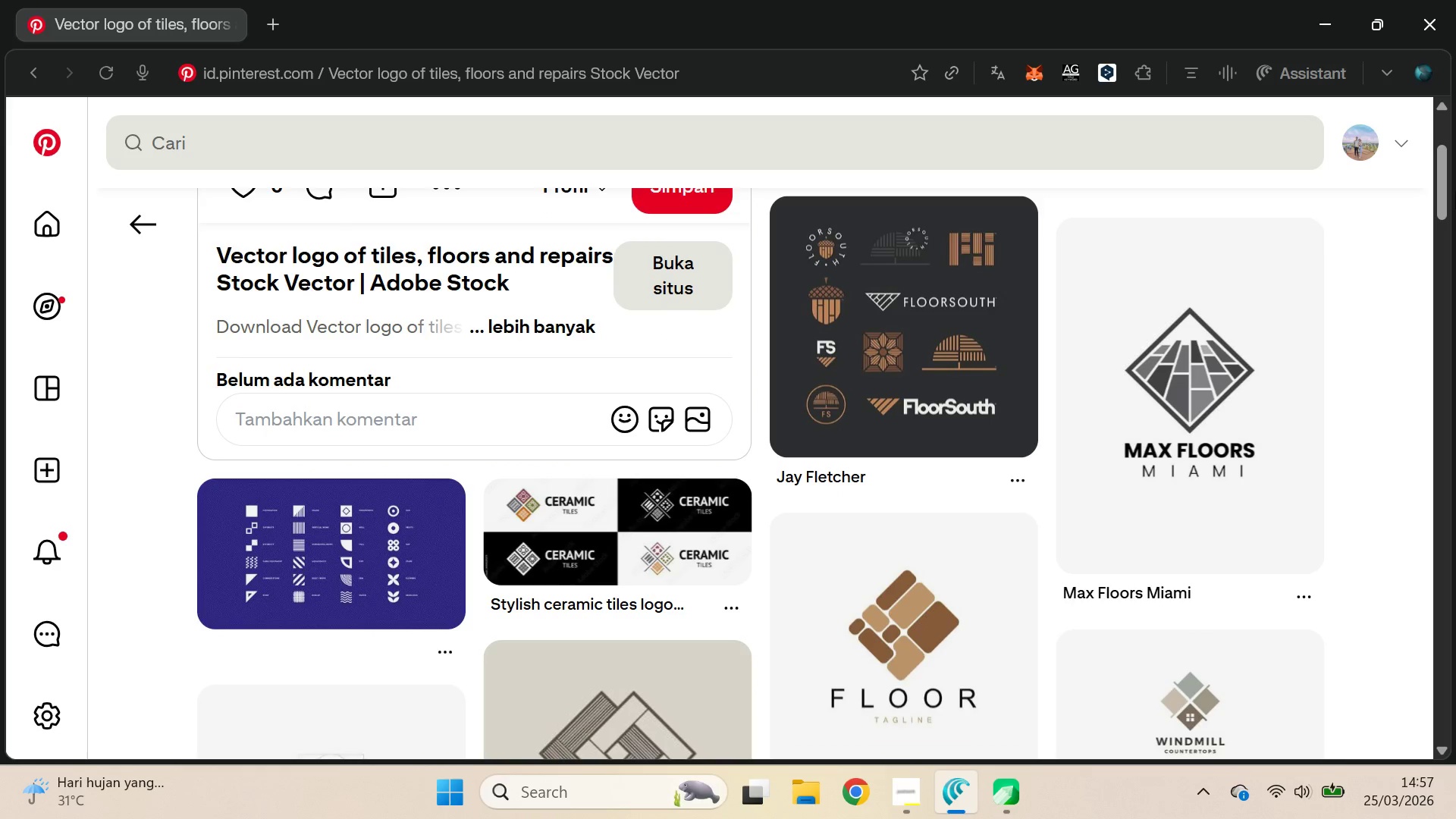 
key(Alt+AltLeft)
 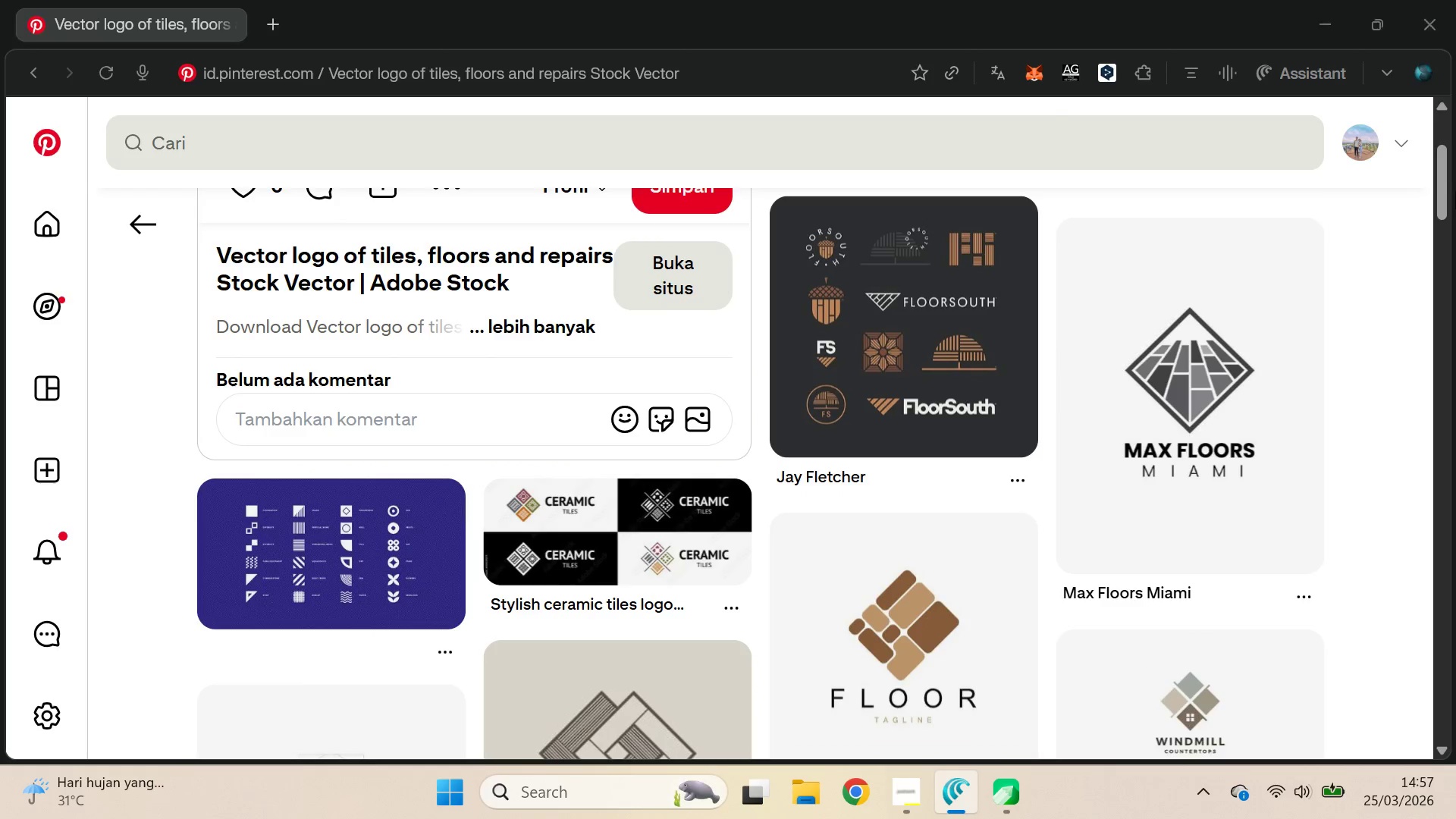 
key(Alt+Tab)
 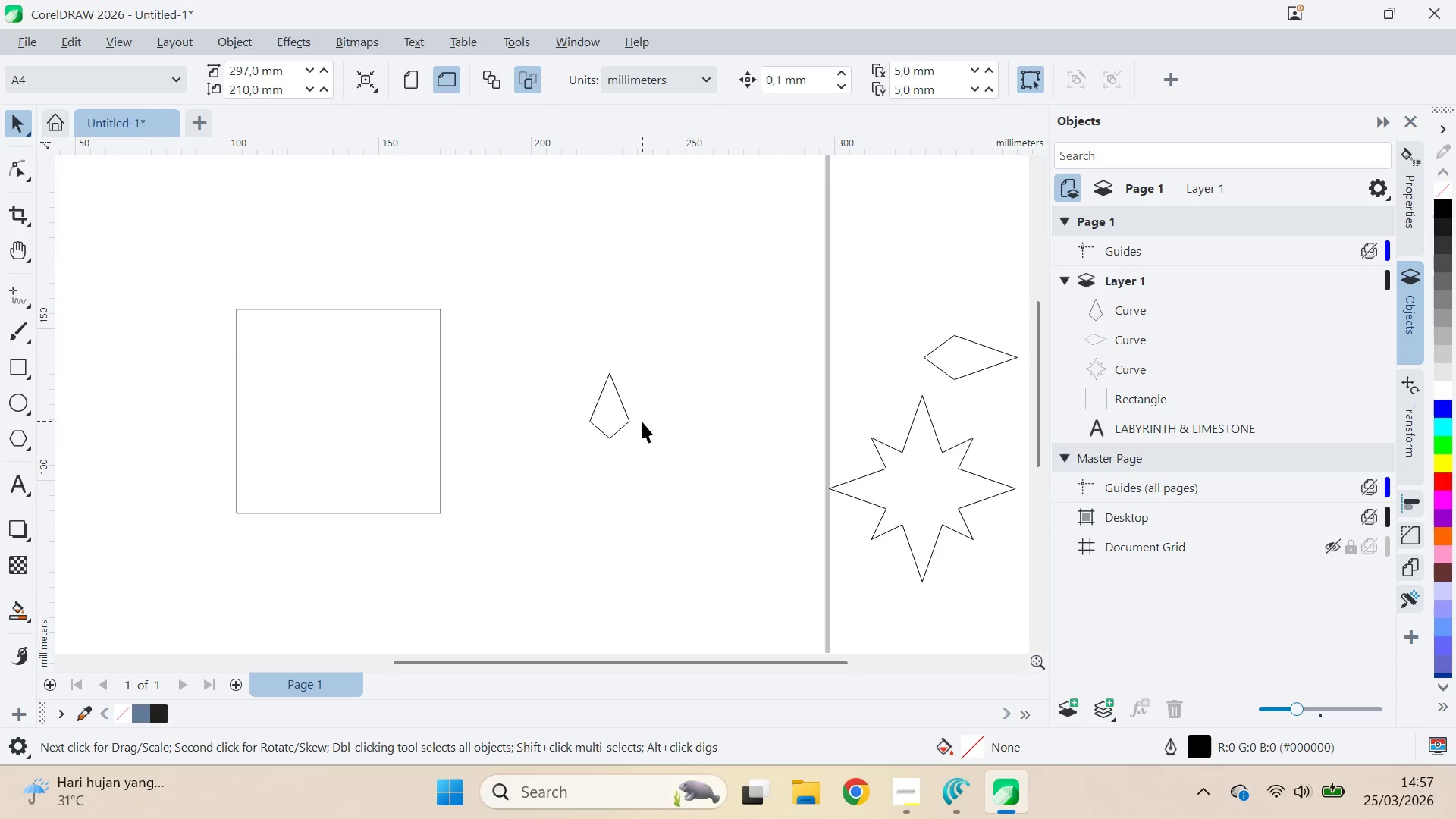 
left_click([642, 421])
 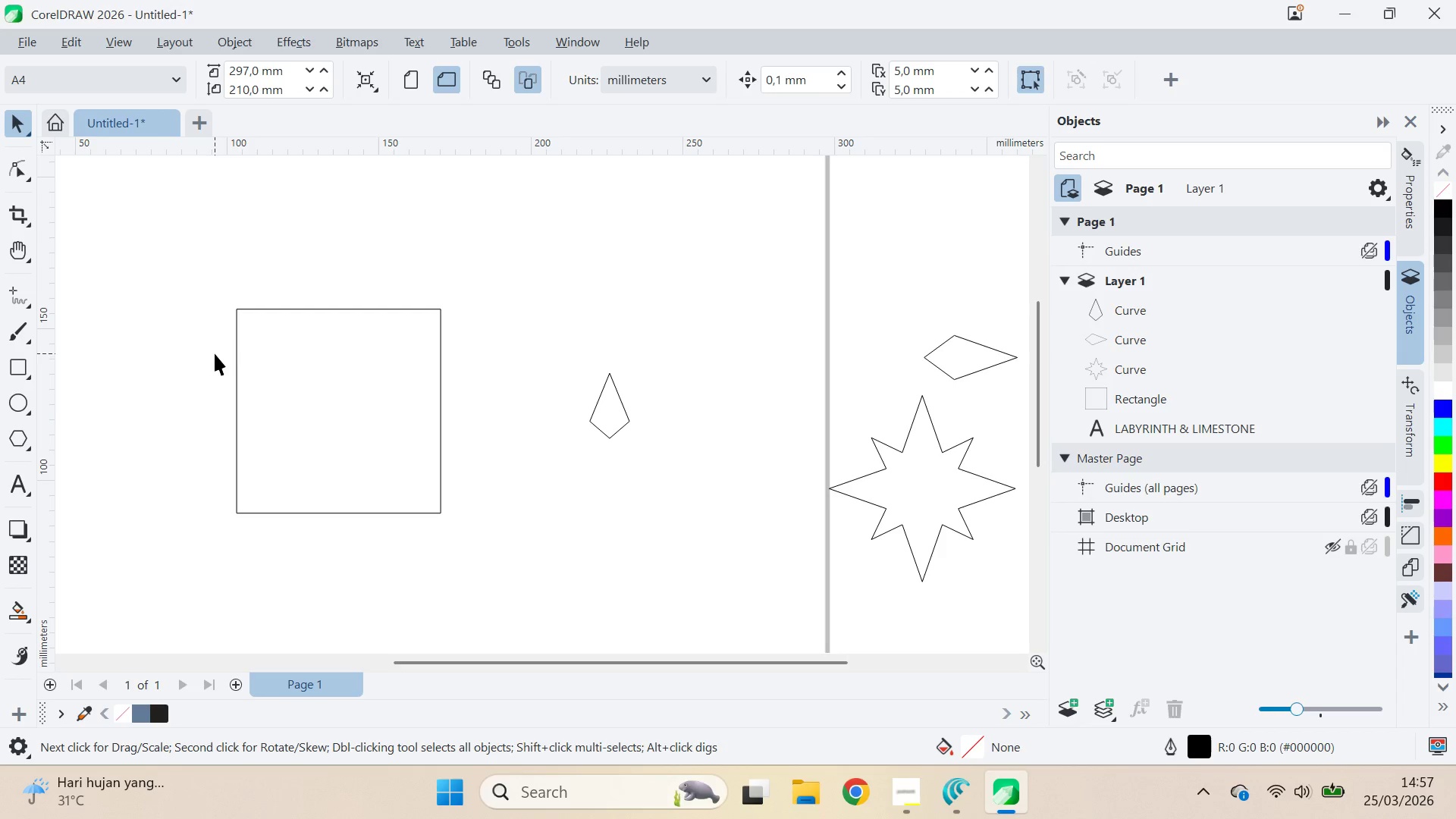 
left_click([300, 382])
 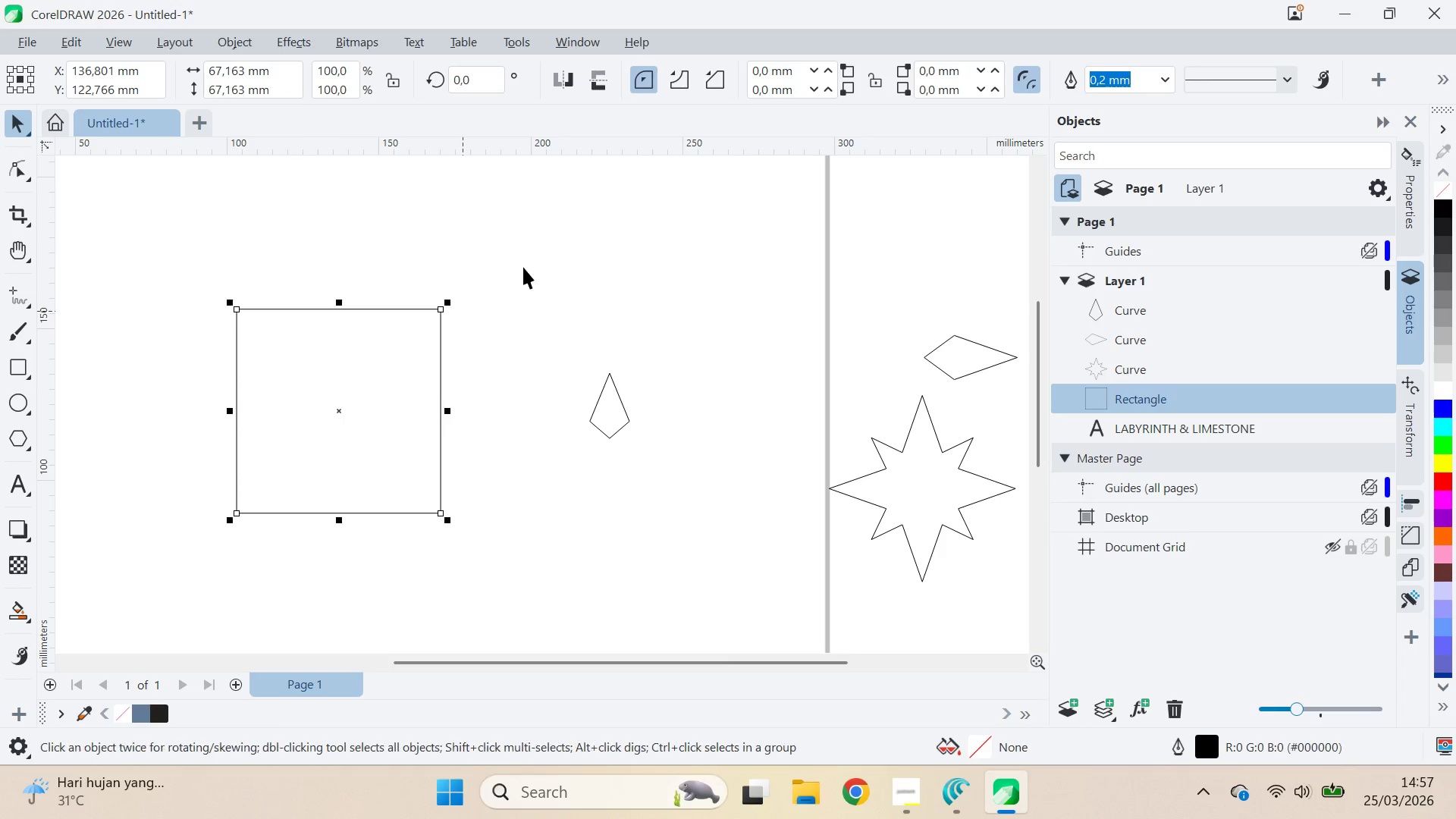 
hold_key(key=ShiftLeft, duration=1.5)
left_click_drag(start_coordinate=[453, 303], to_coordinate=[512, 369])
 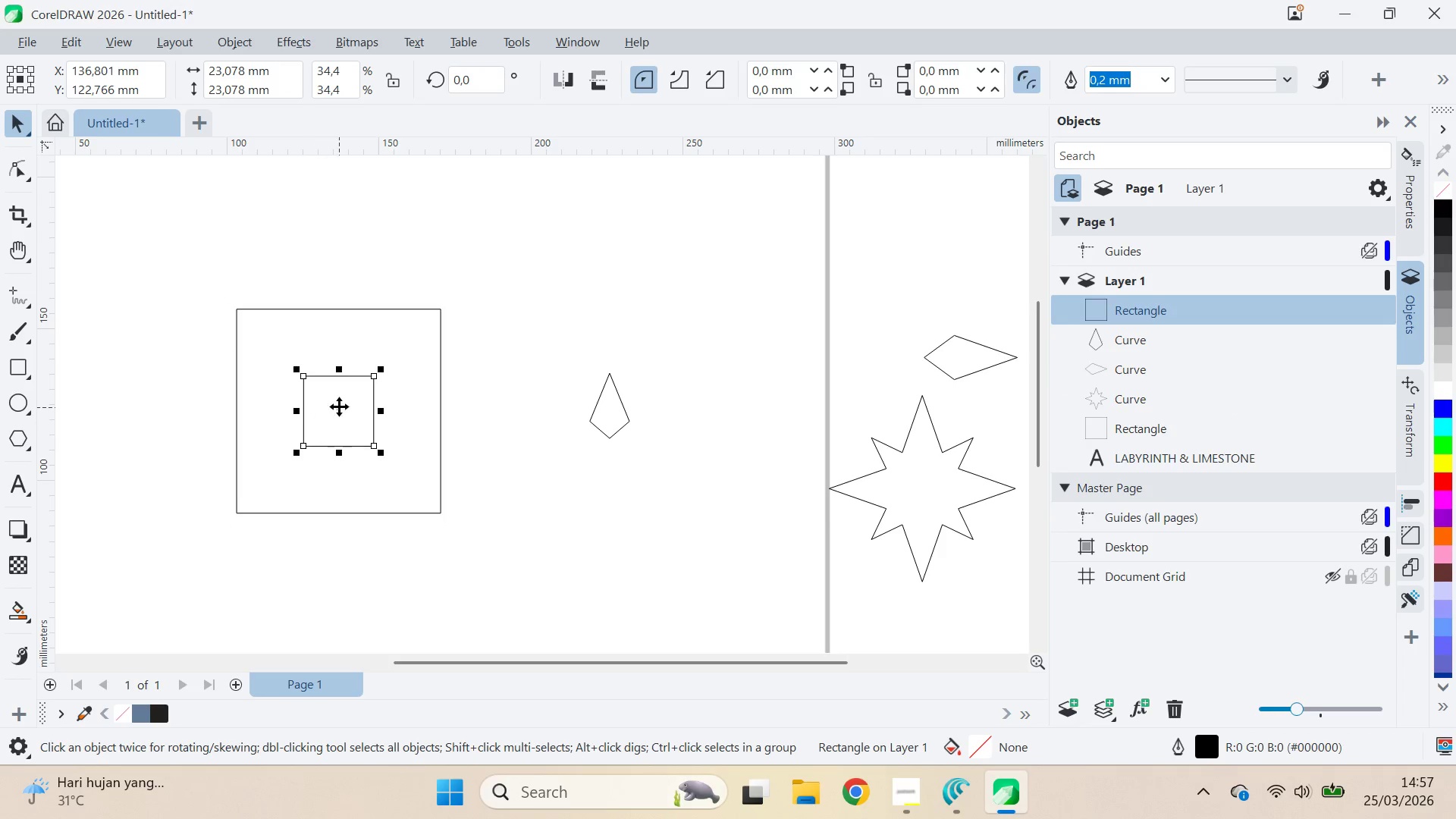 
right_click([512, 369])
 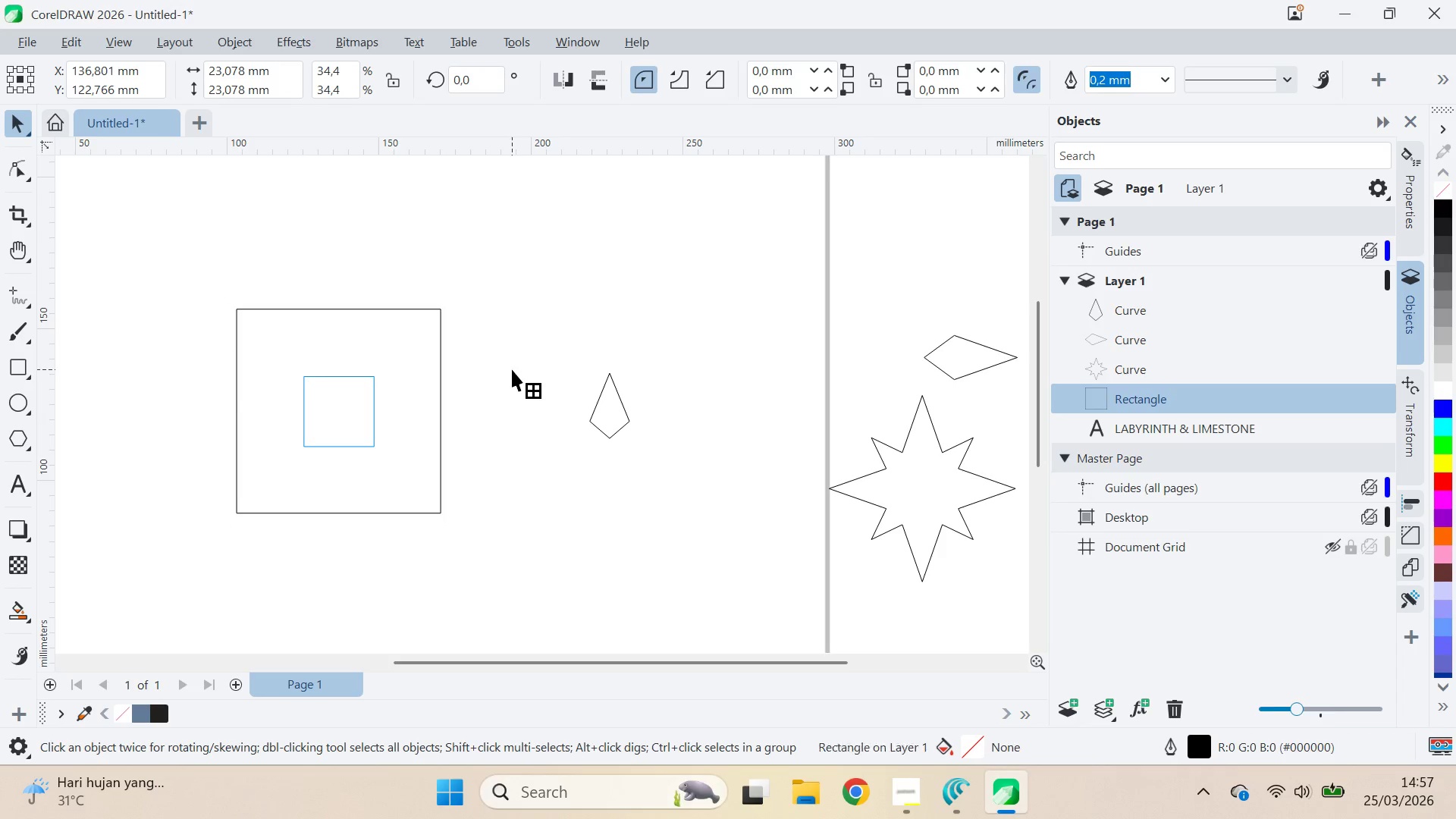 
left_click([512, 369])
 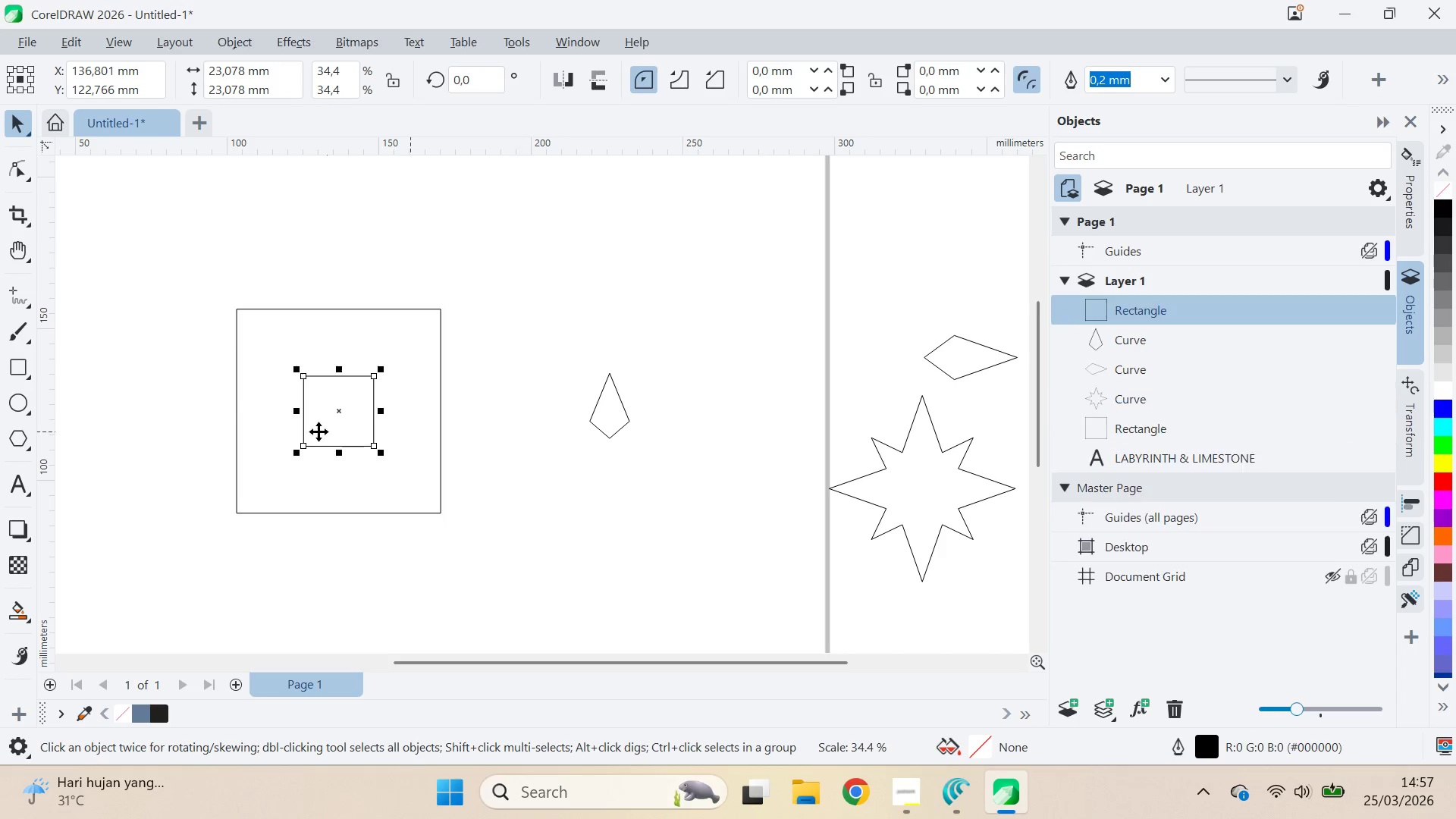 
key(Shift+ShiftLeft)
 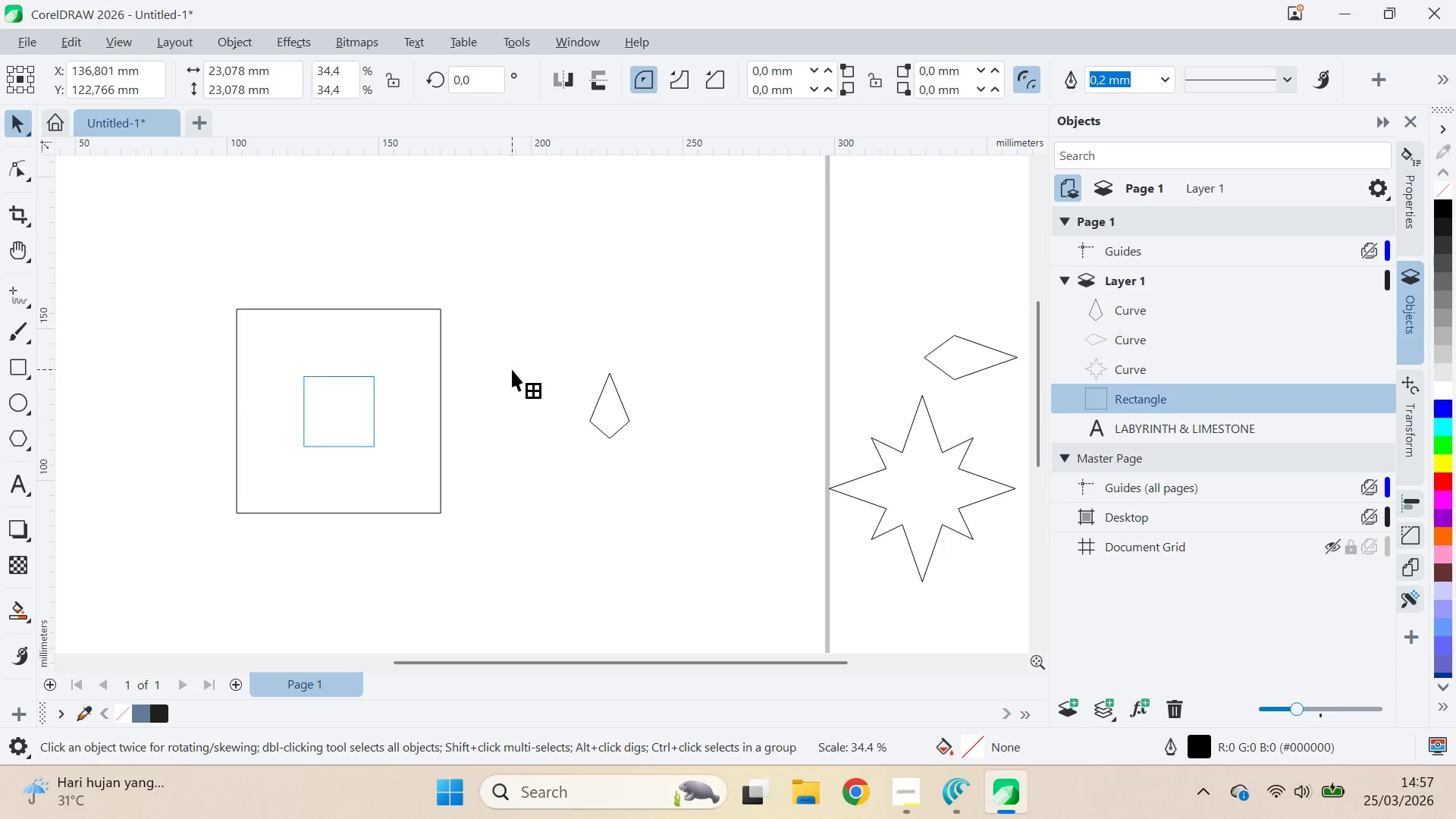 
key(Shift+ShiftLeft)
 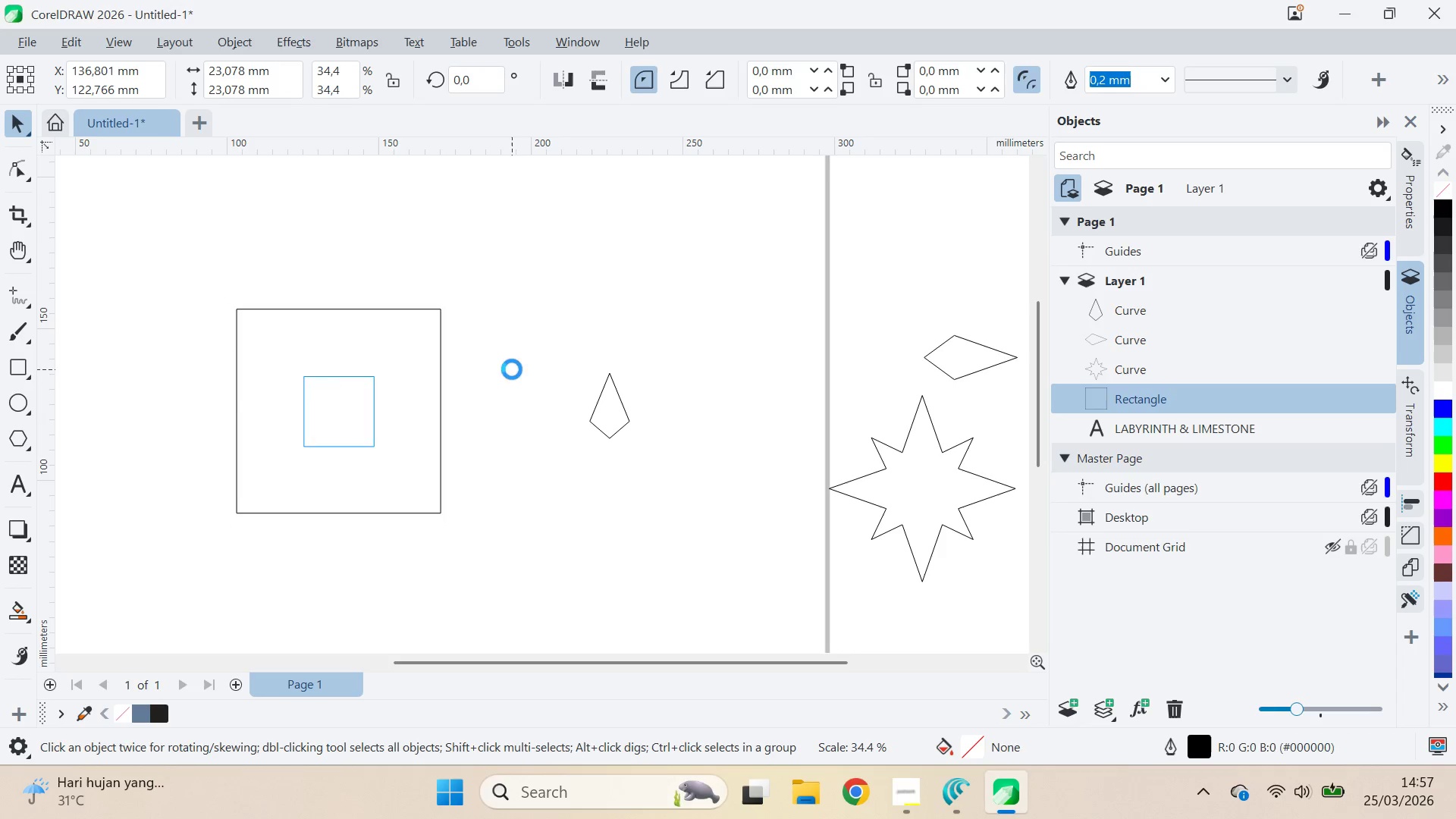 
key(Shift+ShiftLeft)
 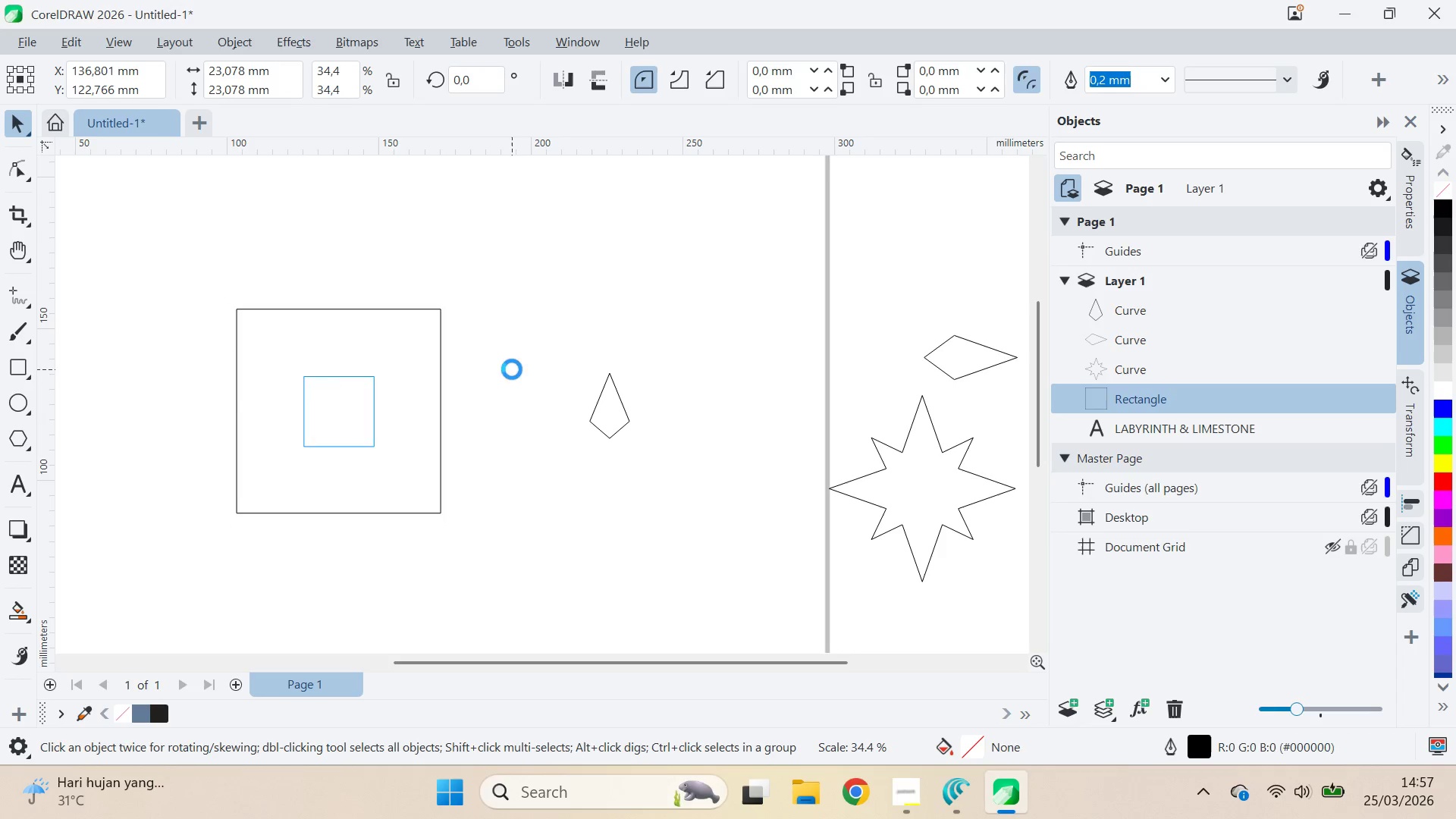 
key(Shift+ShiftLeft)
 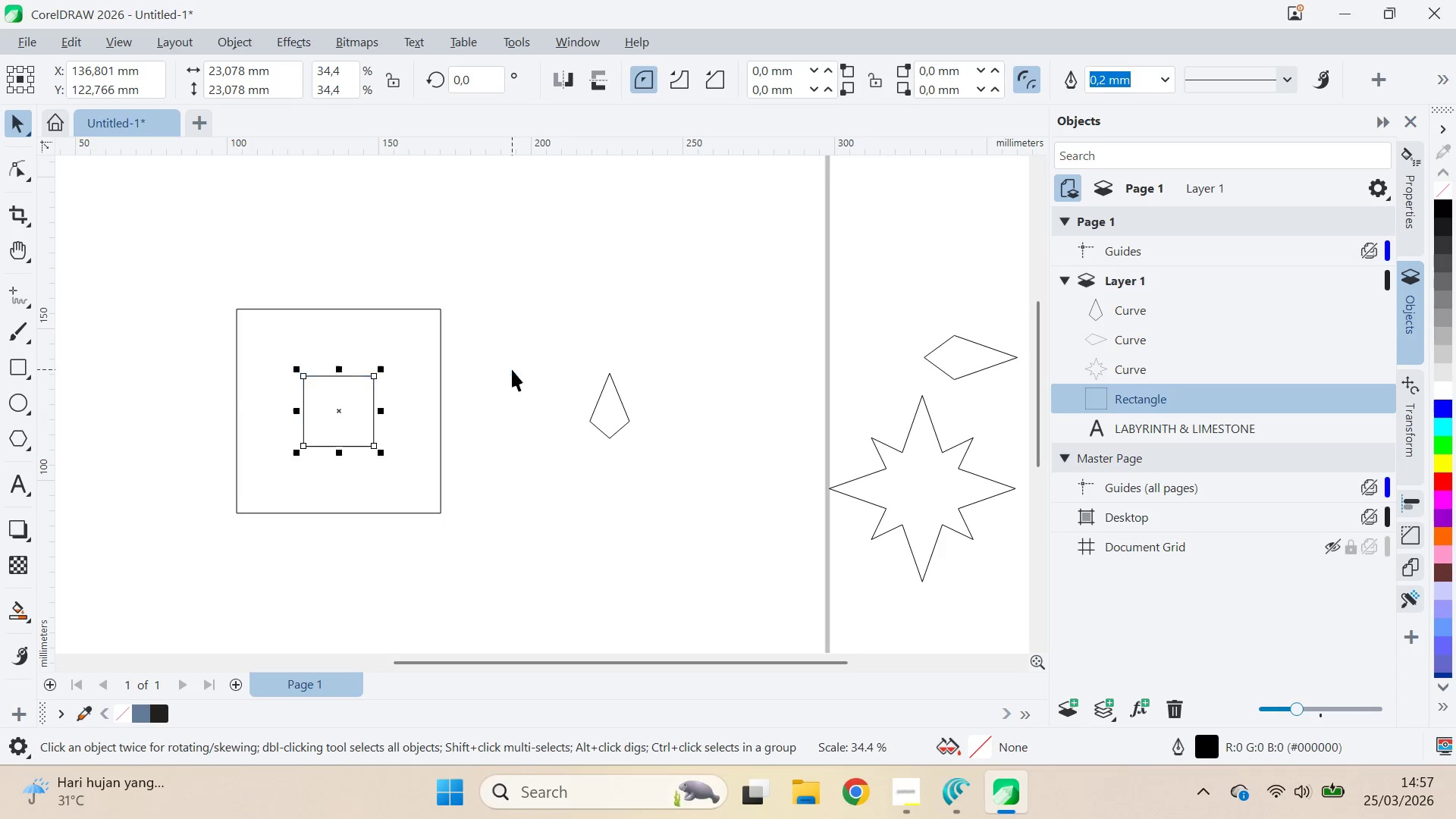 
key(Shift+ShiftLeft)
 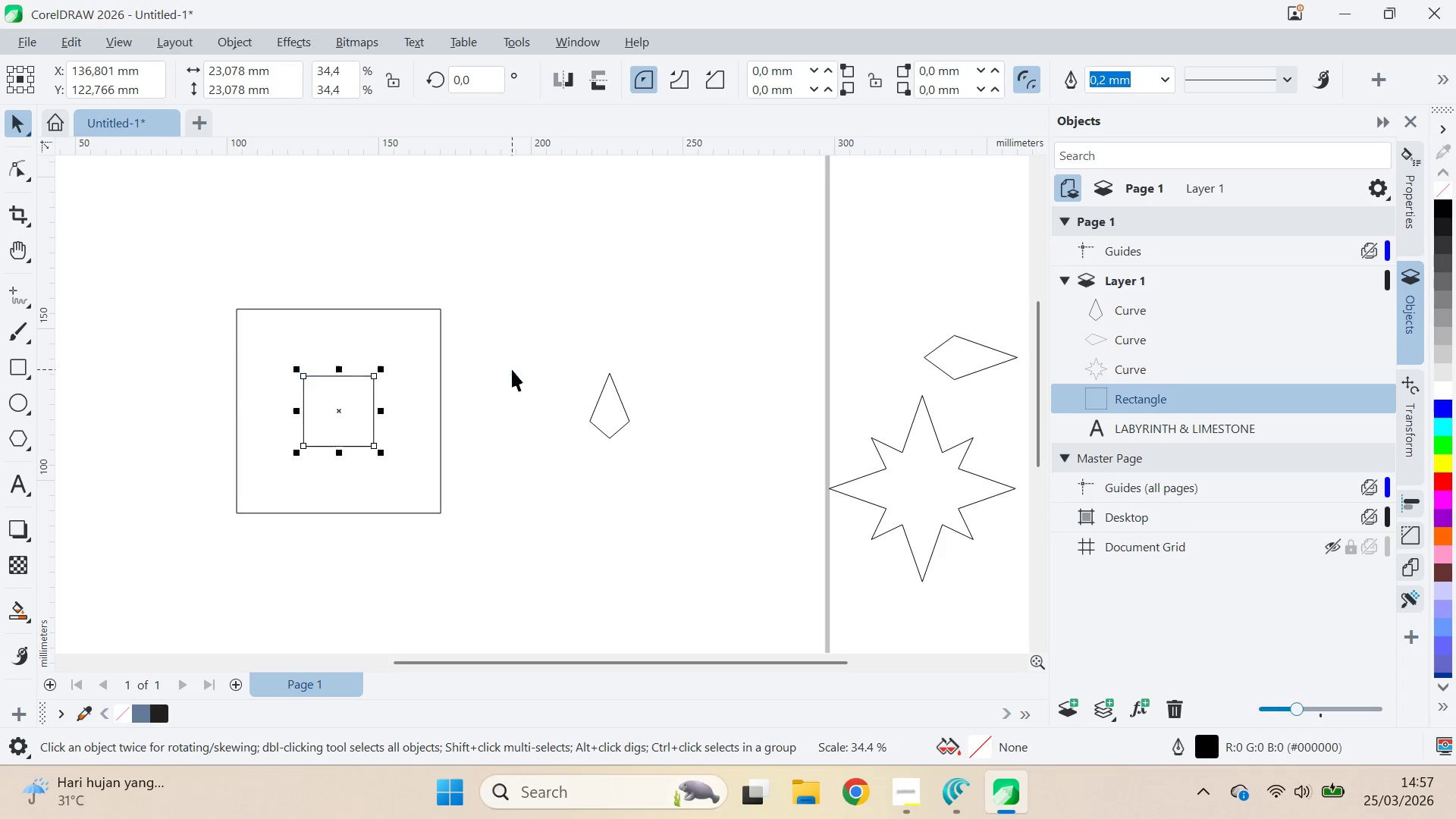 
key(Shift+ShiftLeft)
 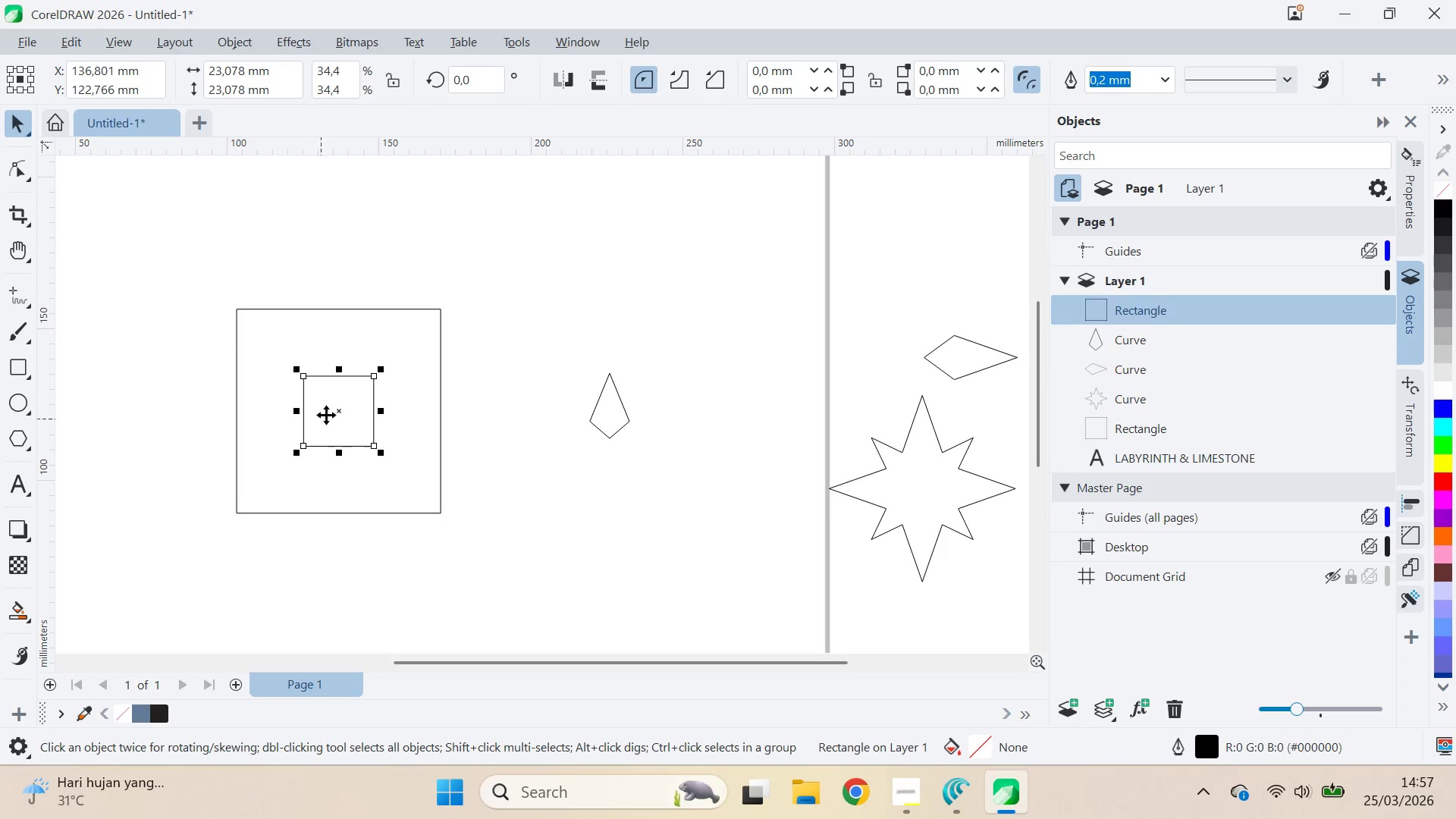 
left_click_drag(start_coordinate=[340, 406], to_coordinate=[555, 526])
 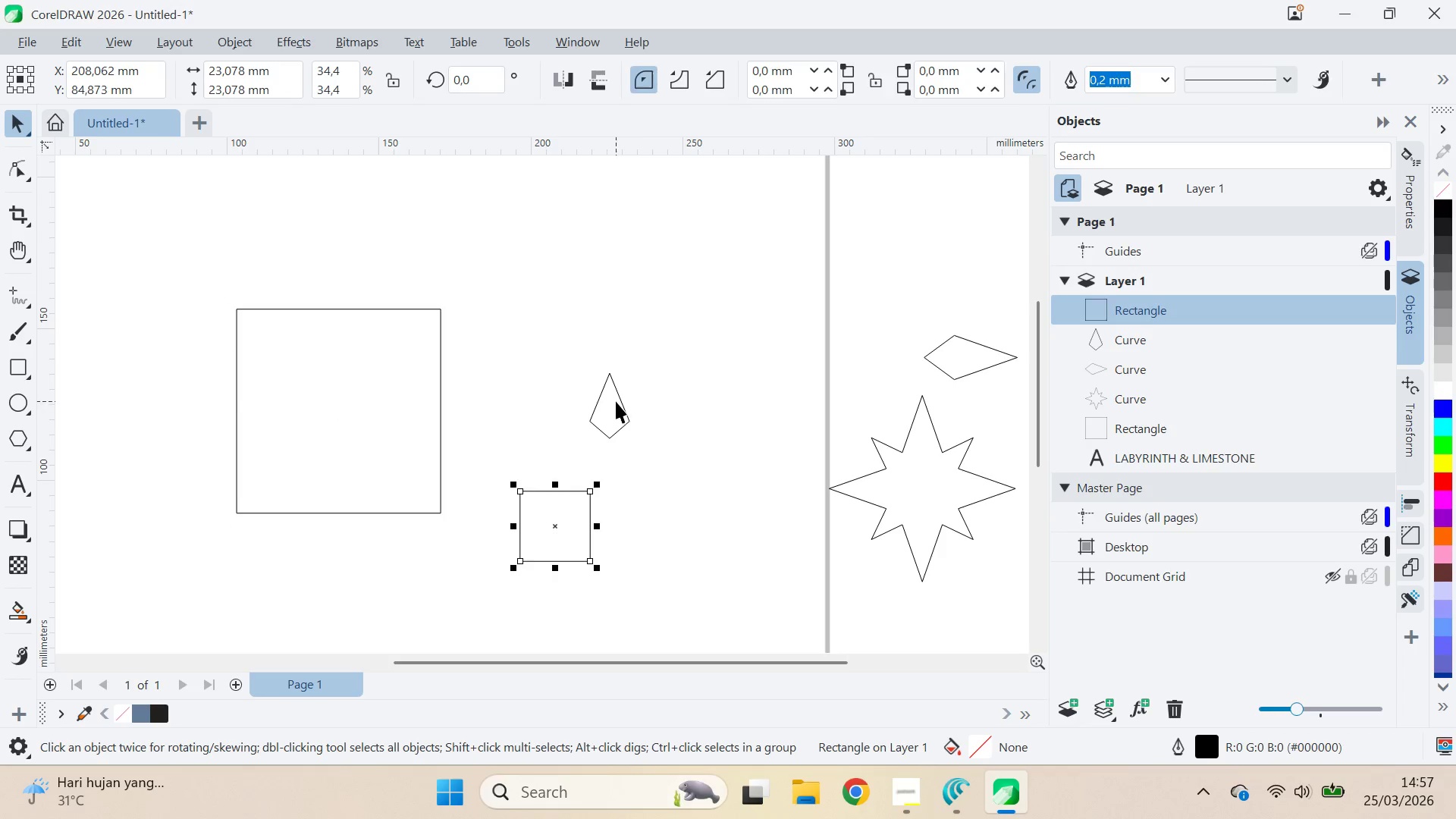 
left_click_drag(start_coordinate=[616, 401], to_coordinate=[624, 336])
 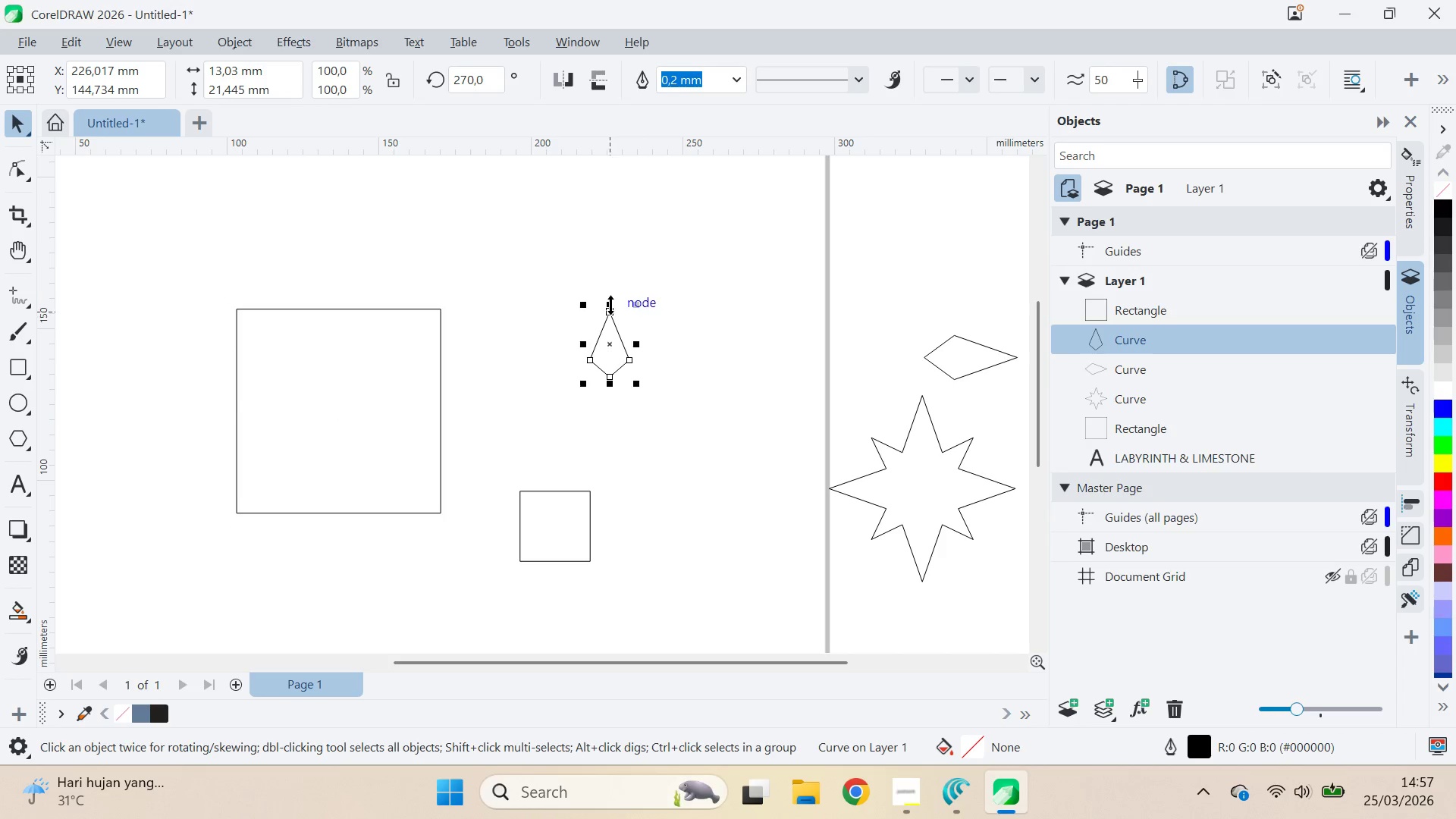 
hold_key(key=ShiftLeft, duration=0.31)
 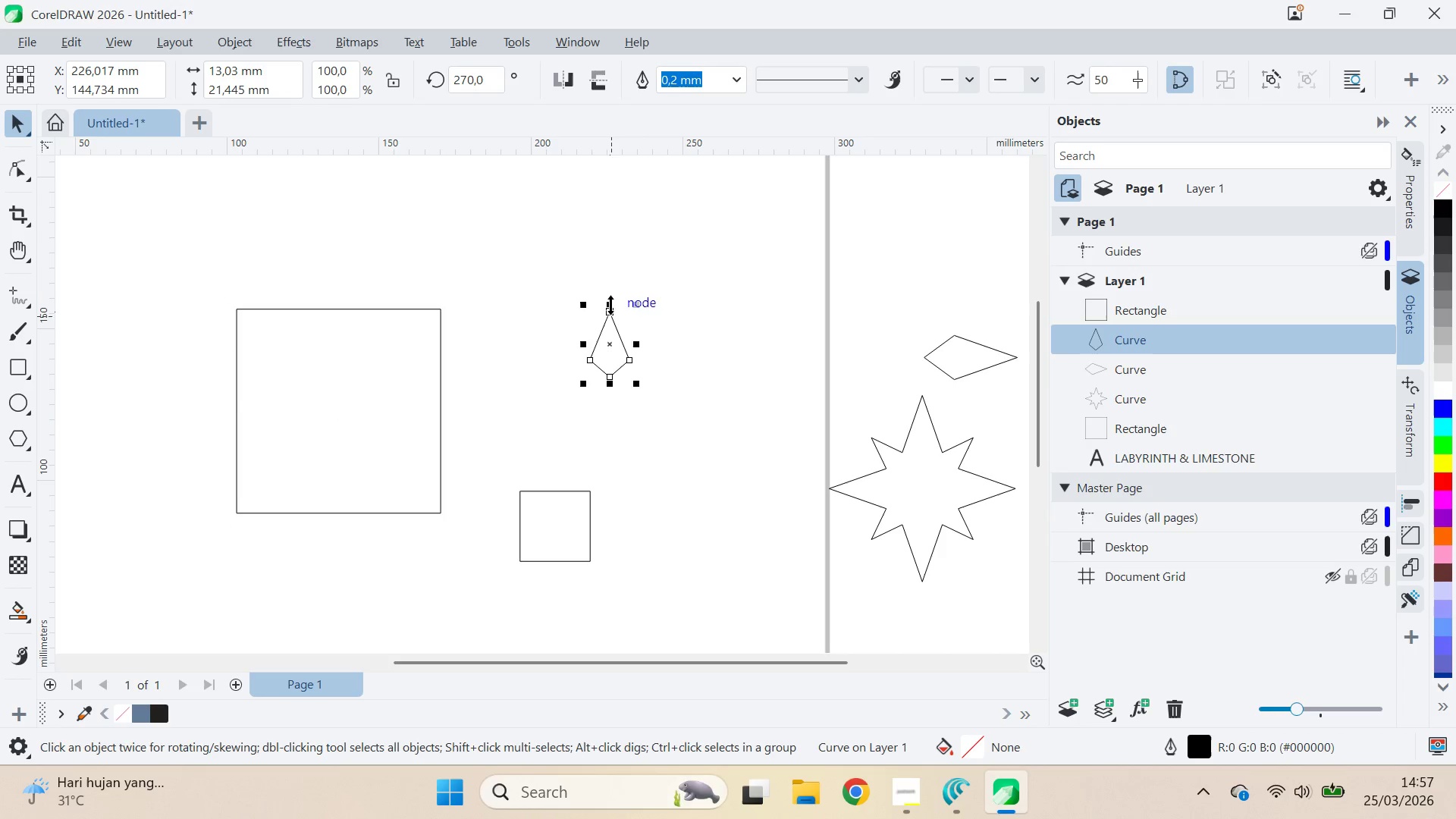 
left_click_drag(start_coordinate=[610, 305], to_coordinate=[613, 281])
 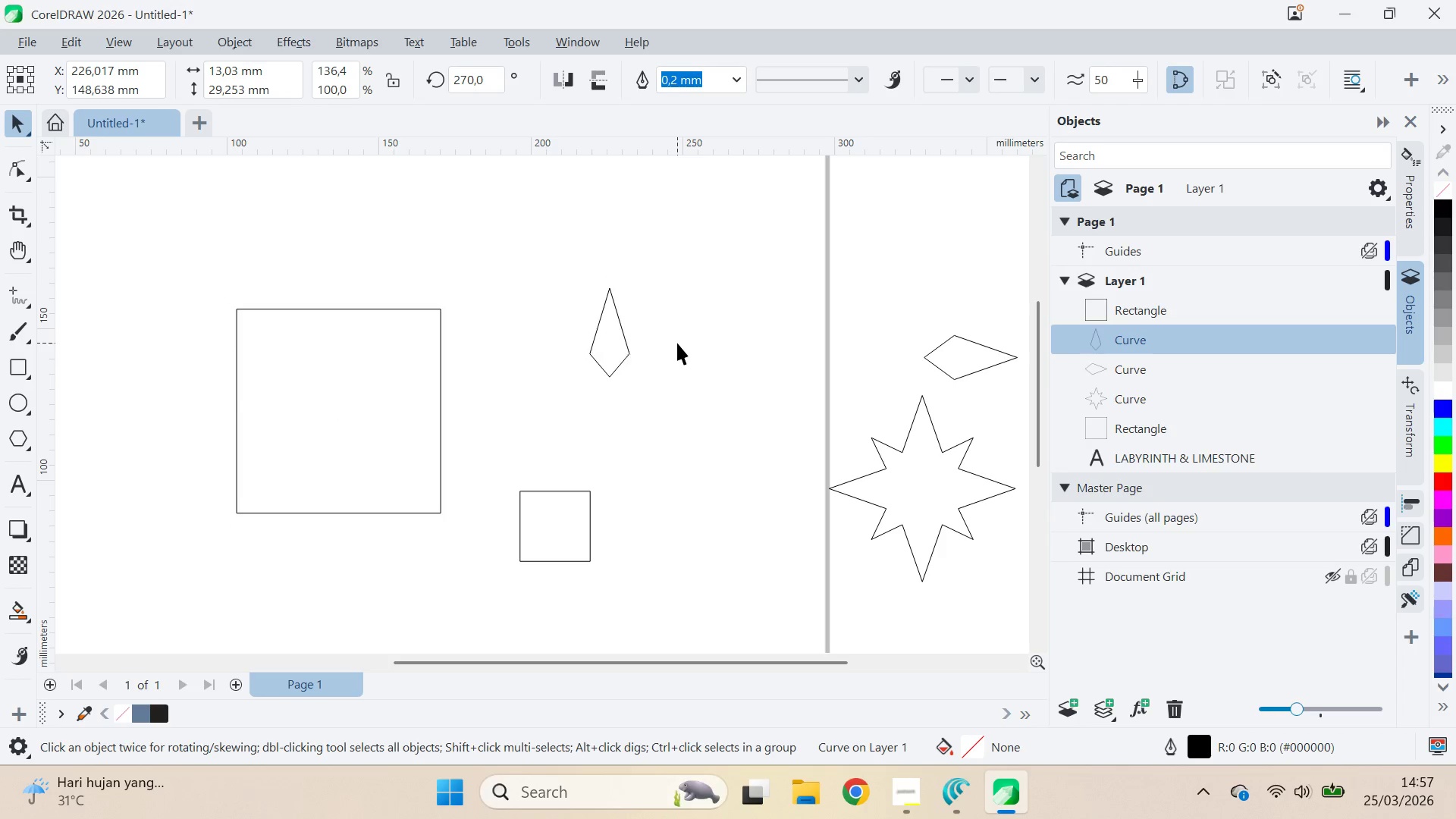 
left_click_drag(start_coordinate=[677, 343], to_coordinate=[666, 343])
 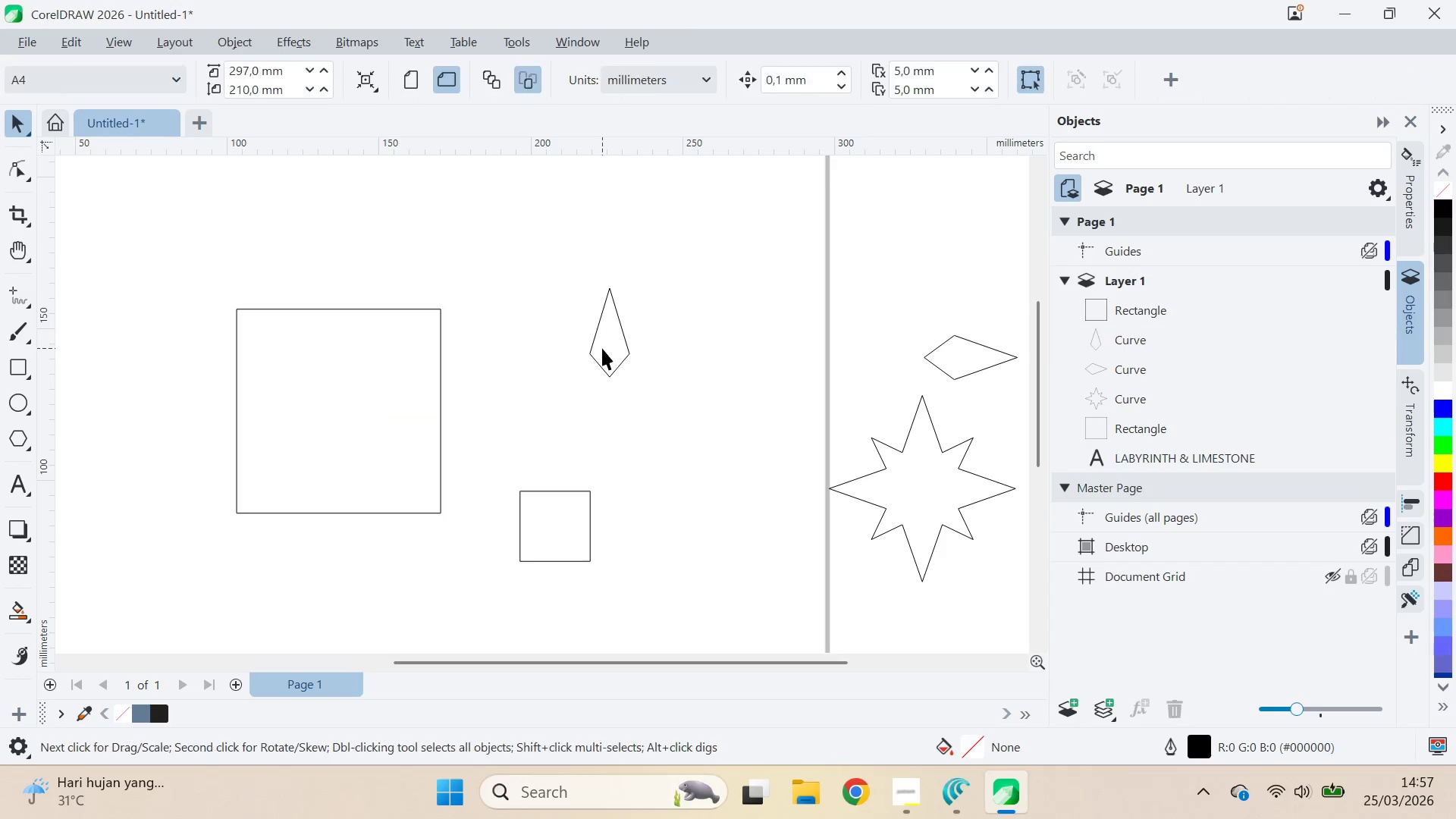 
double_click([602, 348])
 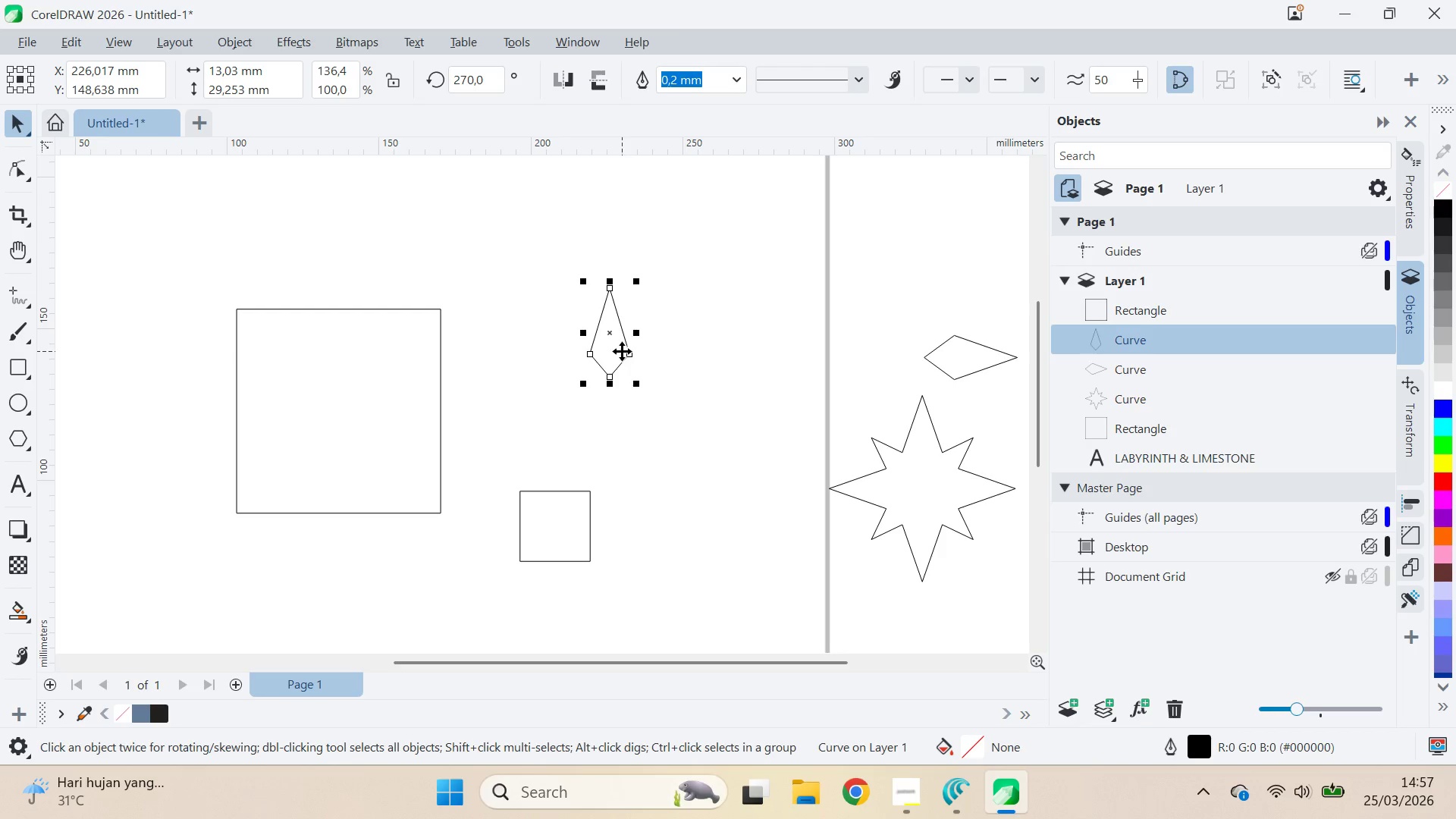 
key(Control+ControlLeft)
 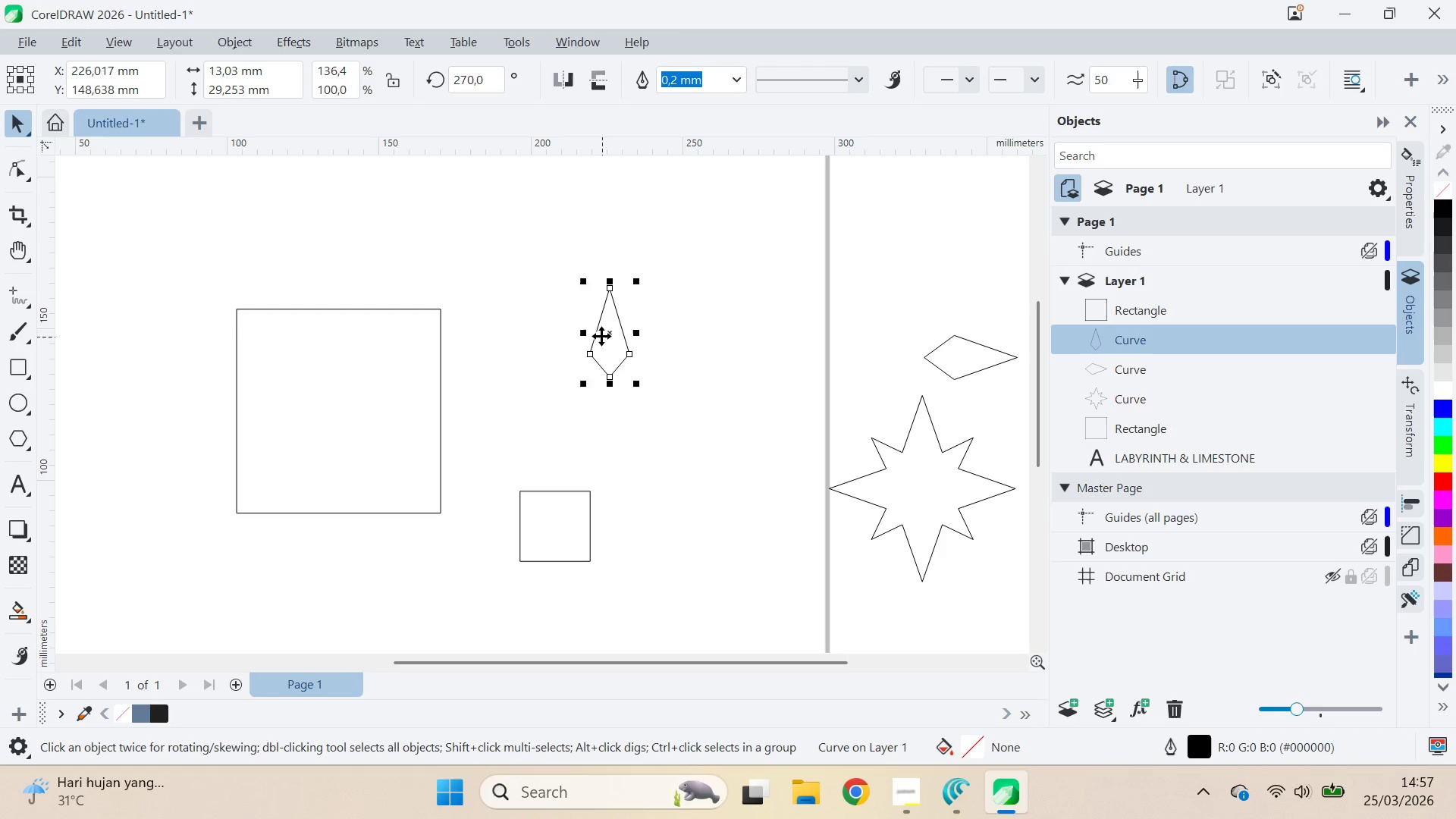 
left_click([601, 336])
 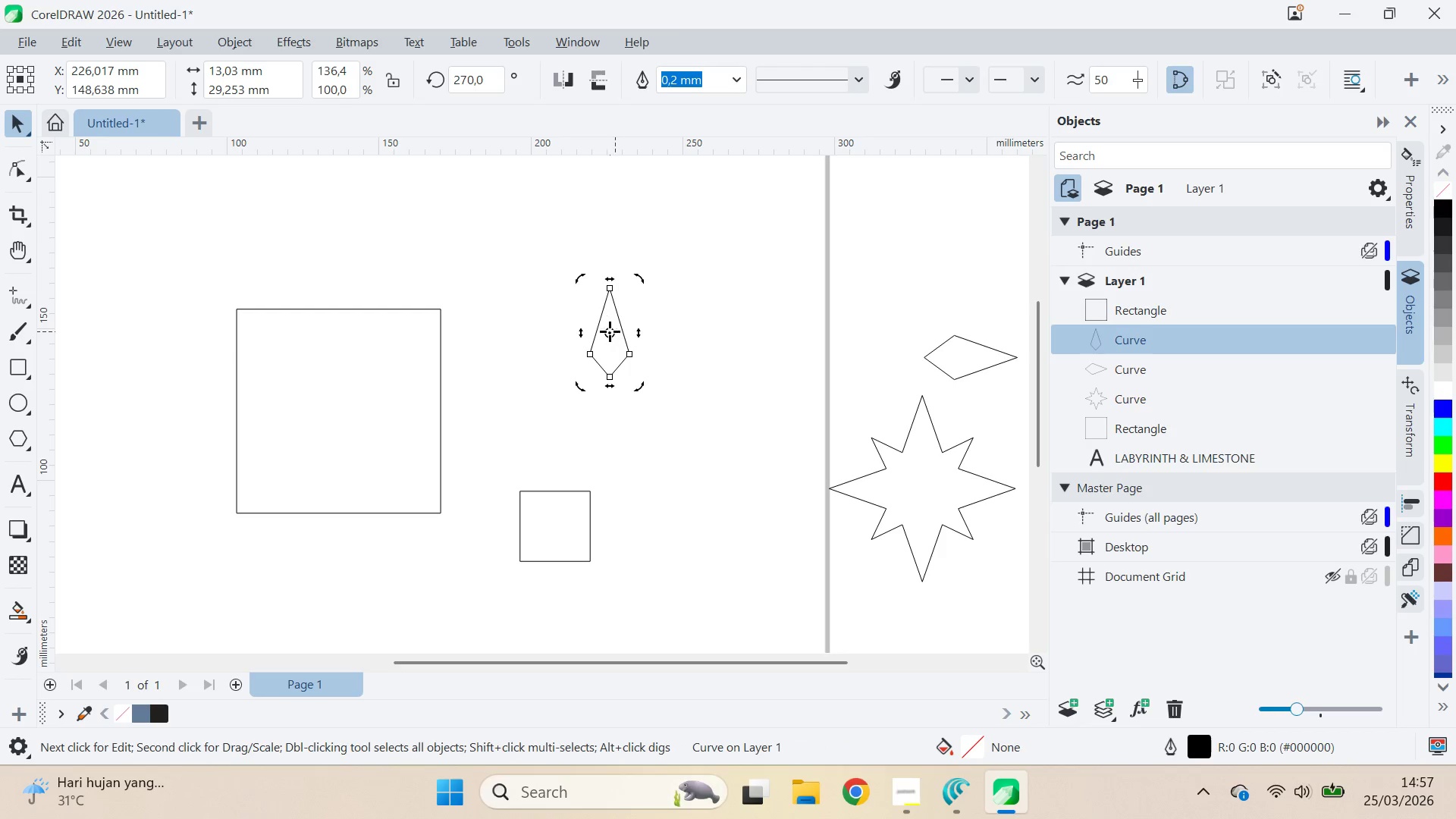 
left_click_drag(start_coordinate=[608, 331], to_coordinate=[608, 378])
 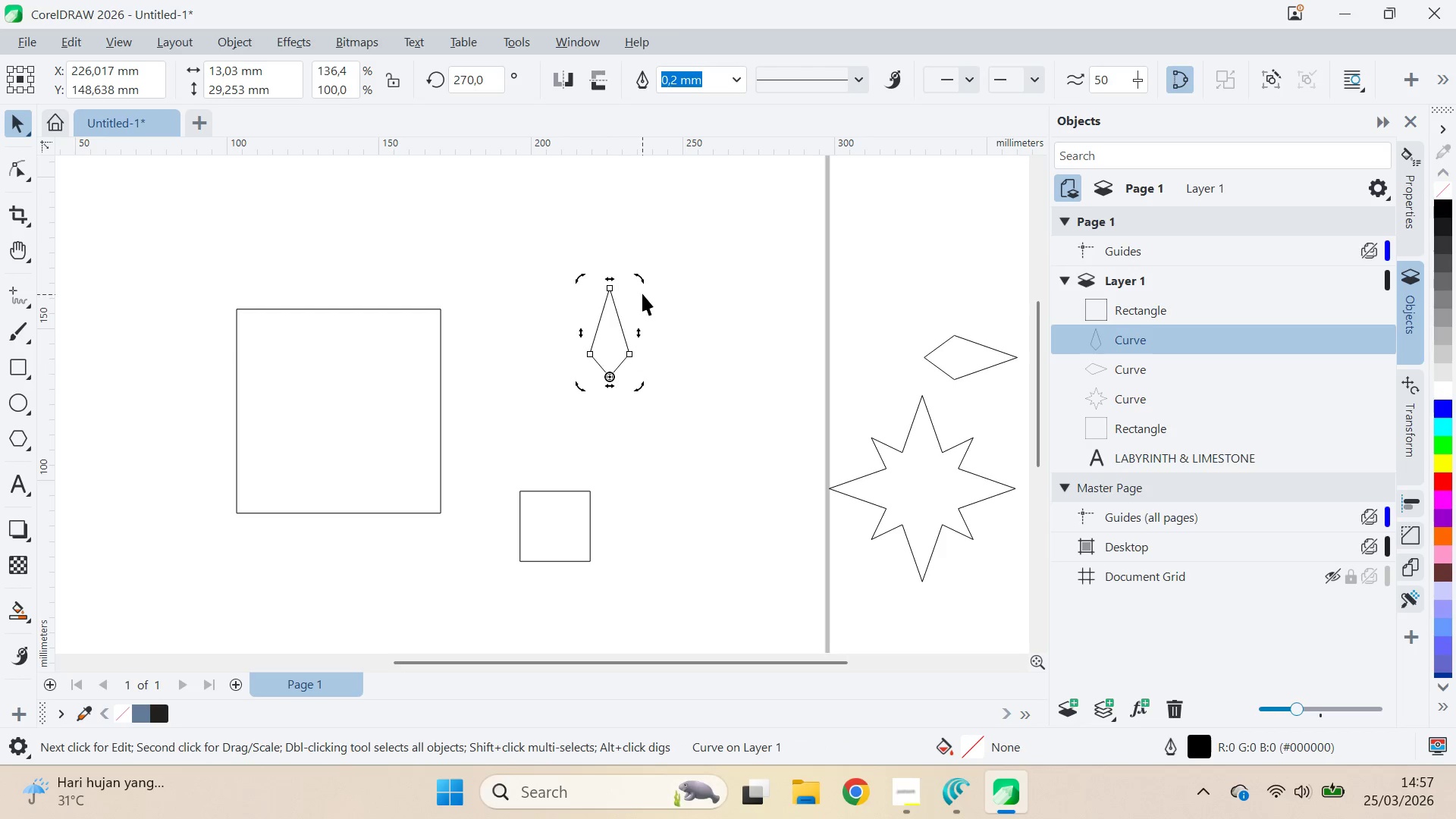 
hold_key(key=ControlLeft, duration=1.5)
left_click_drag(start_coordinate=[641, 284], to_coordinate=[708, 404])
 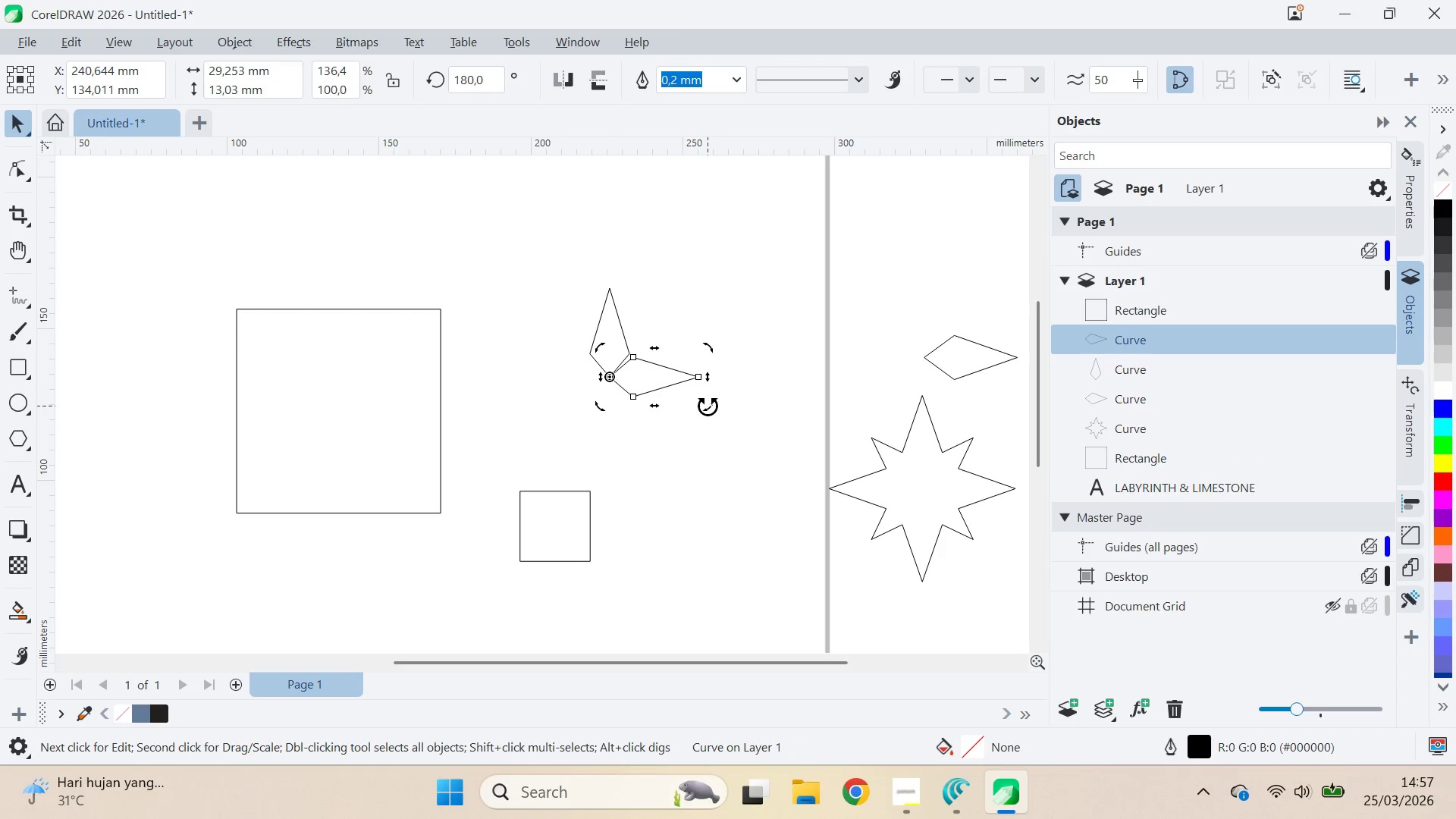 
hold_key(key=ControlLeft, duration=0.83)
right_click([708, 404])
 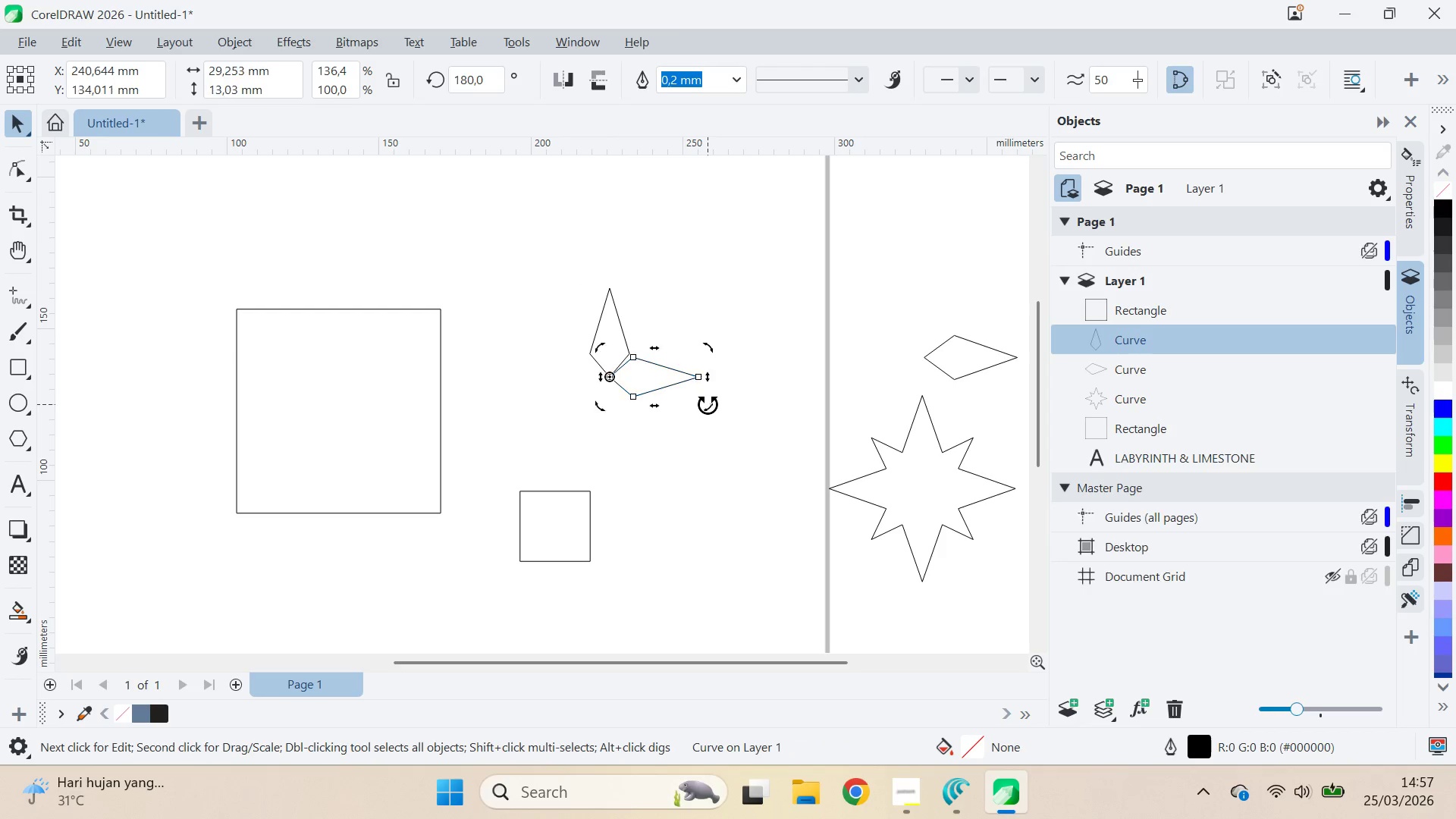 
left_click([708, 404])
 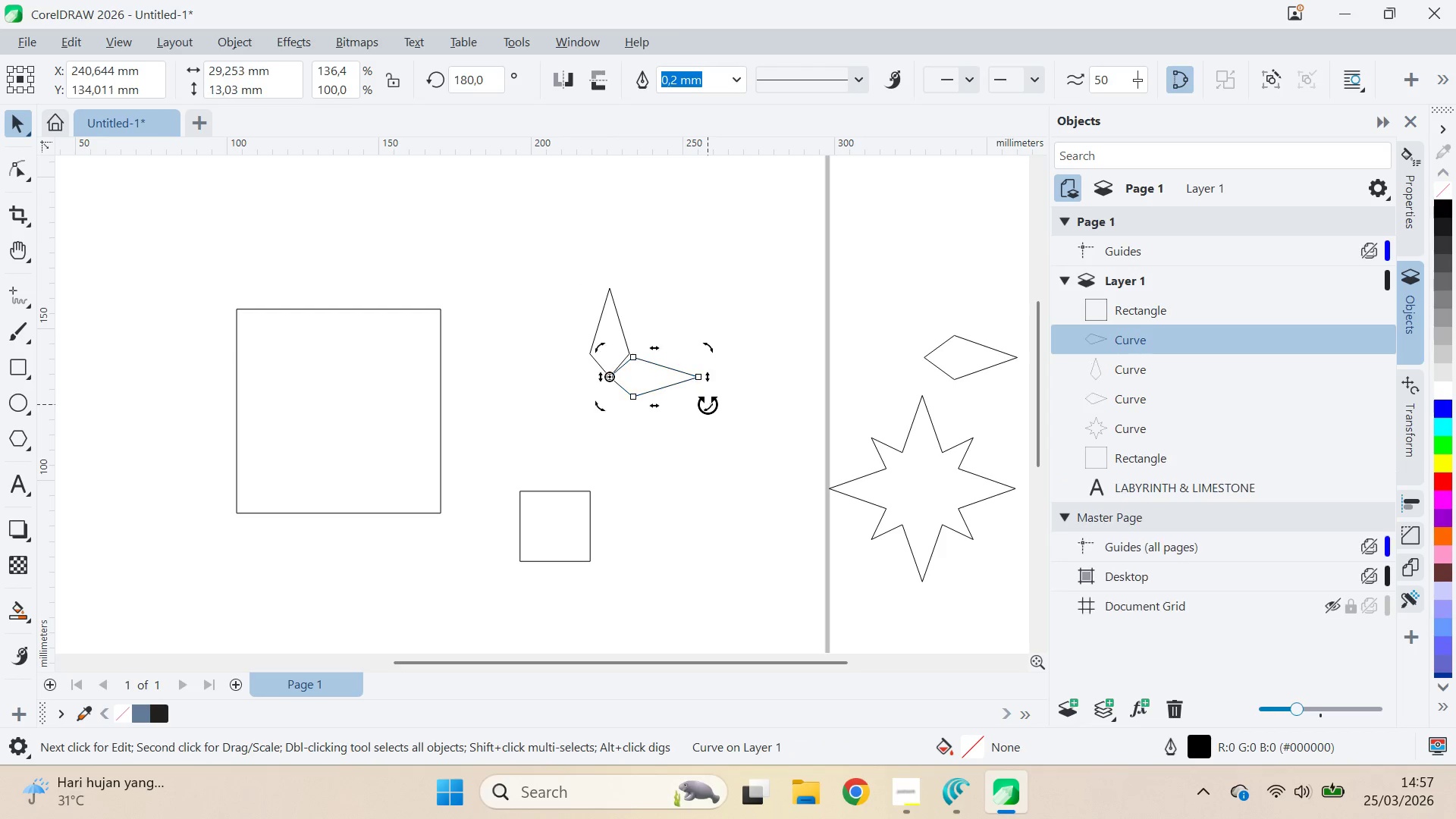 
hold_key(key=ControlLeft, duration=1.5)
left_click_drag(start_coordinate=[708, 406], to_coordinate=[579, 491])
 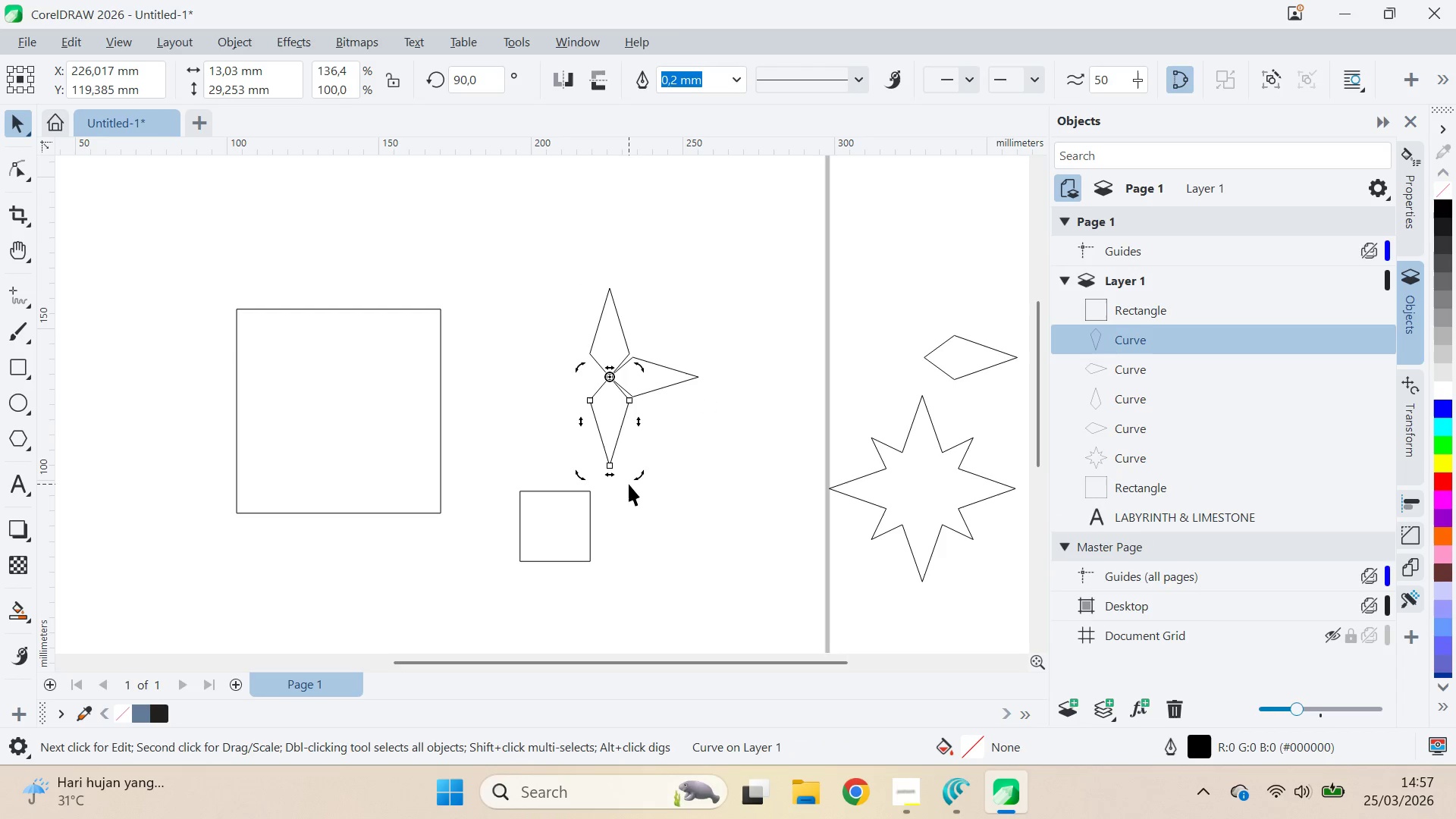 
key(Control+ControlLeft)
 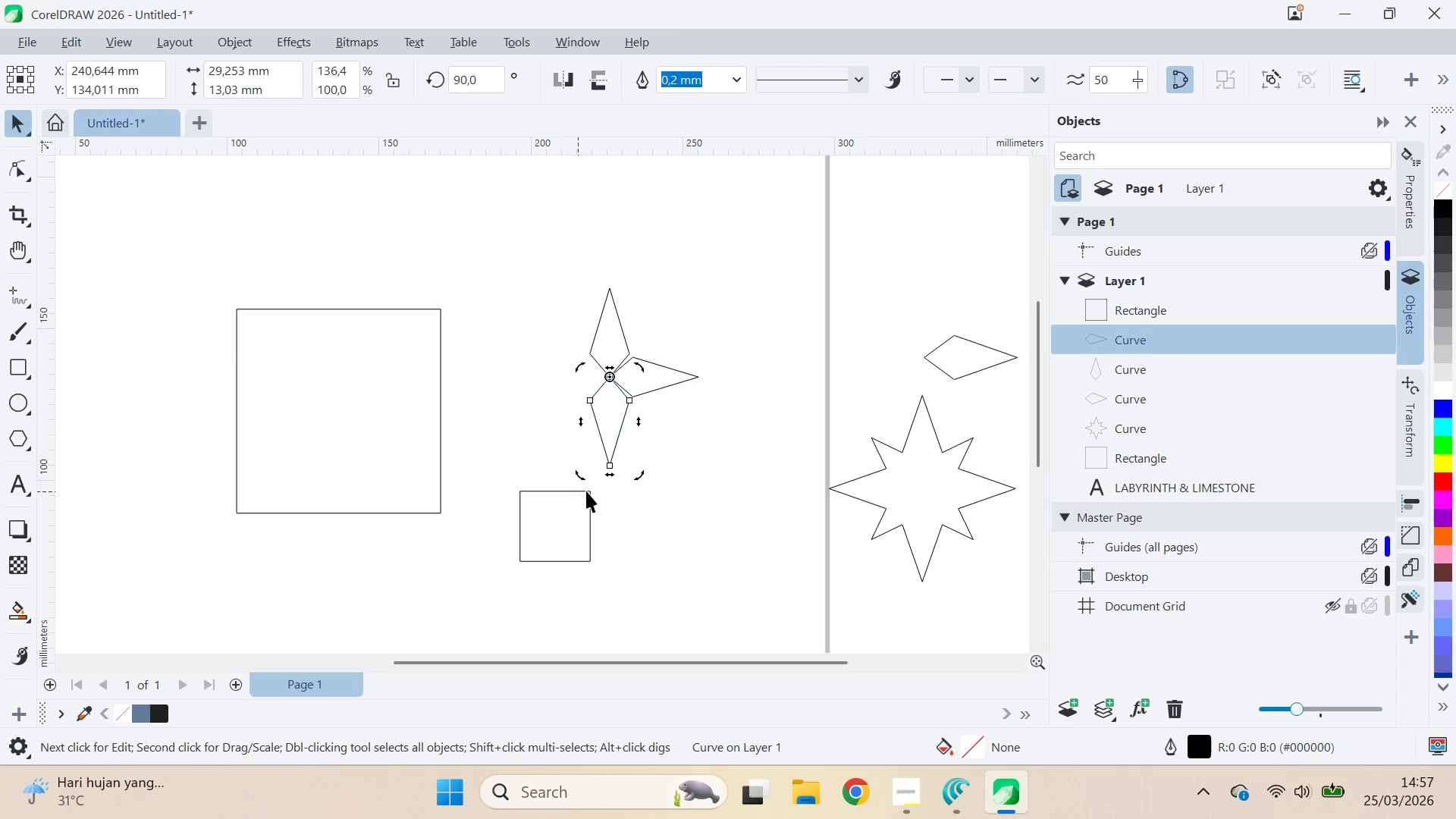 
key(Control+ControlLeft)
 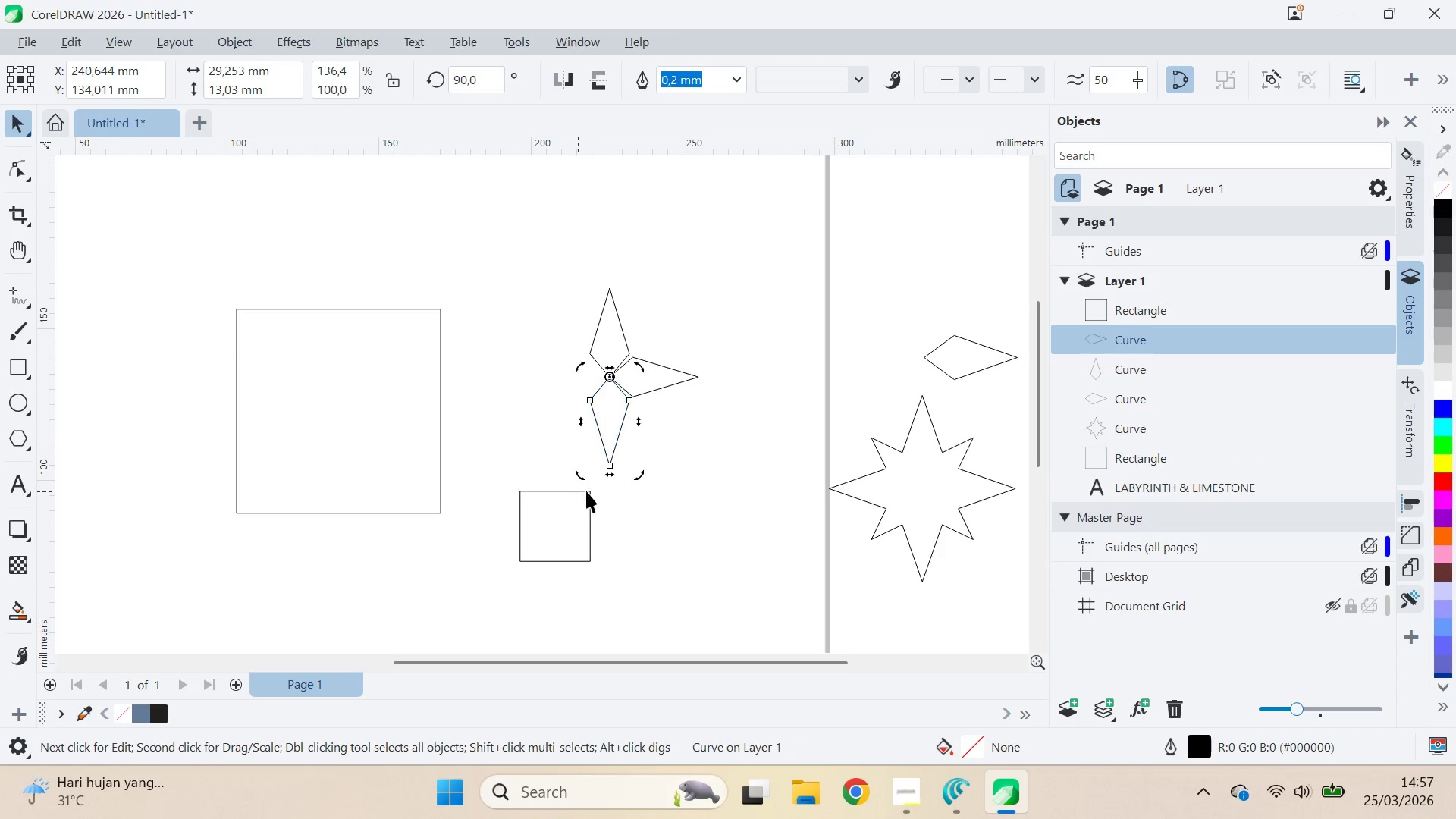 
key(Control+ControlLeft)
 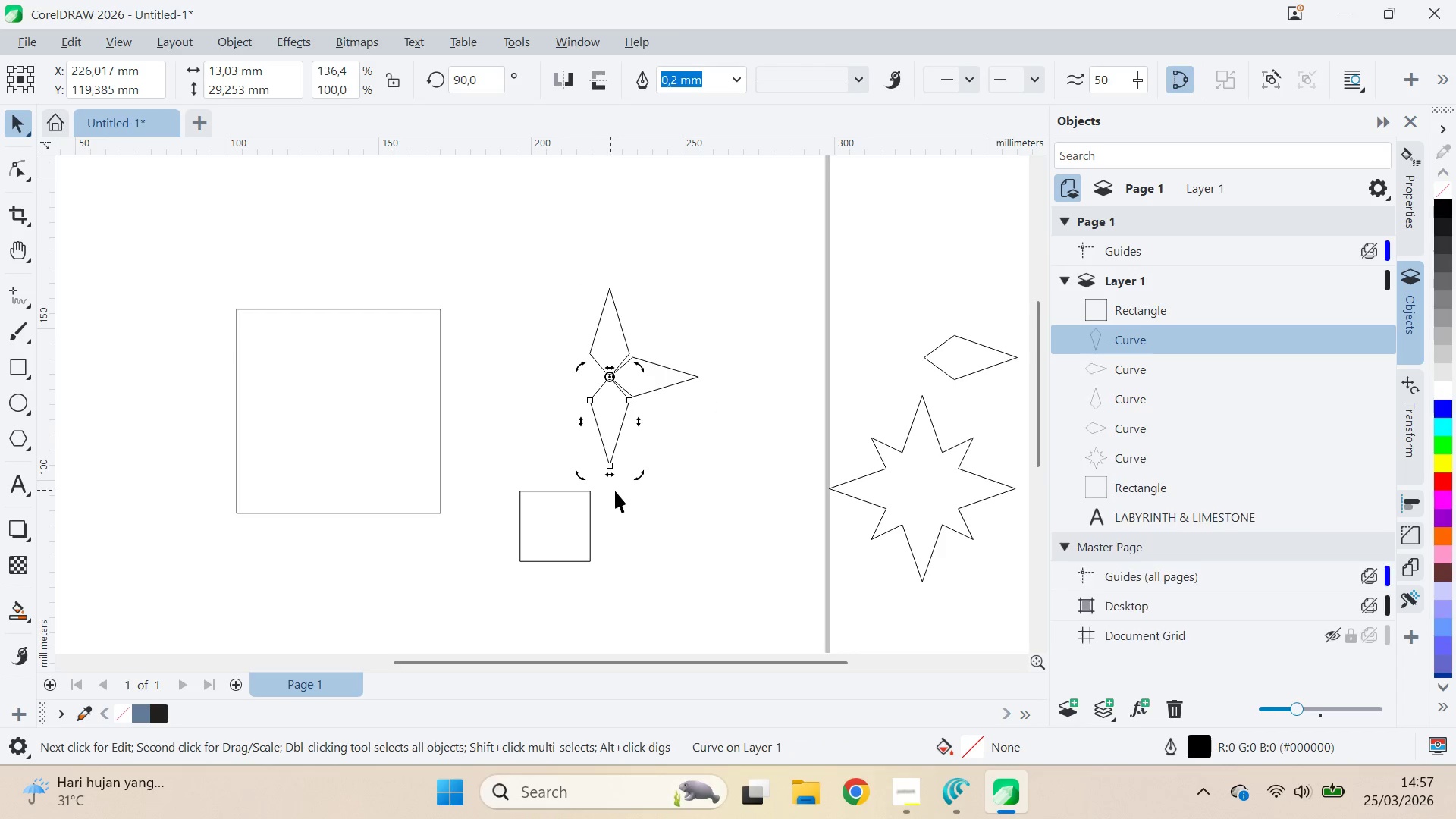 
hold_key(key=ControlLeft, duration=1.5)
left_click_drag(start_coordinate=[635, 482], to_coordinate=[475, 431])
 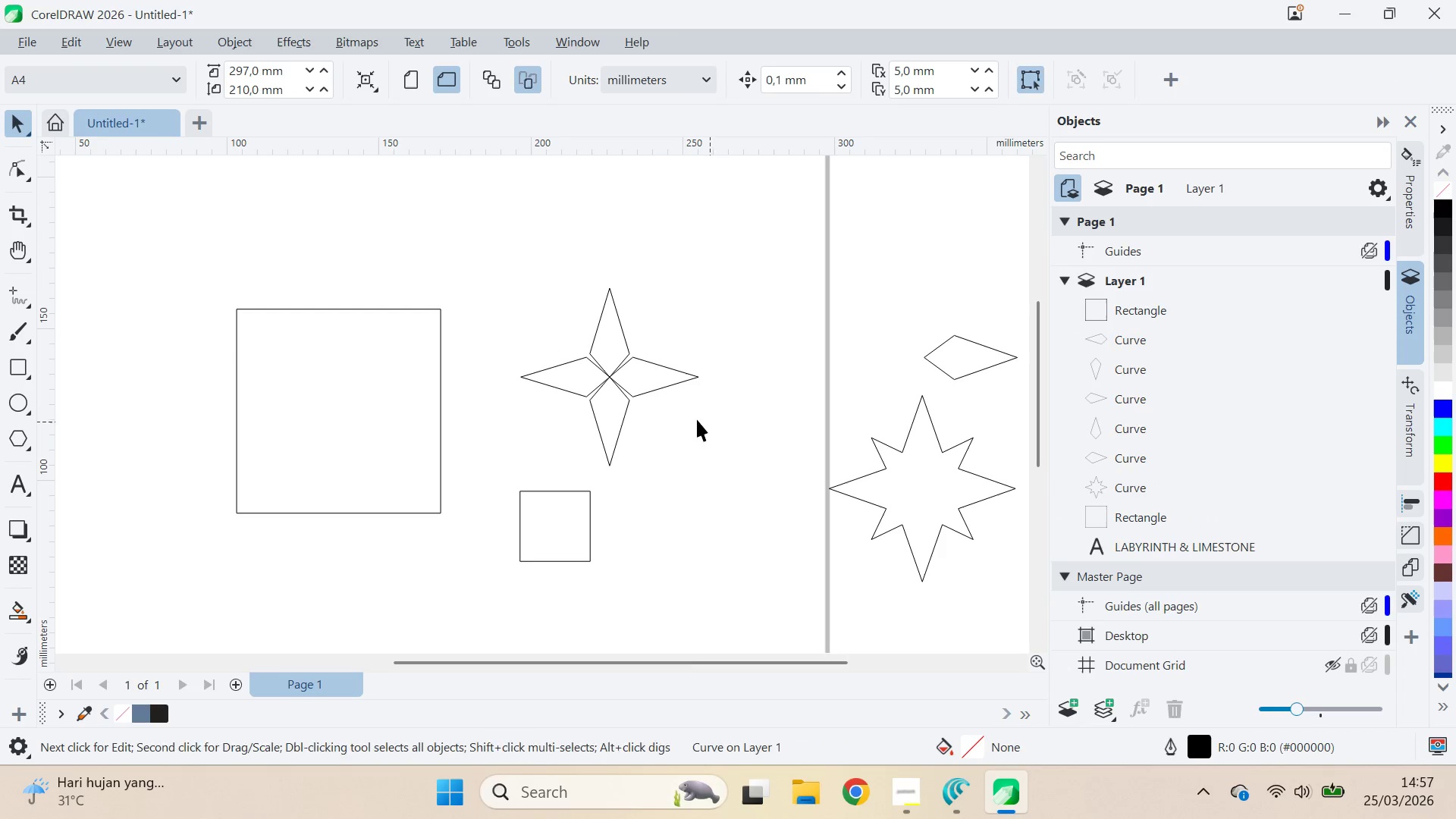 
hold_key(key=ControlLeft, duration=0.69)
right_click([475, 432])
 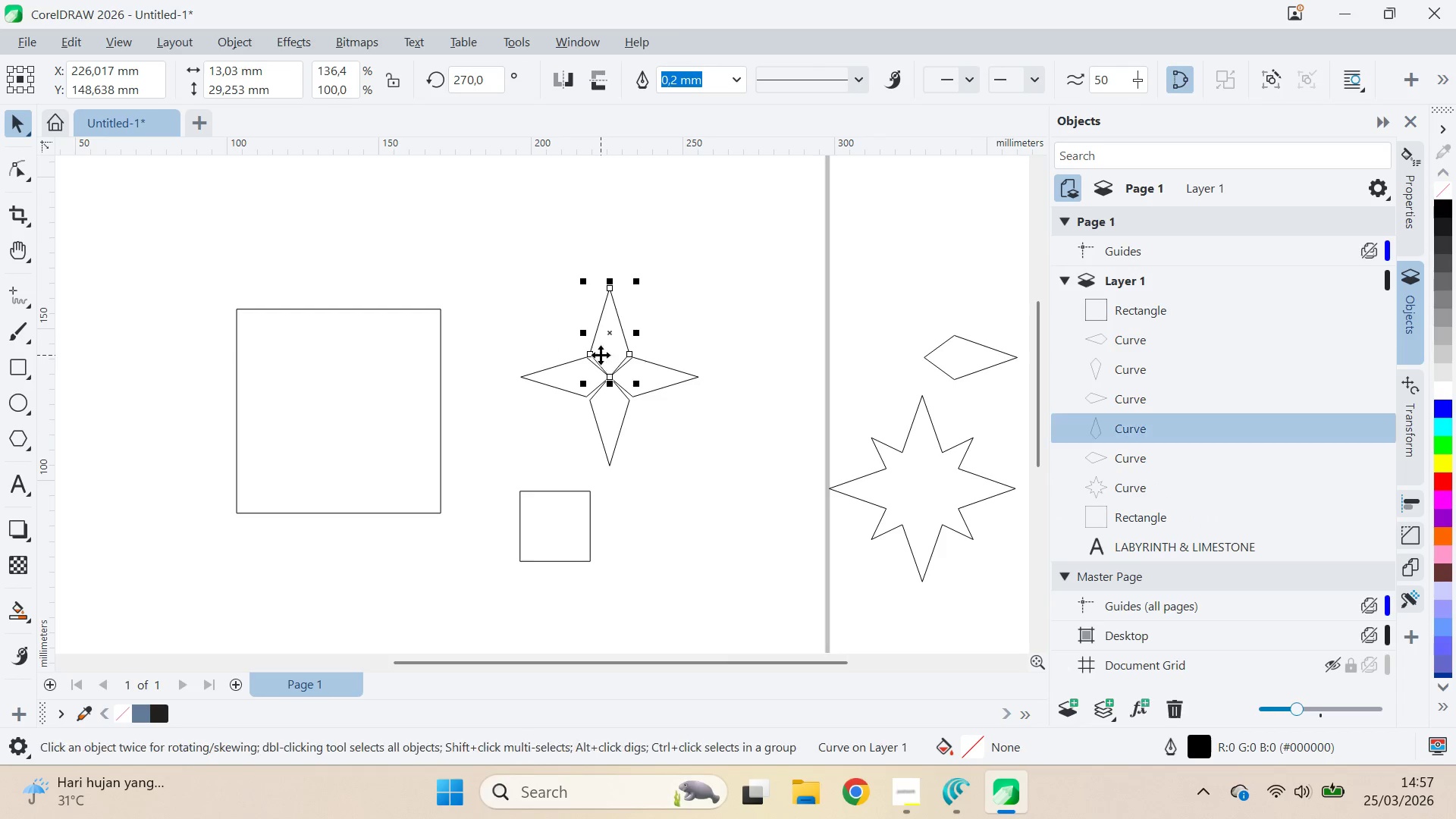 
key(Control+Z)
 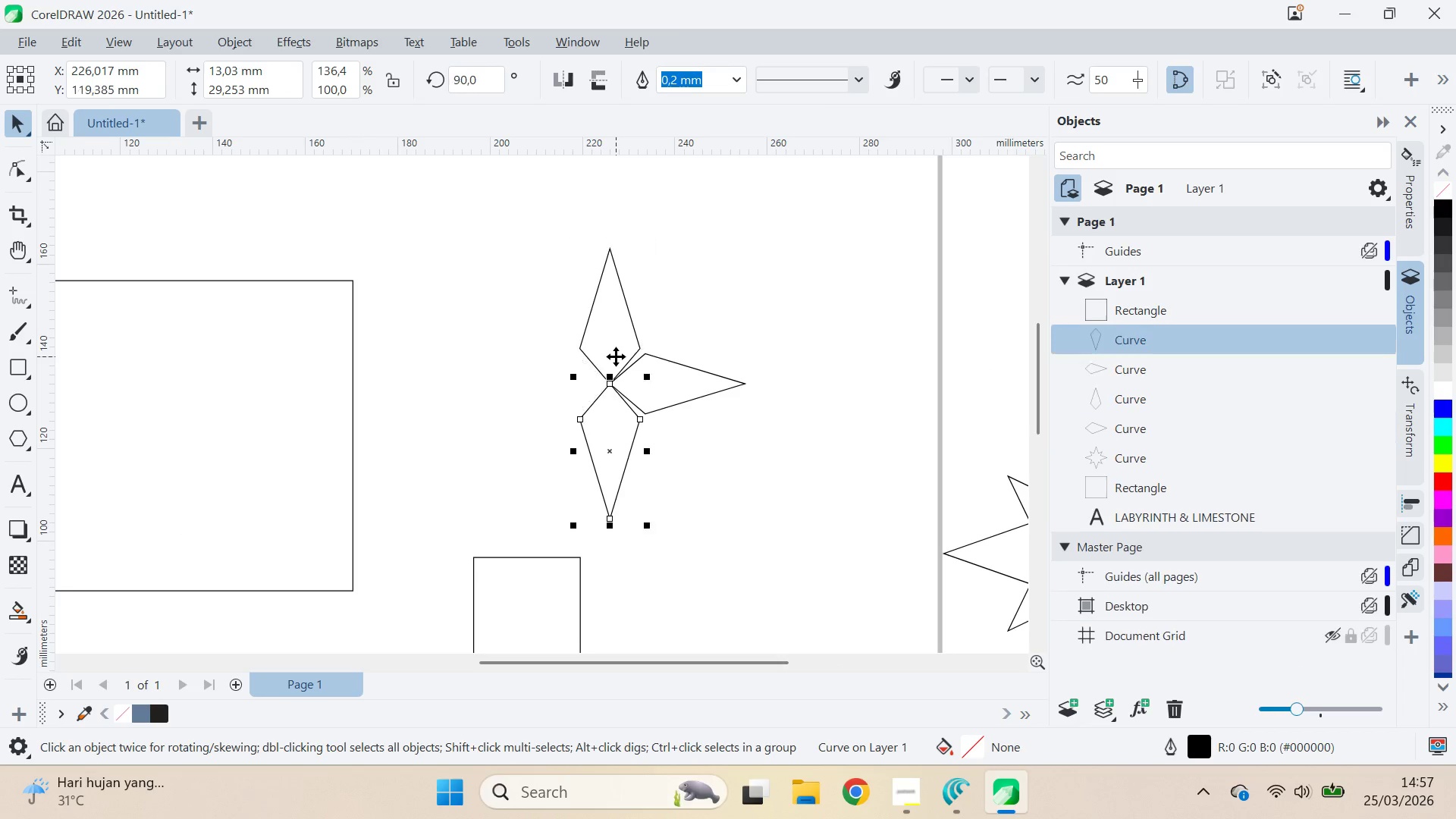 
key(Control+Z)
 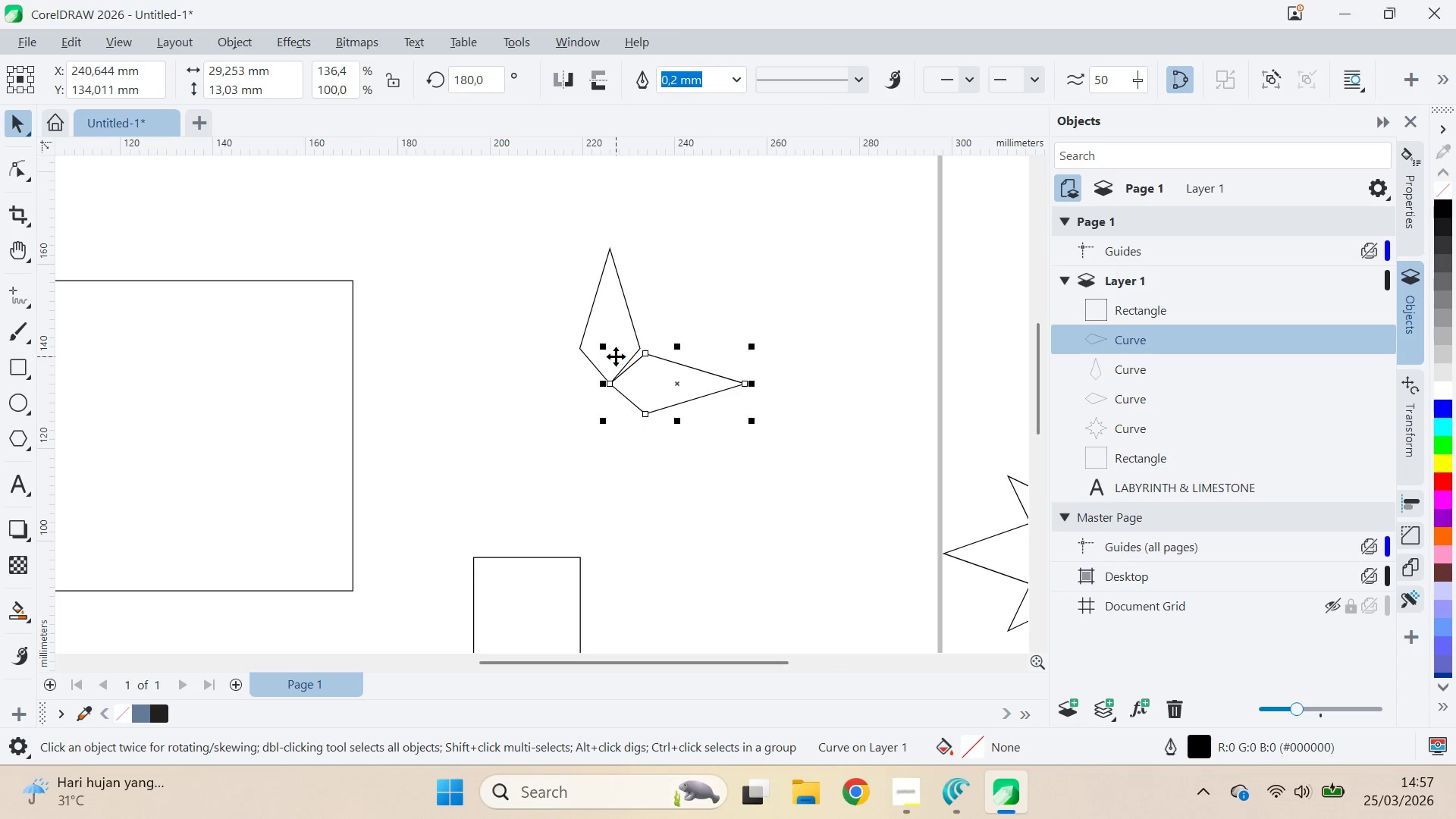 
scroll: coordinate [610, 364], scroll_direction: up, amount: 3.0
 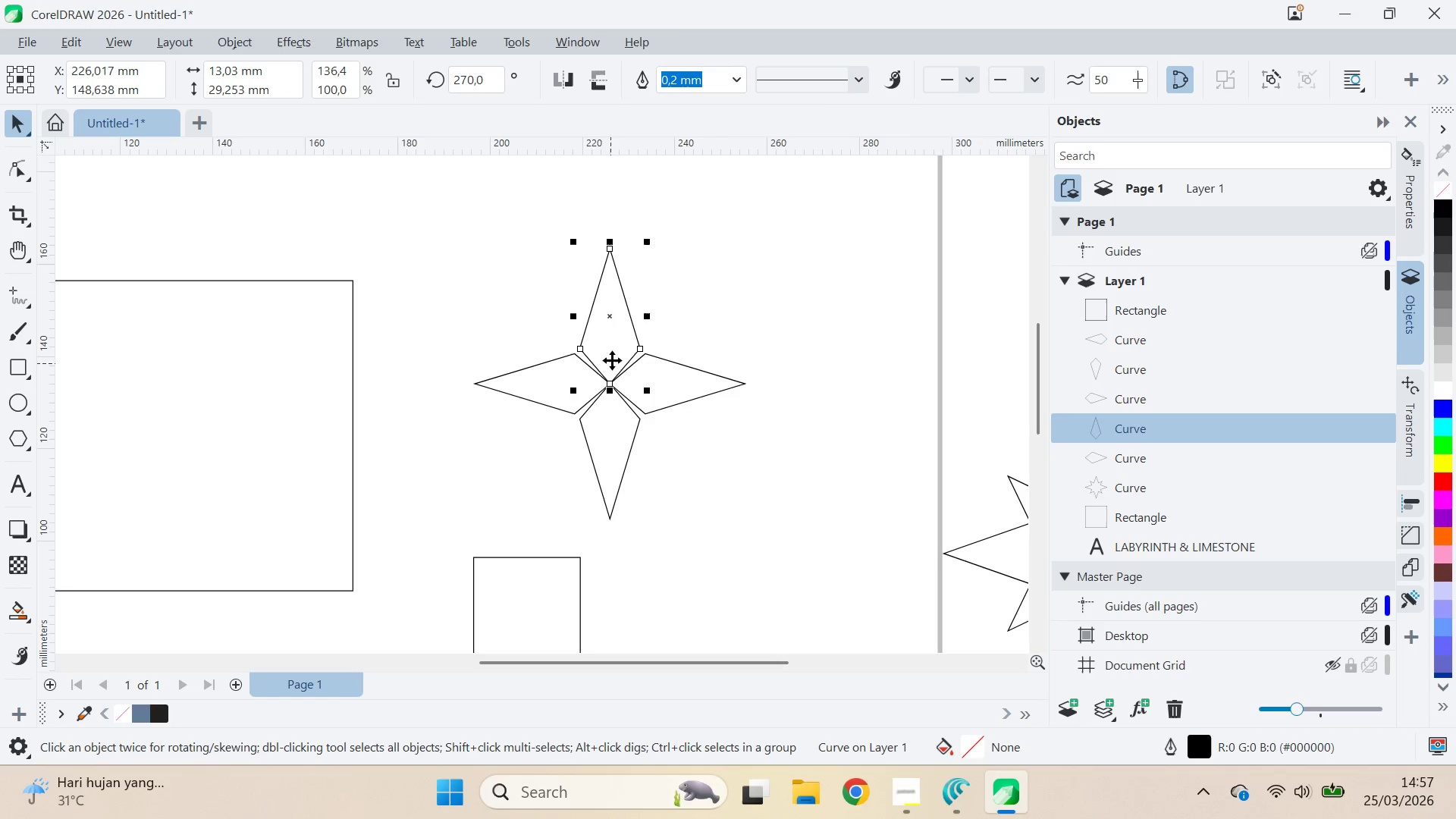 
key(Control+Z)
 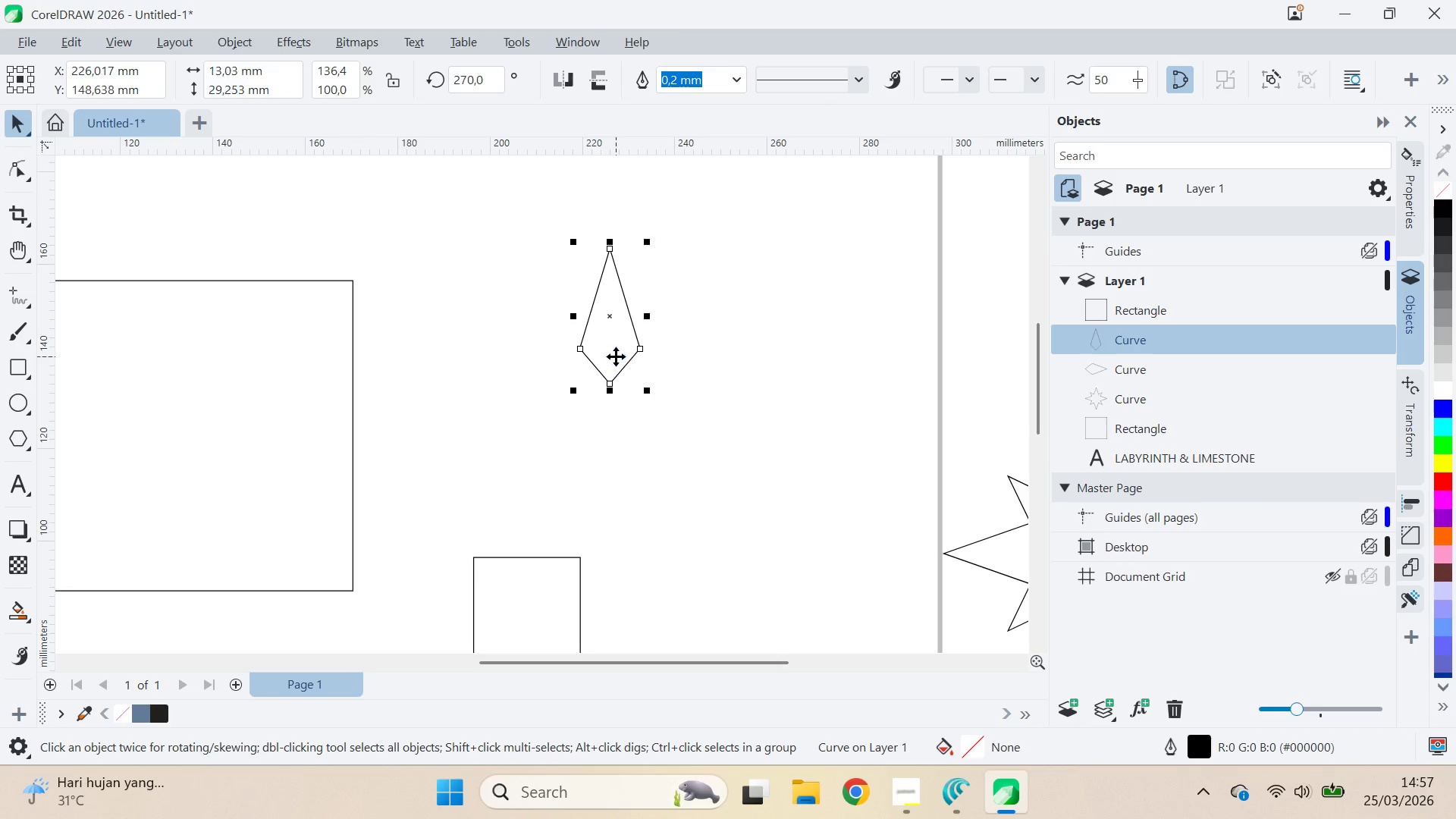 
key(Control+Z)
 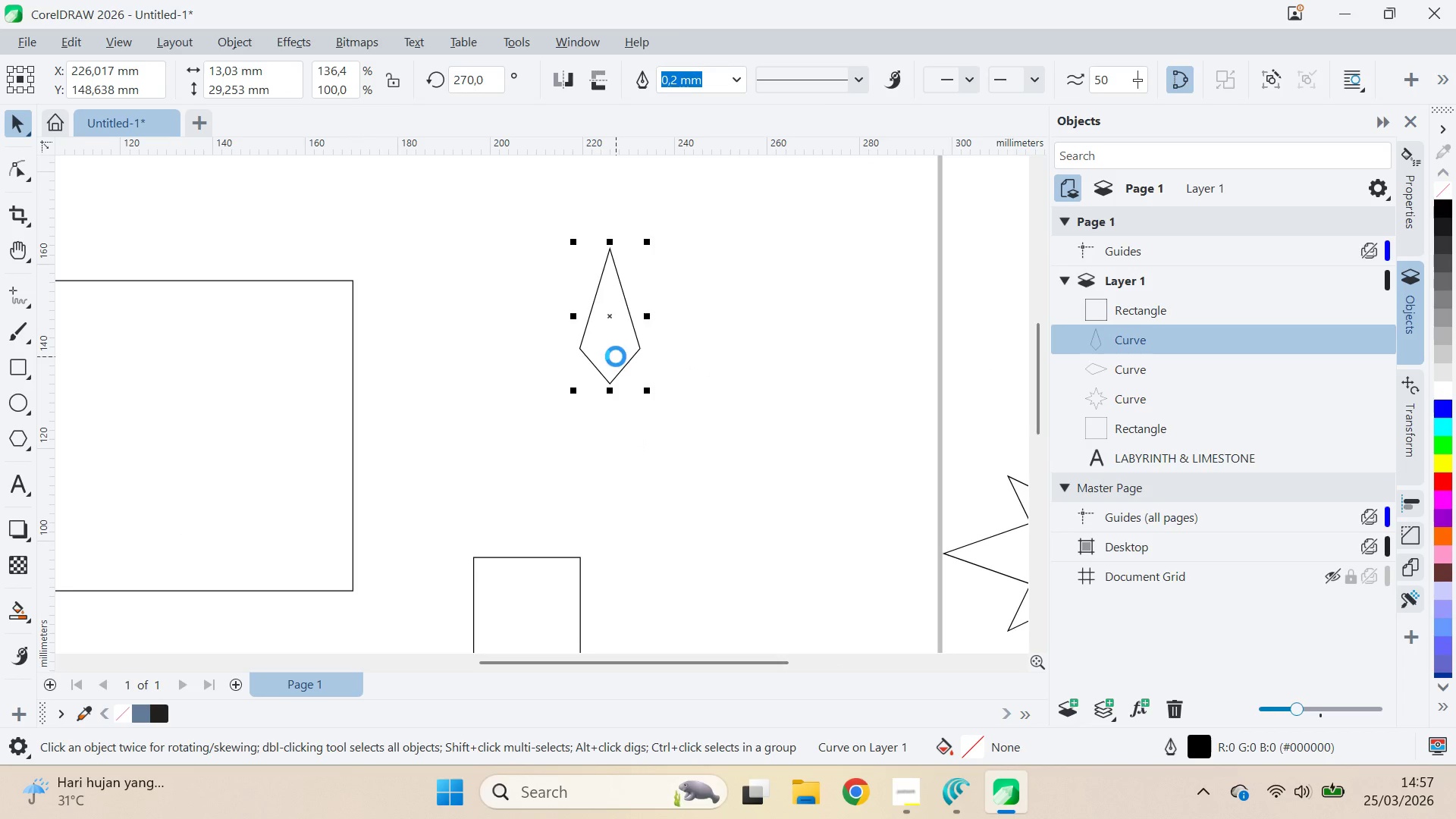 
key(Control+Z)
 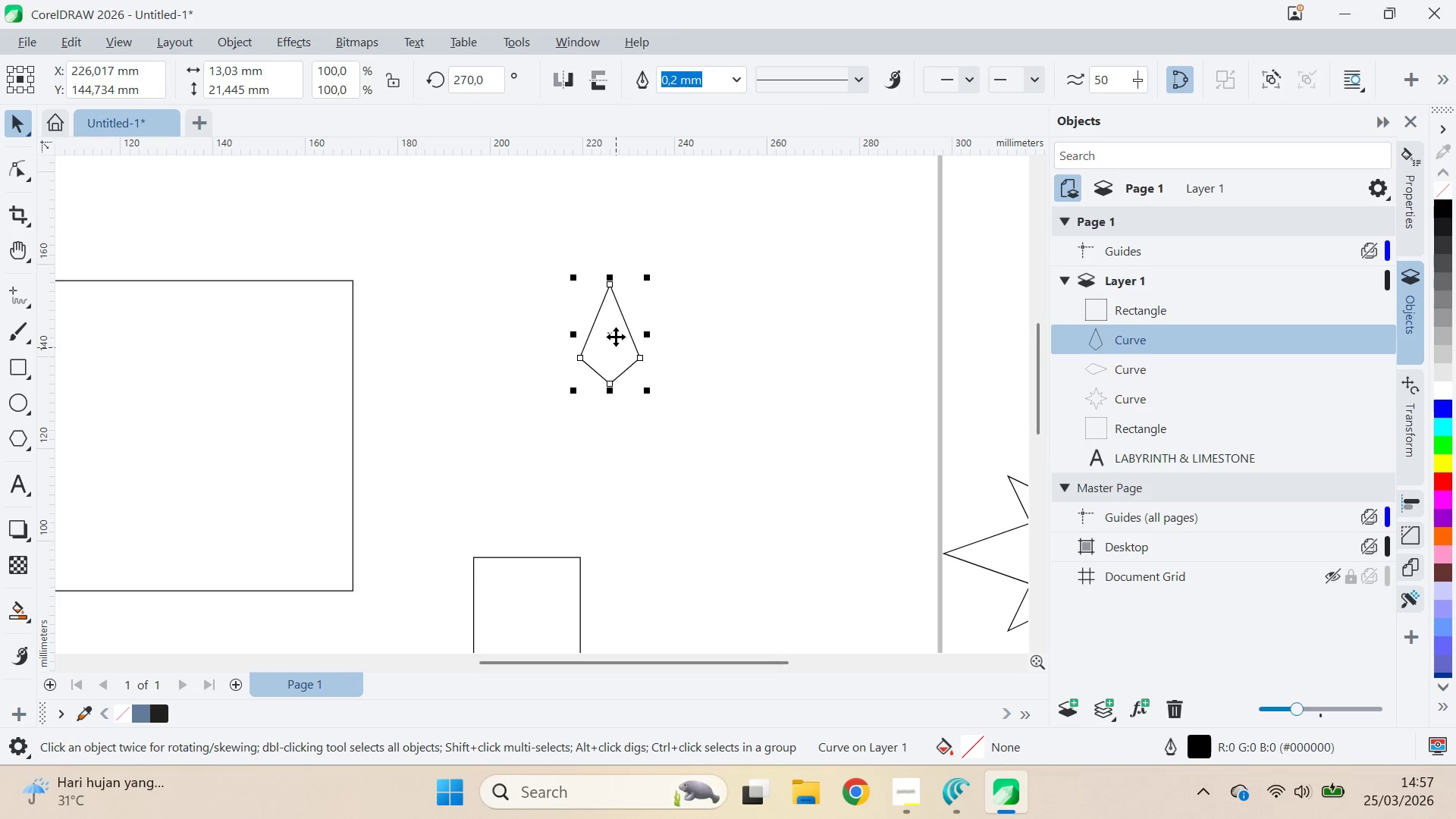 
left_click([615, 332])
 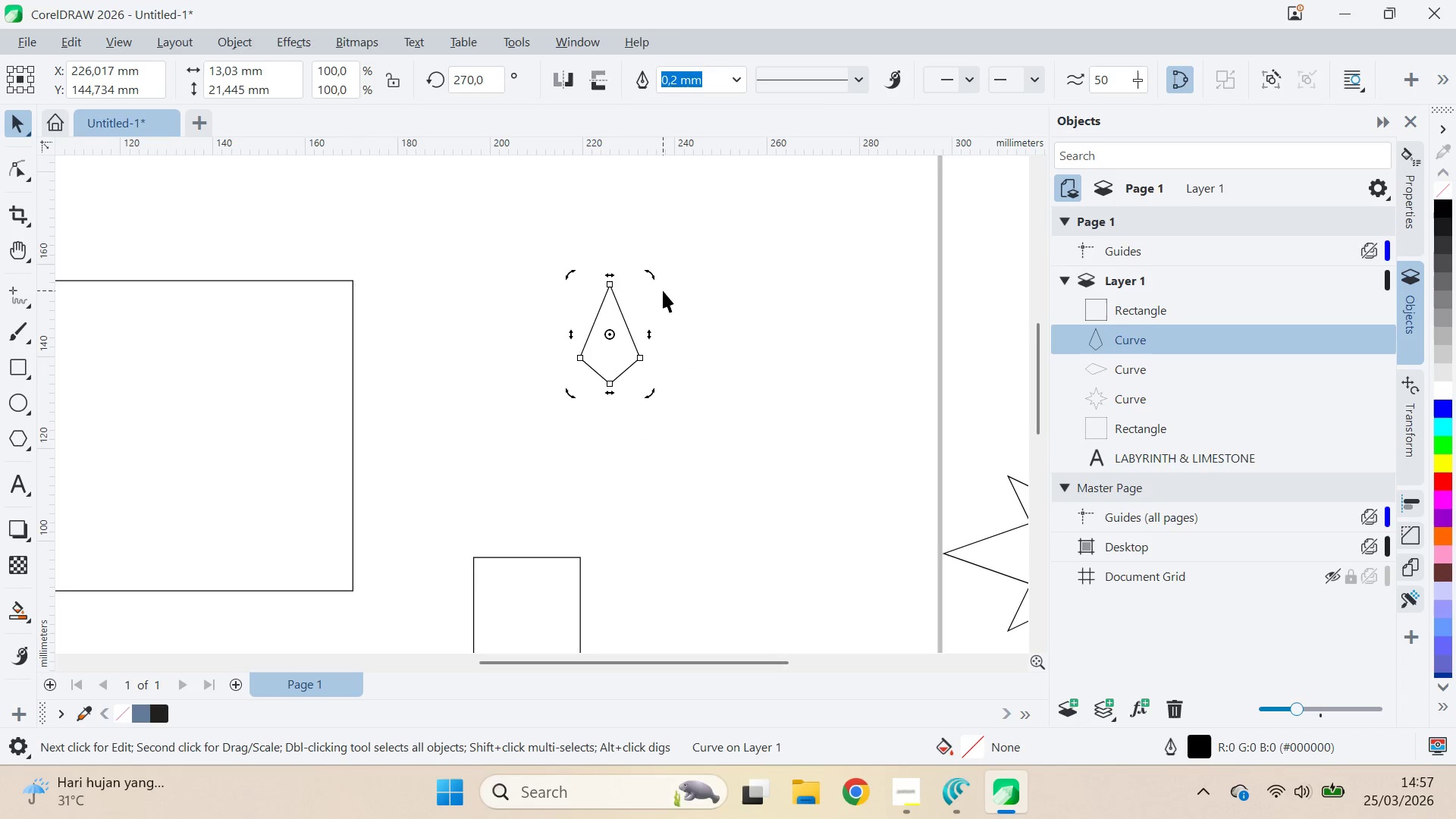 
hold_key(key=ControlLeft, duration=1.5)
left_click_drag(start_coordinate=[654, 271], to_coordinate=[712, 387])
 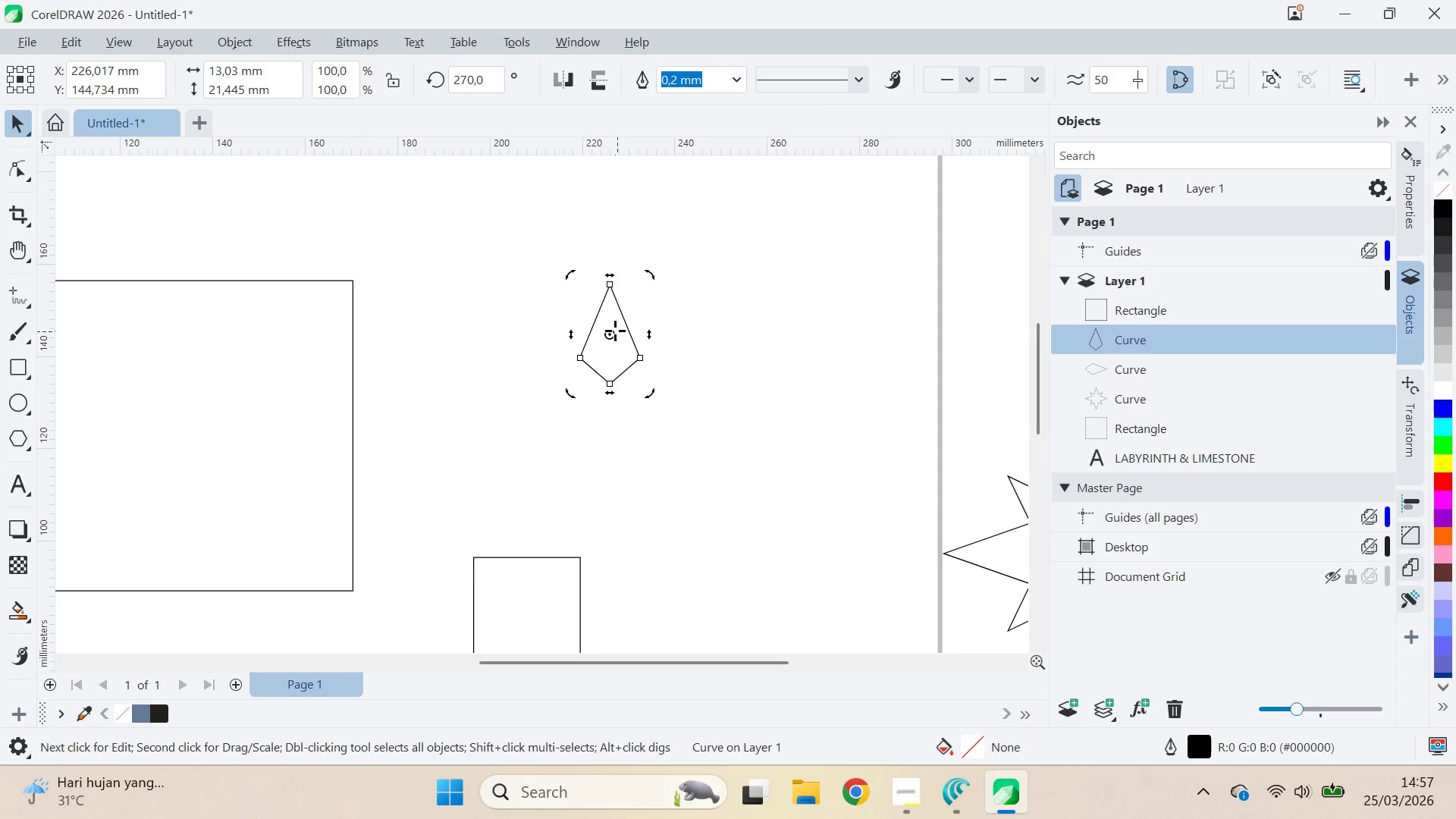 
key(Control+Z)
 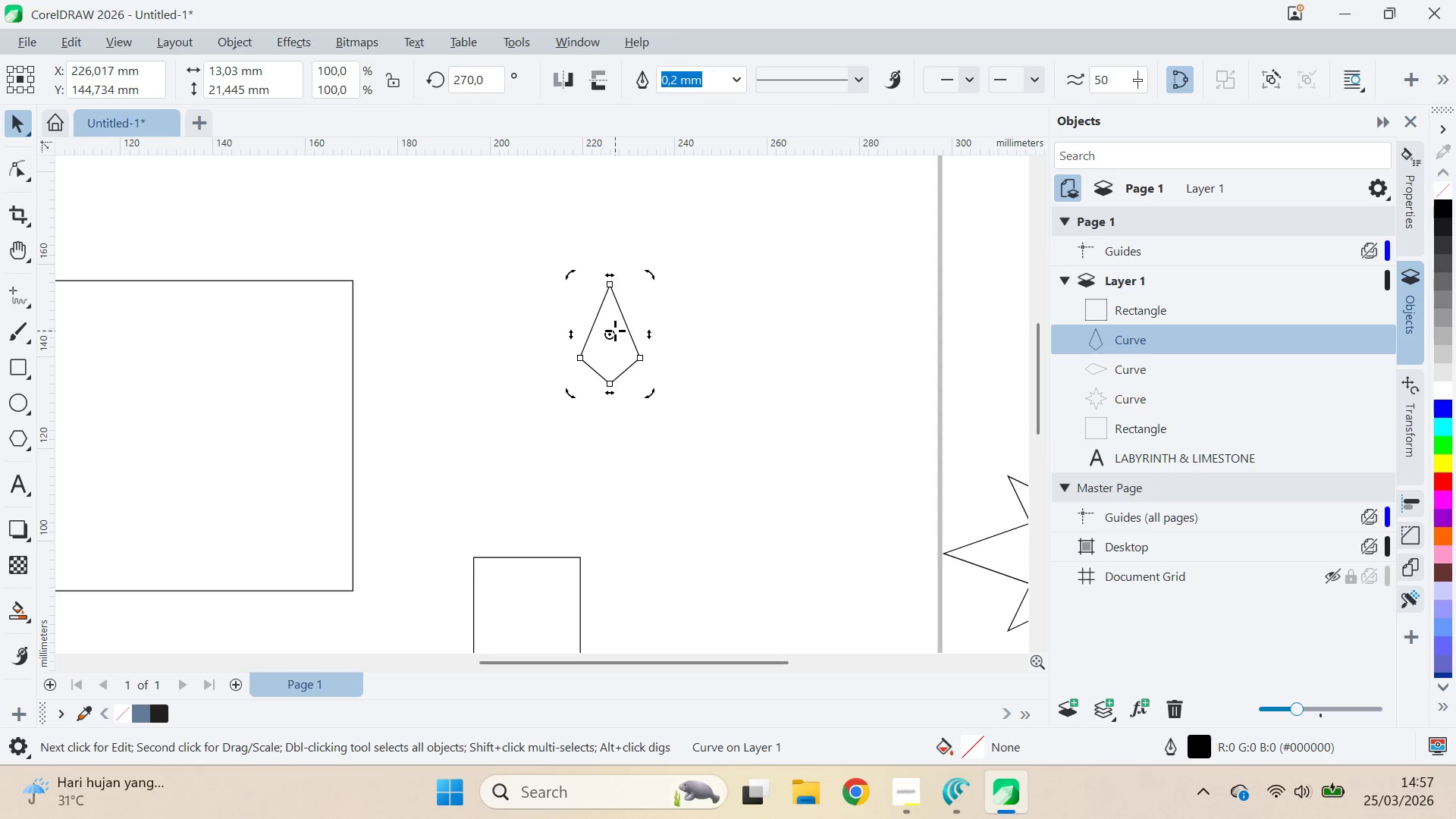 
left_click_drag(start_coordinate=[614, 331], to_coordinate=[609, 385])
 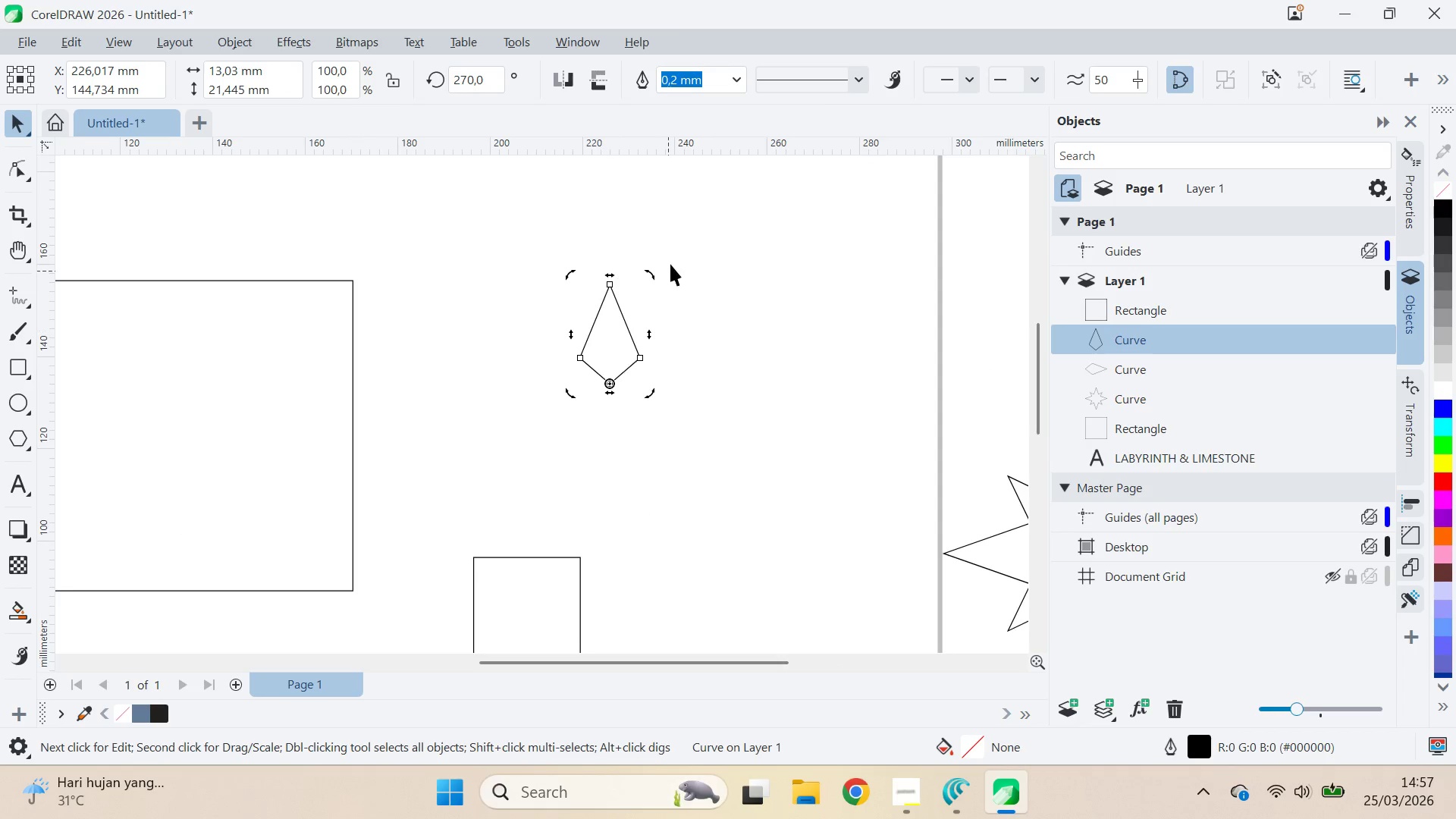 
hold_key(key=ControlLeft, duration=1.52)
left_click_drag(start_coordinate=[654, 271], to_coordinate=[770, 439])
 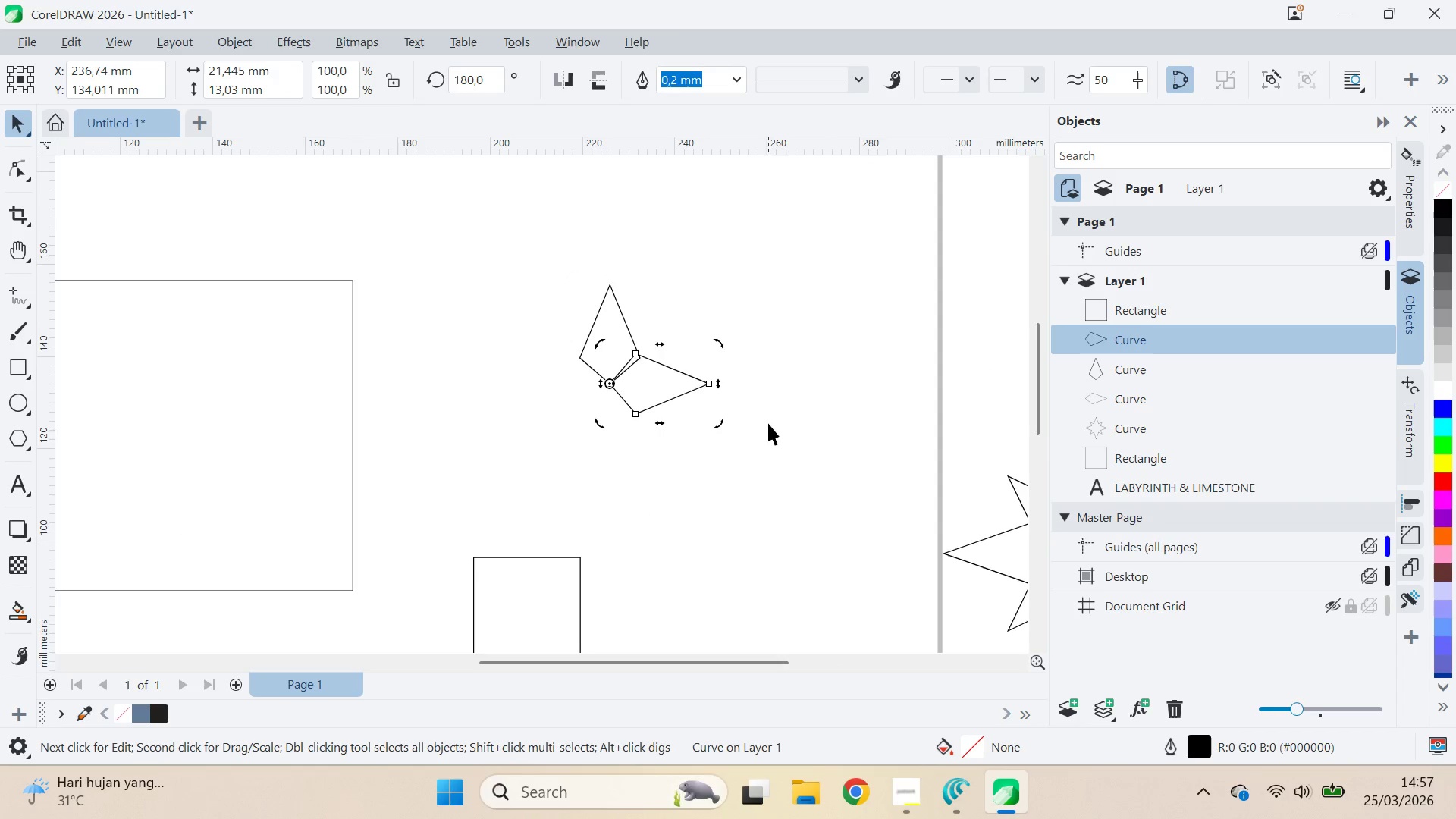 
hold_key(key=ControlLeft, duration=0.92)
left_click([770, 439])
 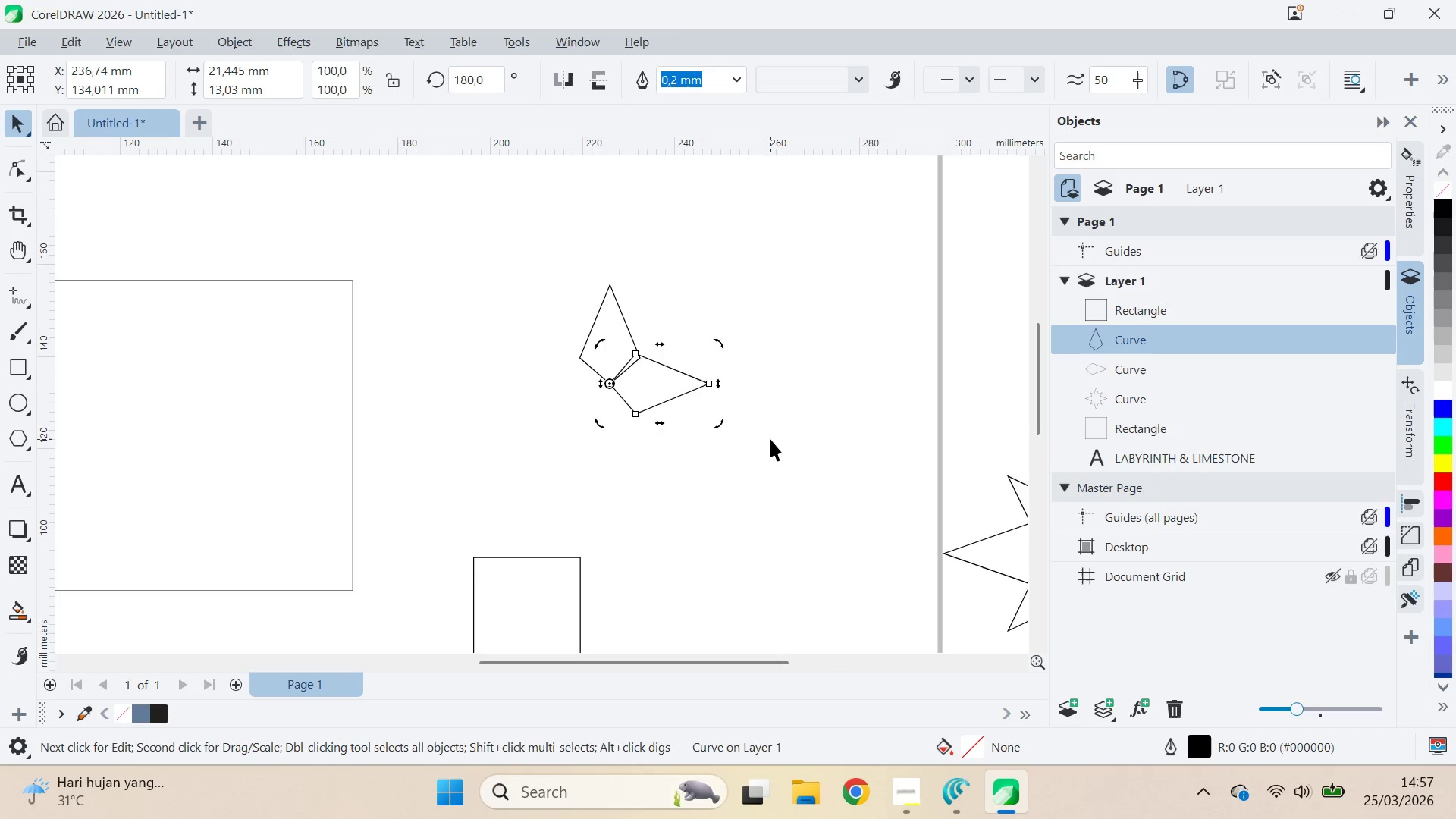 
right_click([770, 439])
 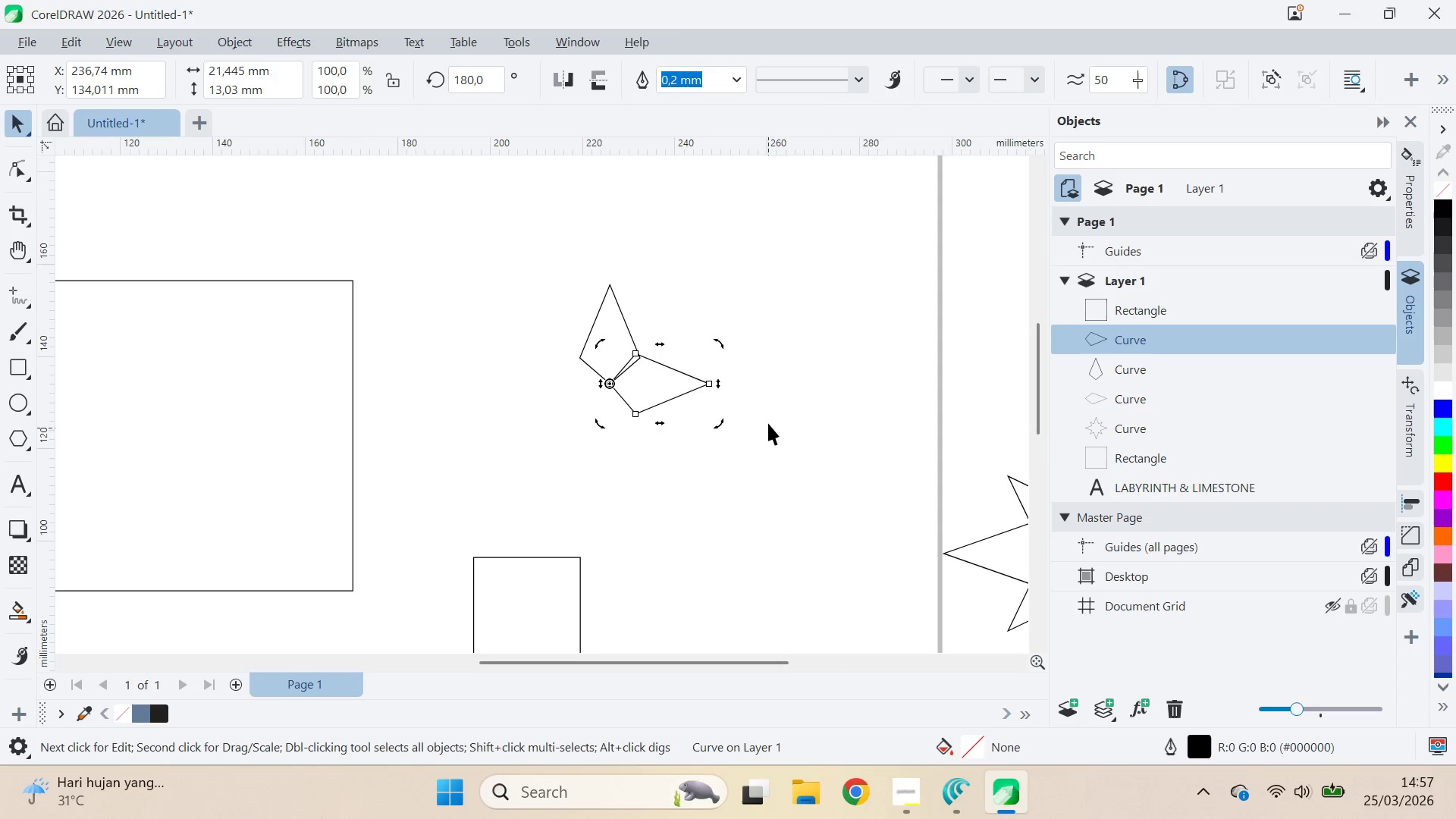 
left_click([771, 413])
 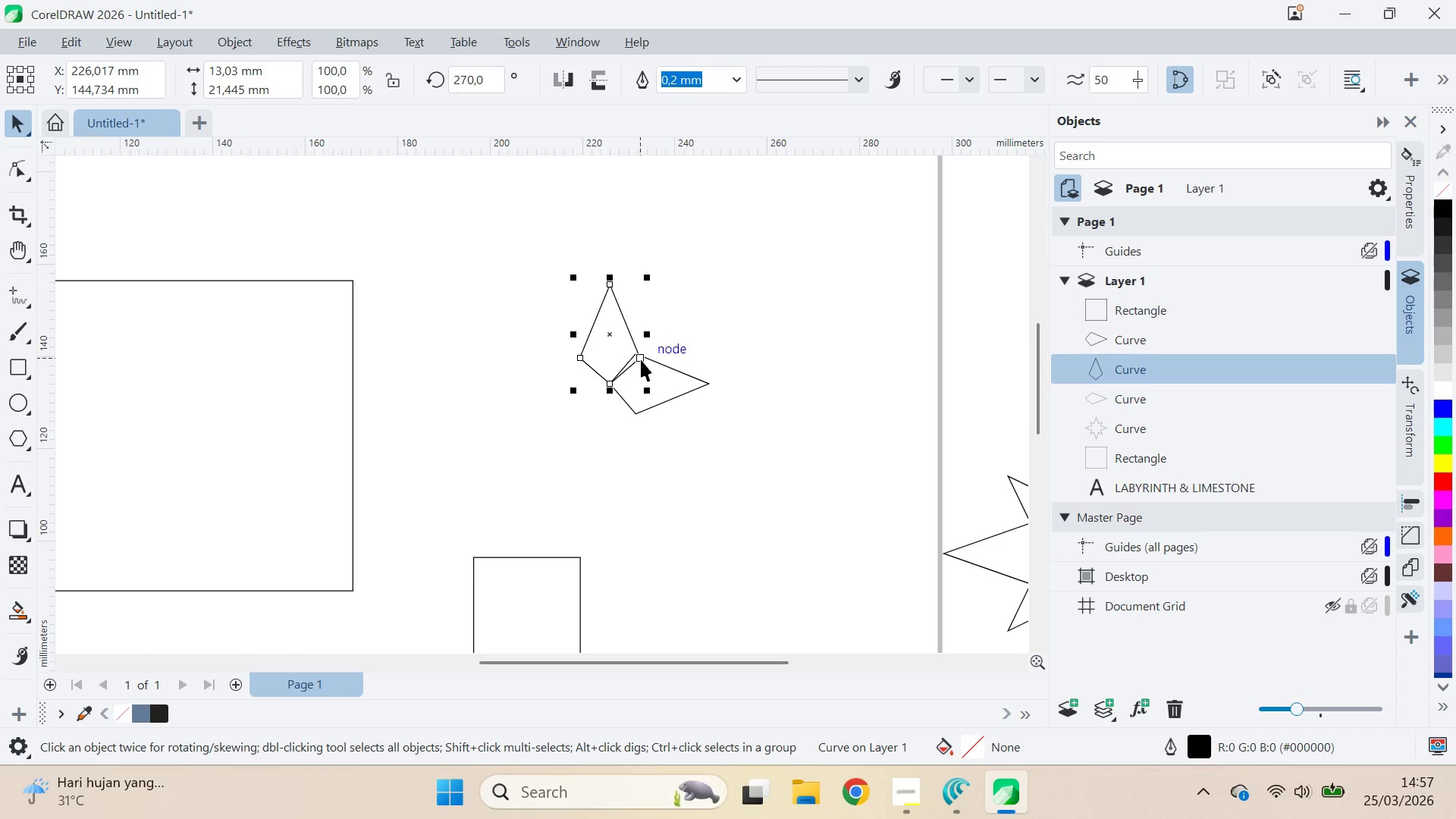 
type(av)
 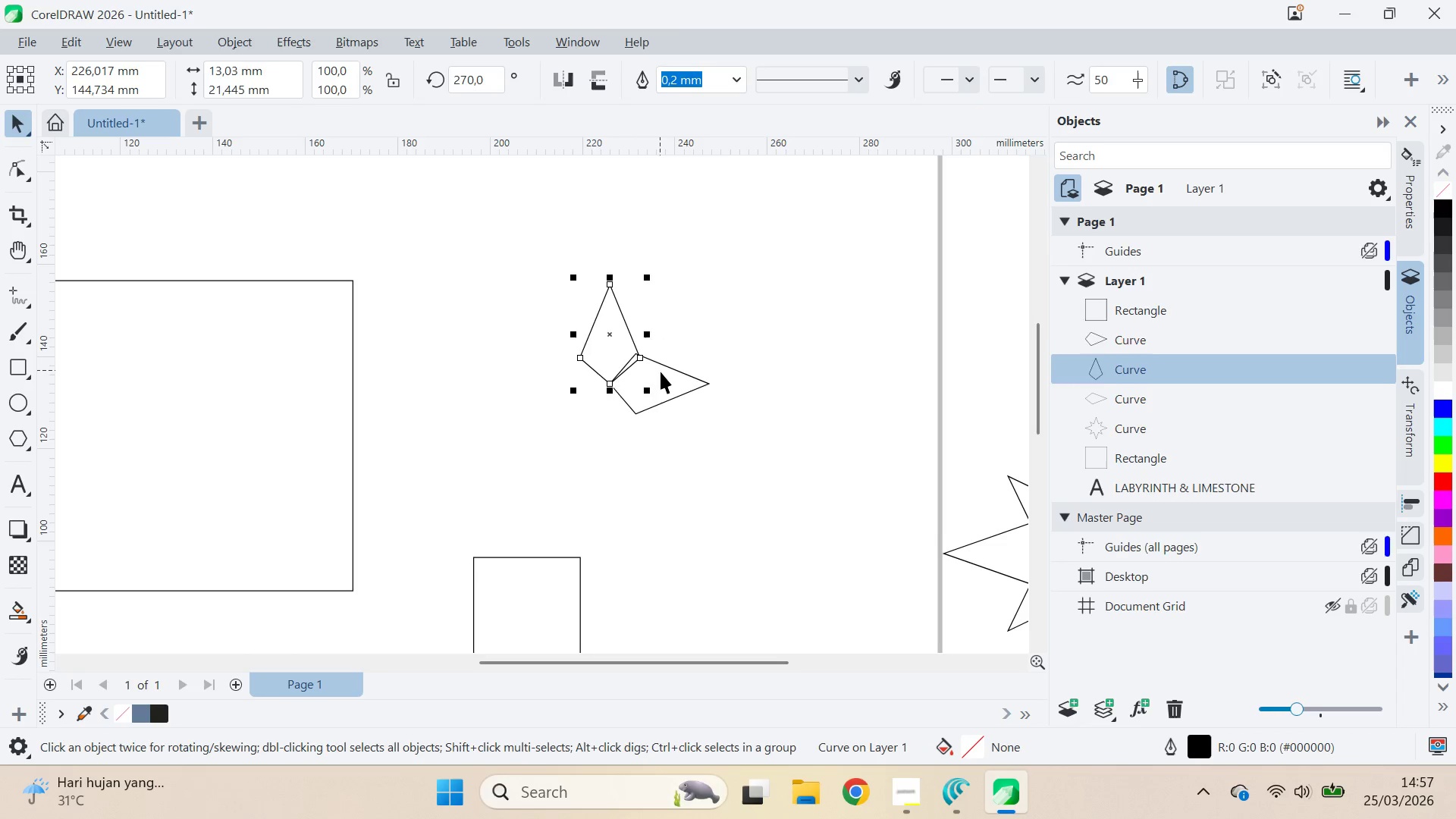 
left_click([661, 372])
 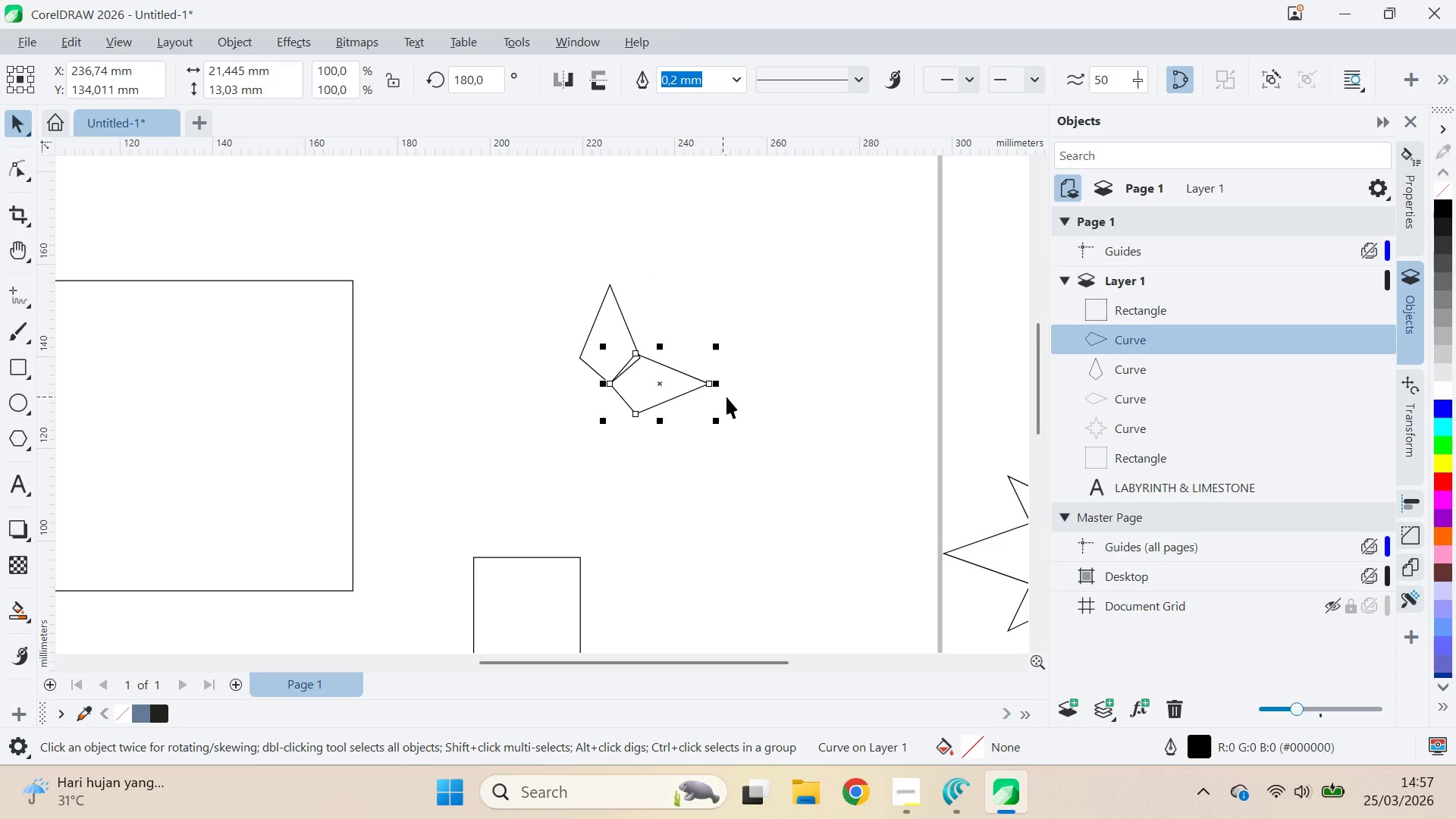 
hold_key(key=ControlLeft, duration=1.25)
left_click_drag(start_coordinate=[720, 384], to_coordinate=[595, 402])
 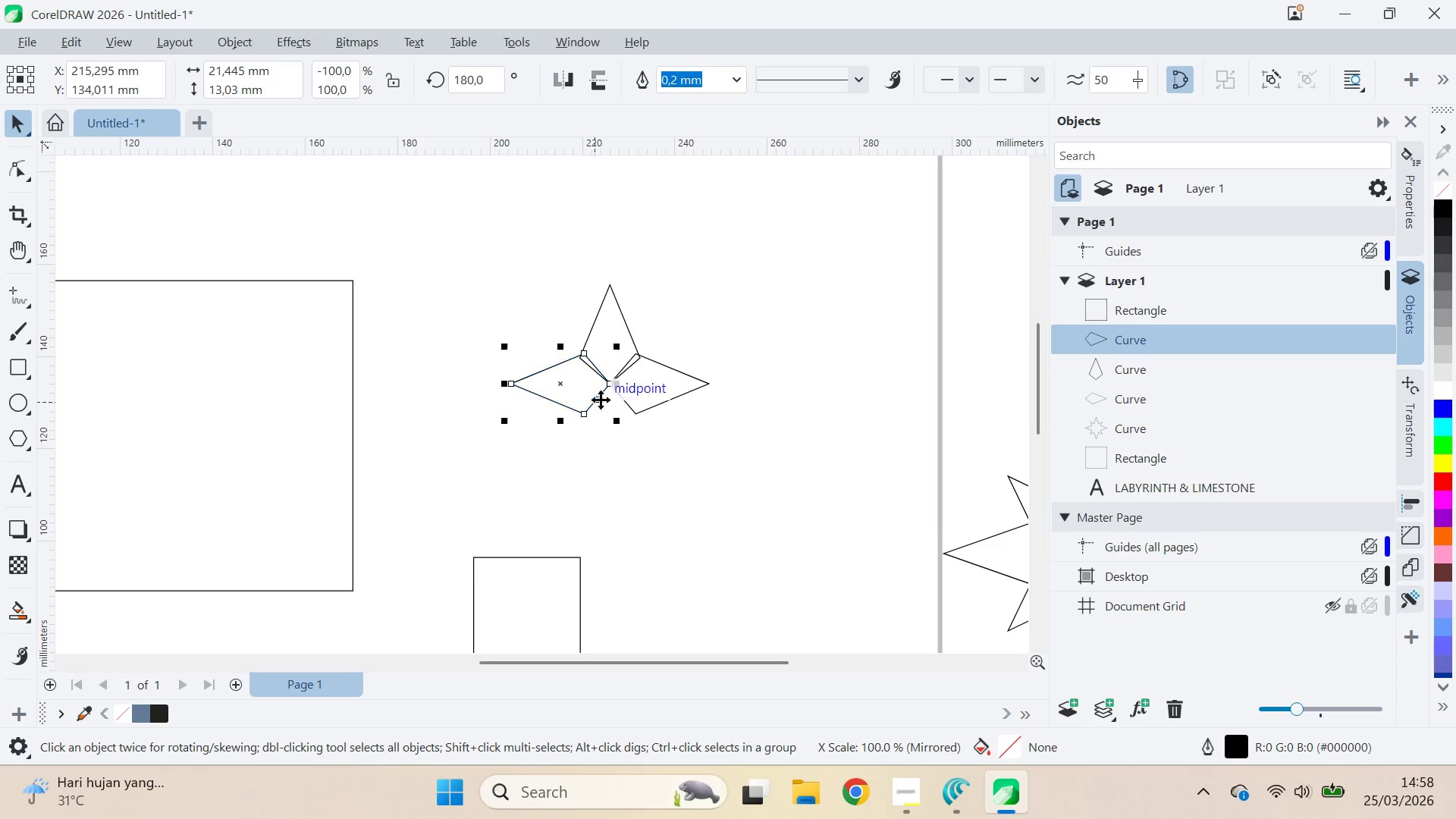 
hold_key(key=ControlLeft, duration=18.16)
left_click([617, 337])
 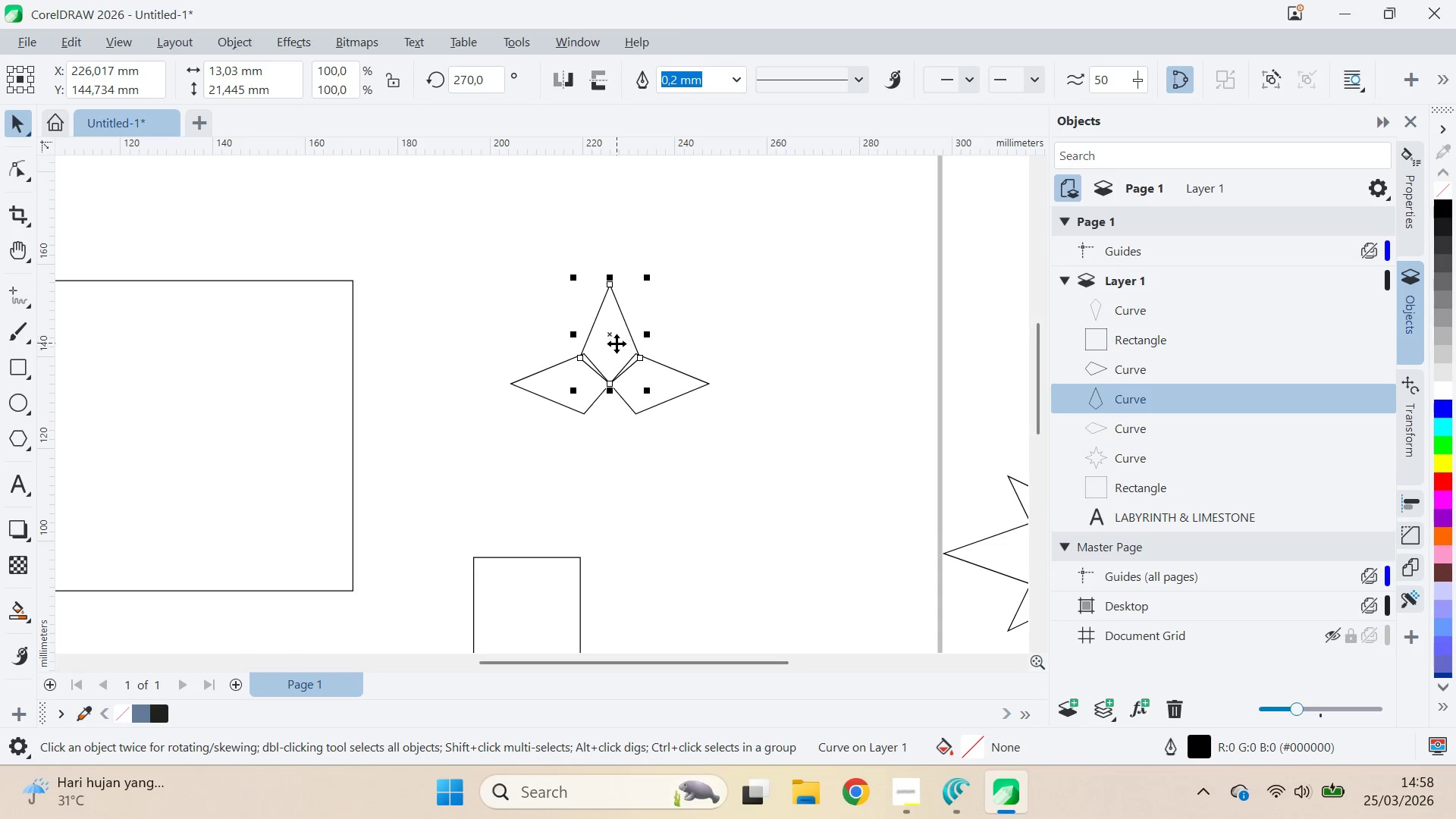 
scroll: coordinate [601, 375], scroll_direction: up, amount: 8.0
 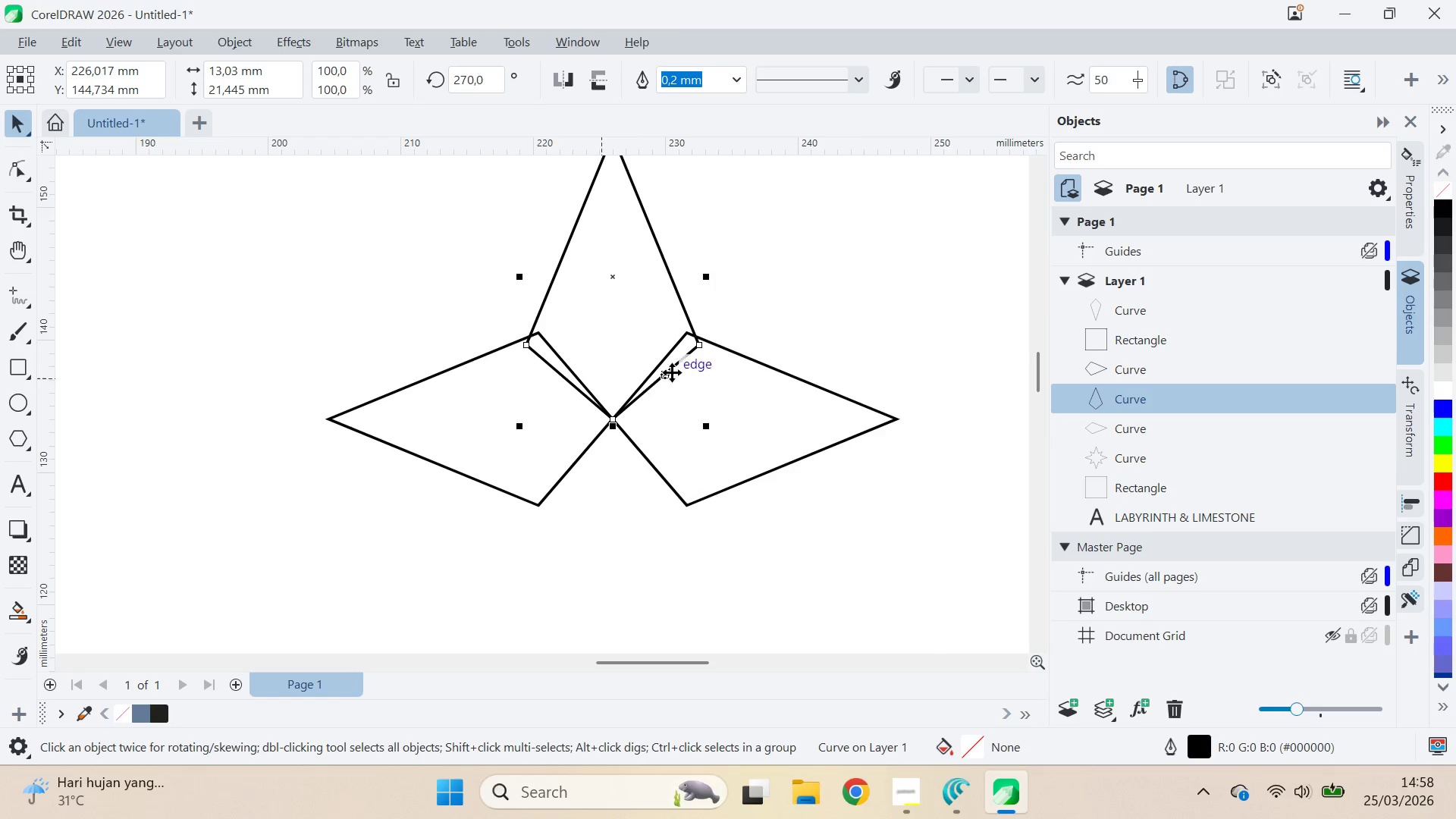 
key(A)
 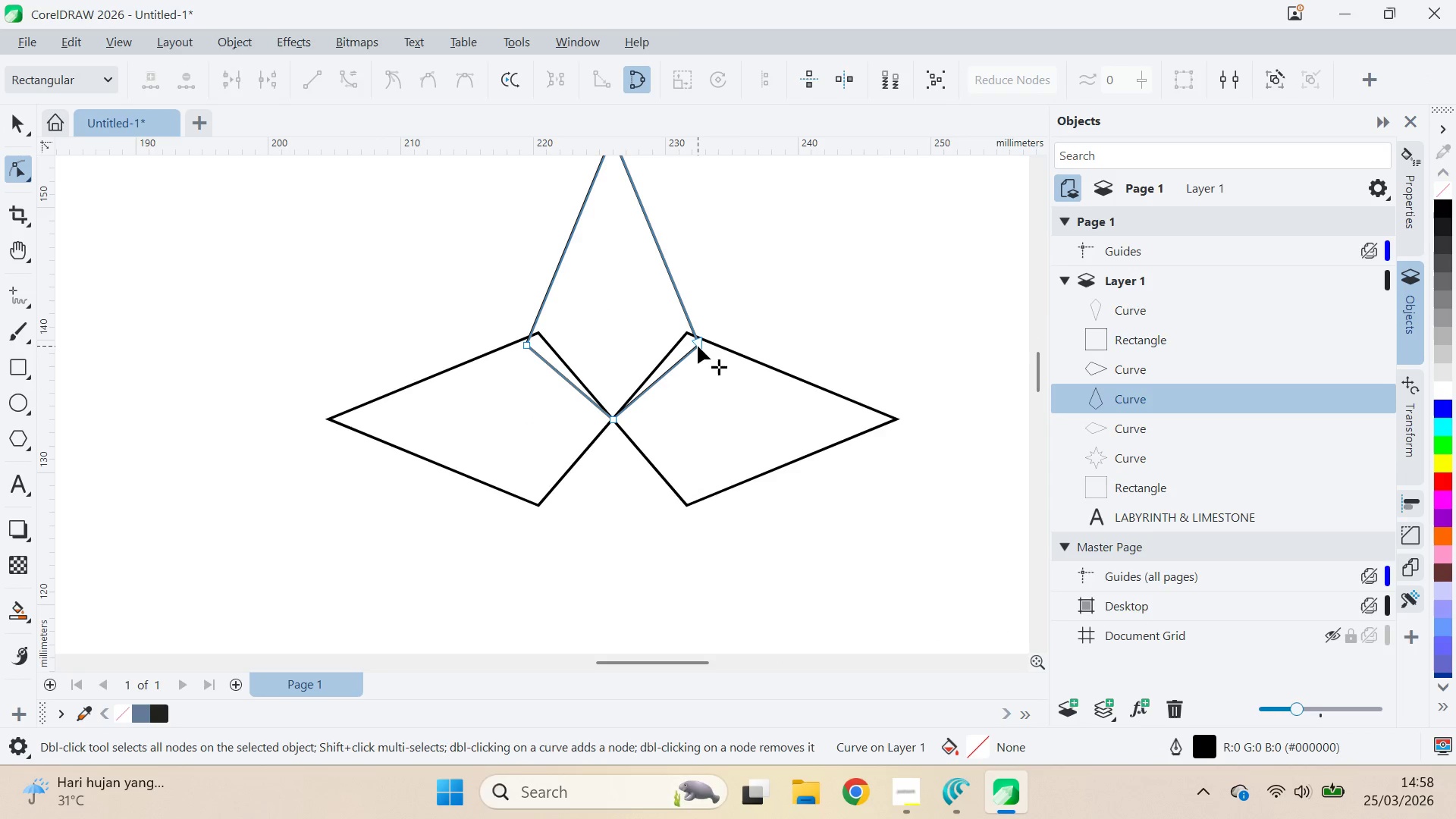 
left_click_drag(start_coordinate=[702, 347], to_coordinate=[699, 341])
 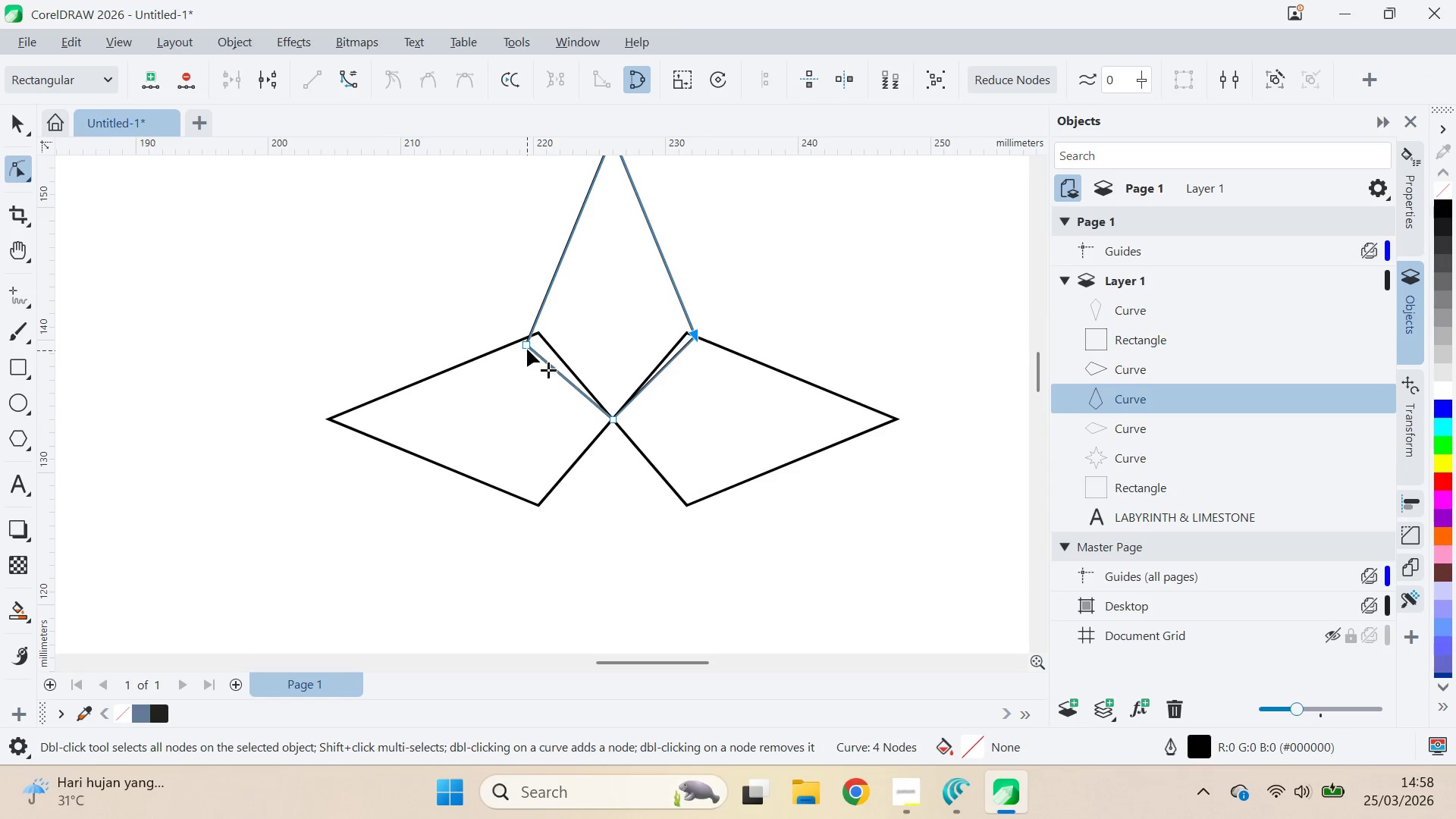 
left_click_drag(start_coordinate=[526, 344], to_coordinate=[530, 337])
 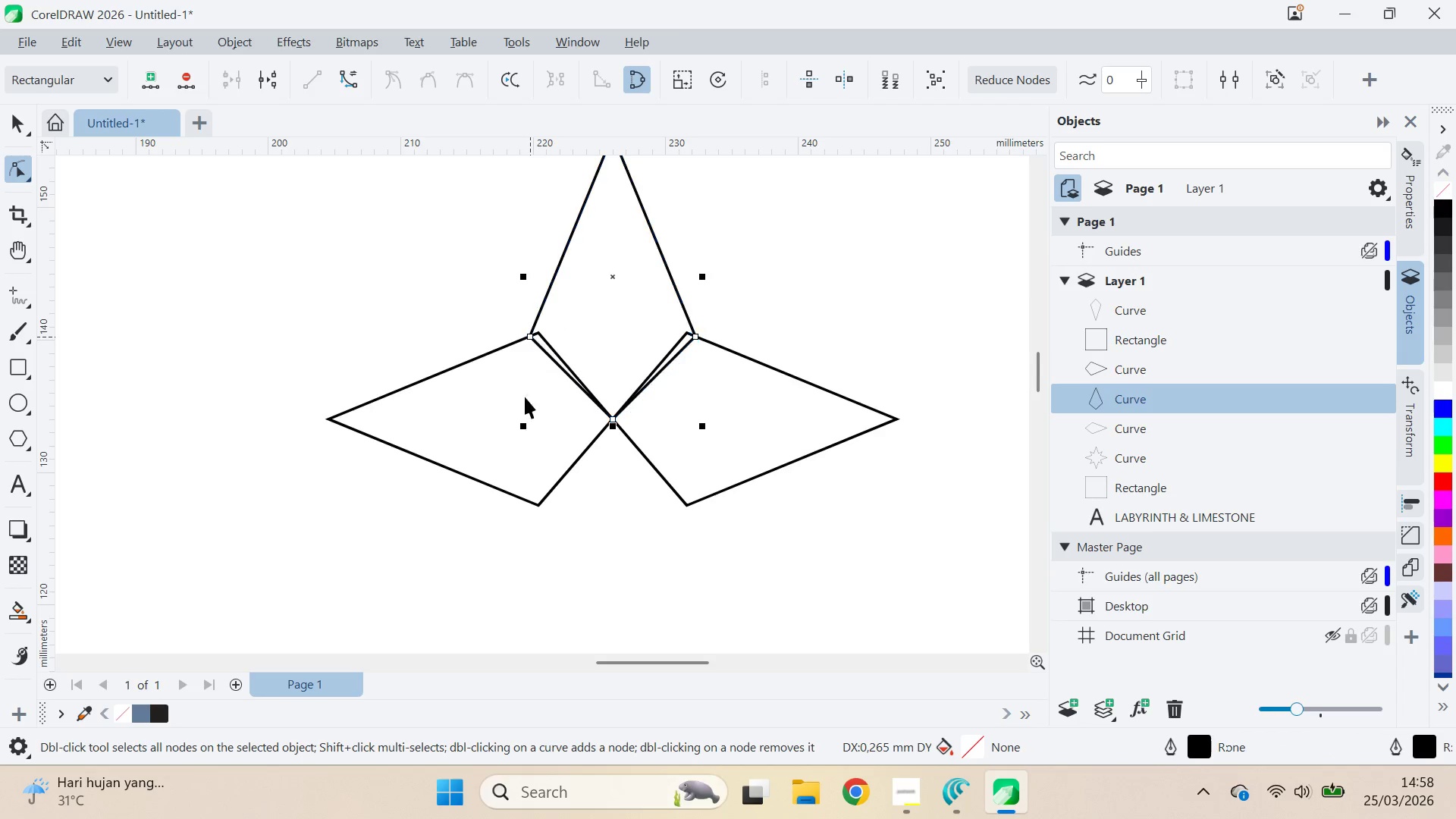 
key(V)
 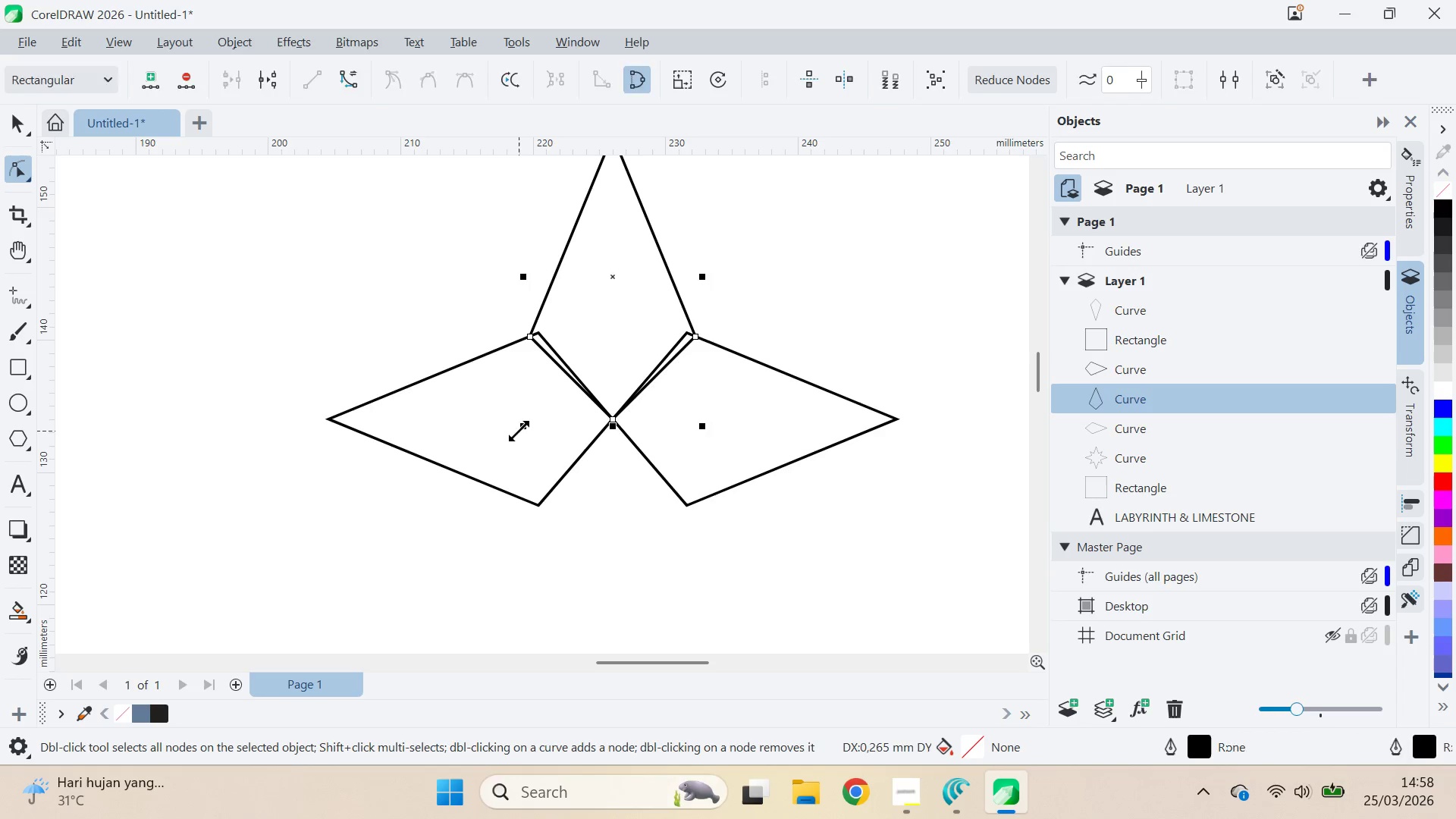 
left_click([519, 431])
 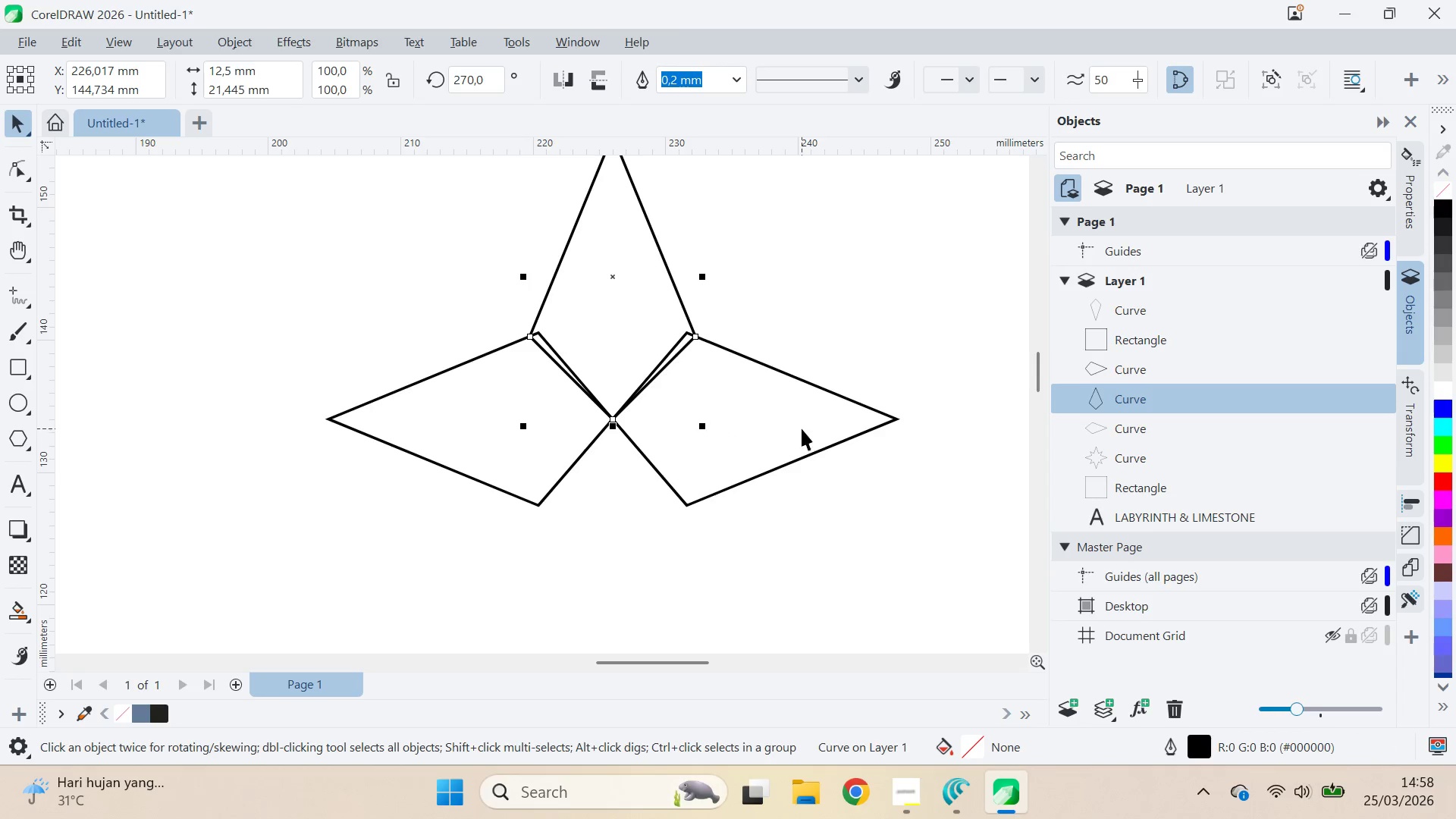 
hold_key(key=ShiftLeft, duration=0.59)
left_click([802, 428])
 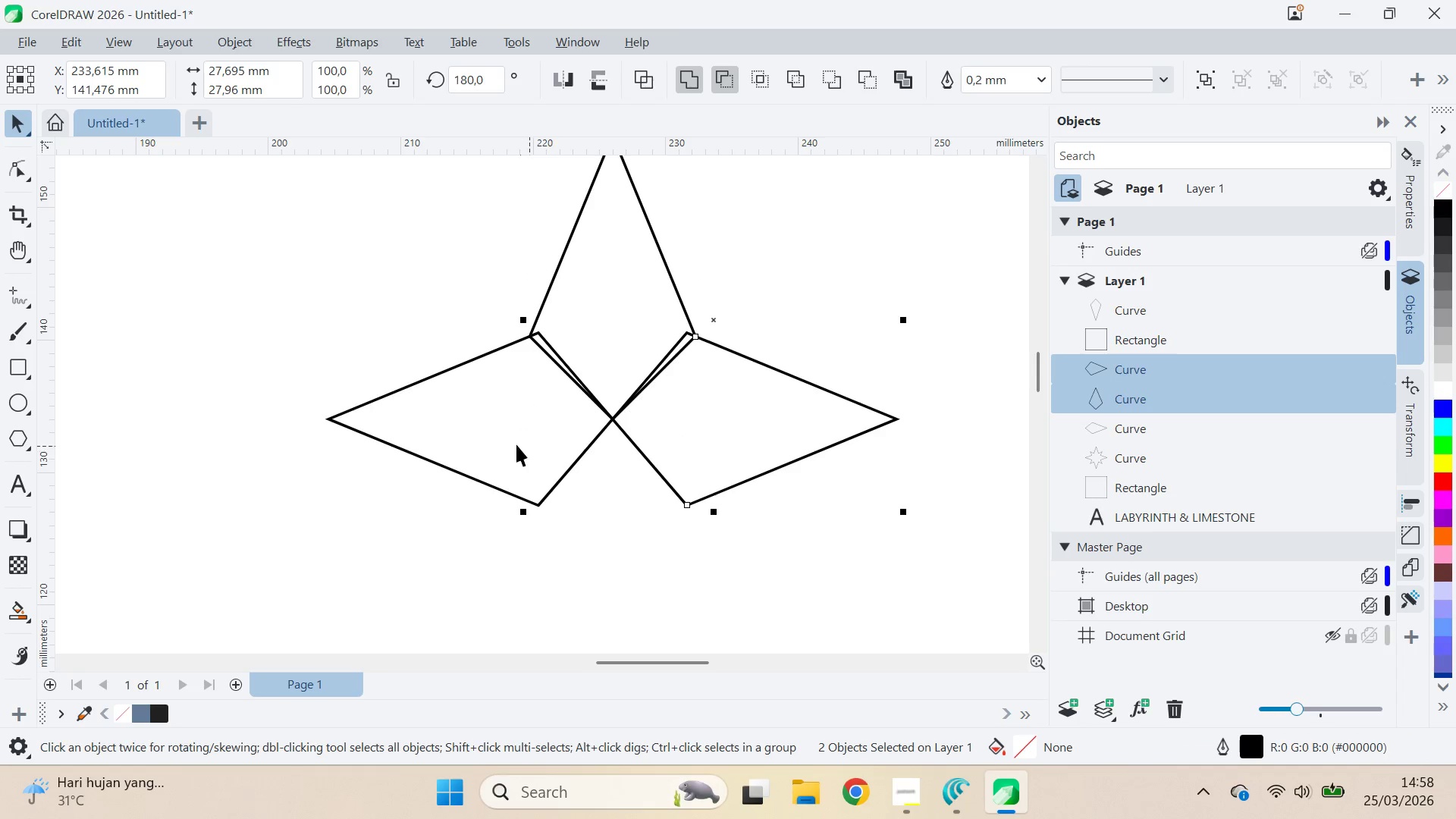 
left_click([403, 431])
 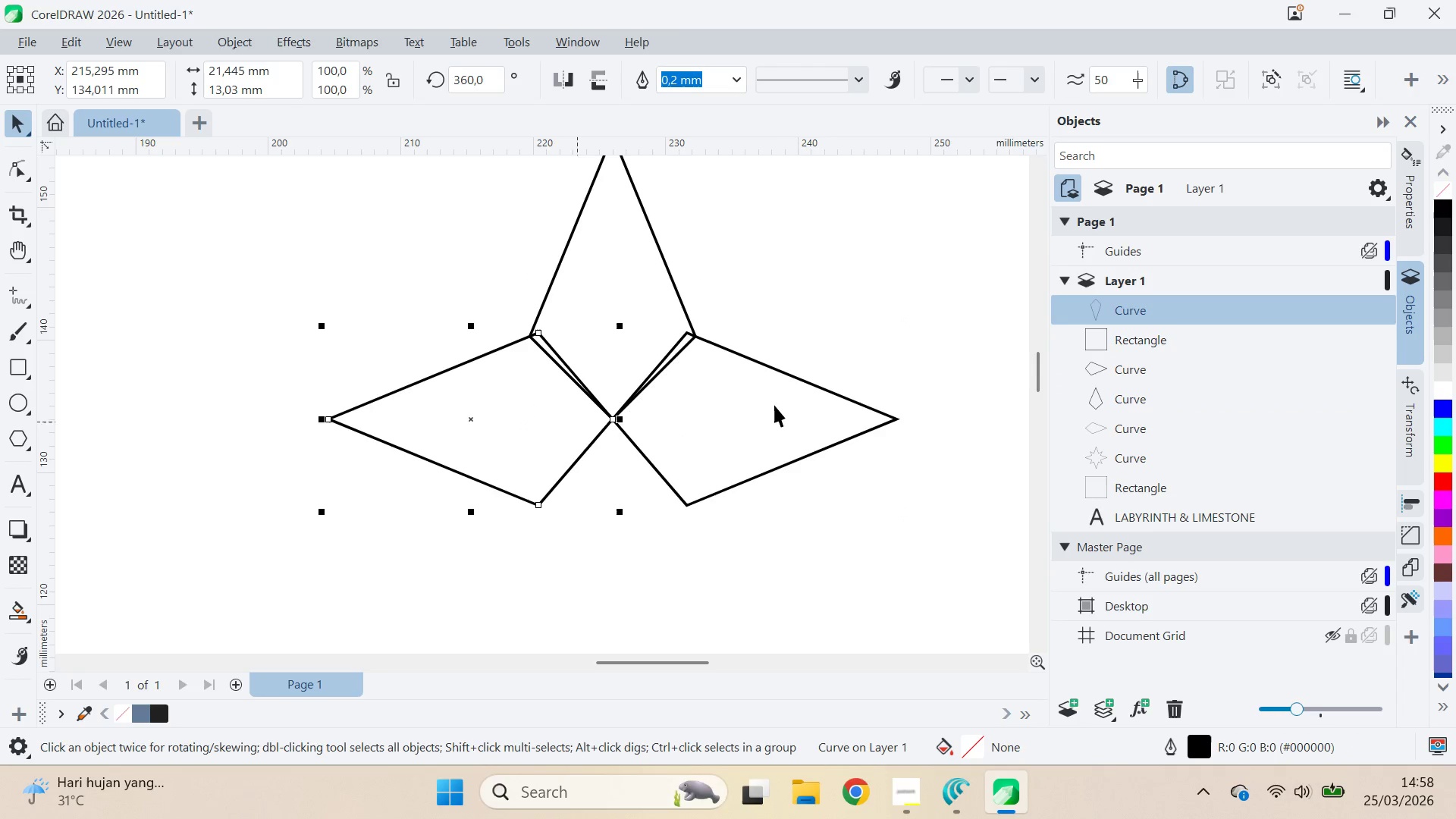 
hold_key(key=ShiftLeft, duration=0.39)
left_click([779, 413])
 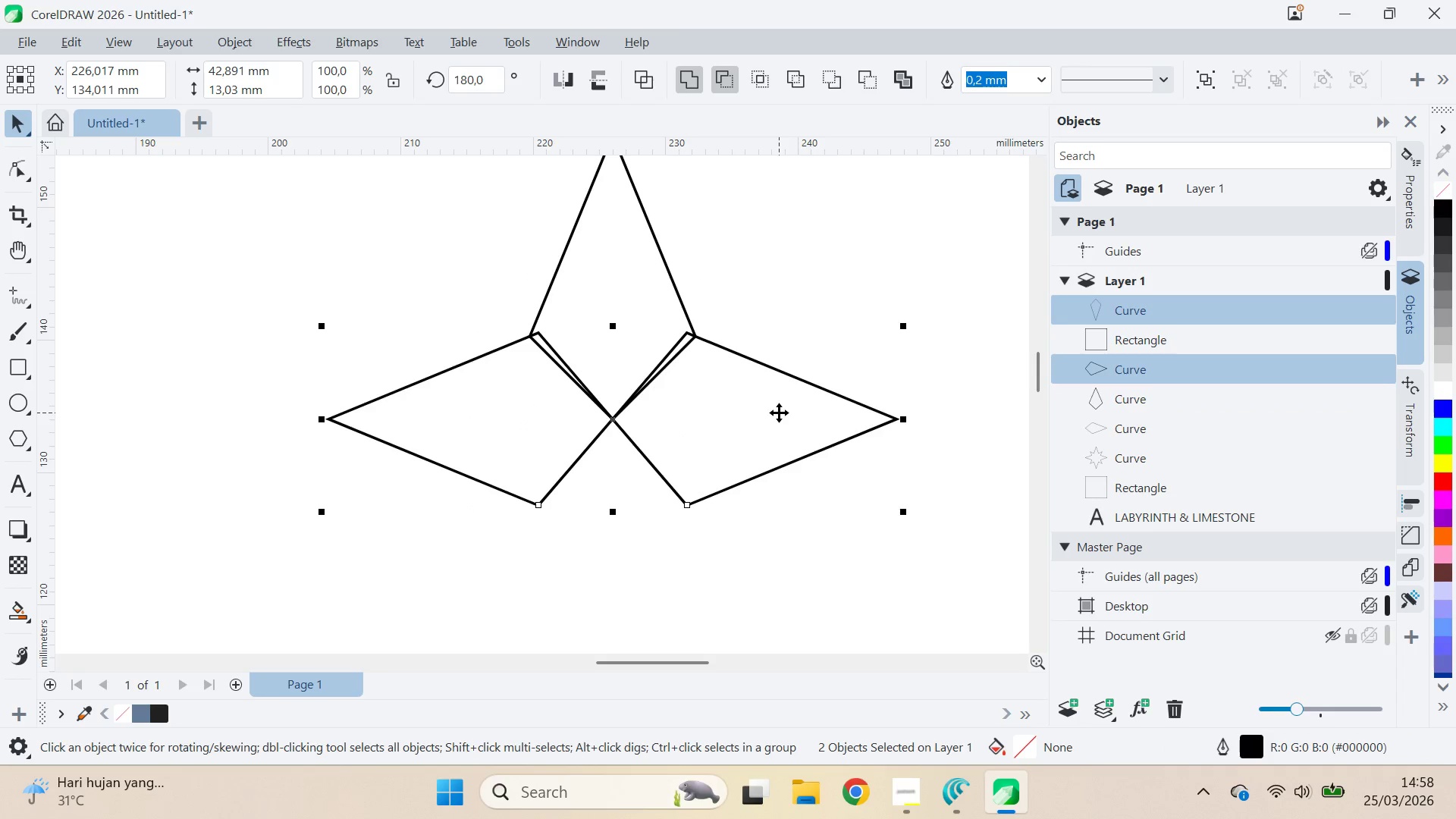 
key(Delete)
 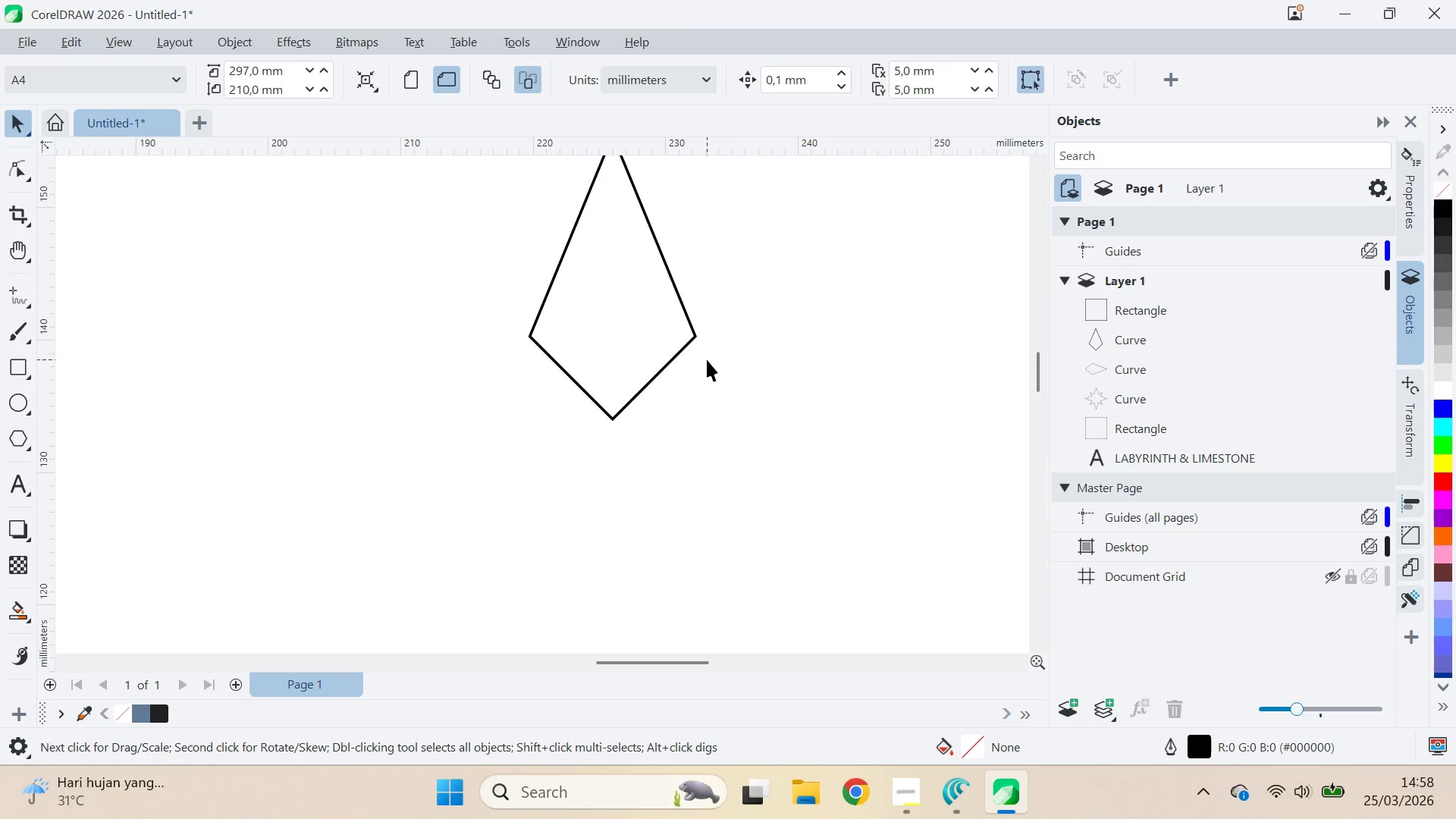 
left_click([648, 305])
 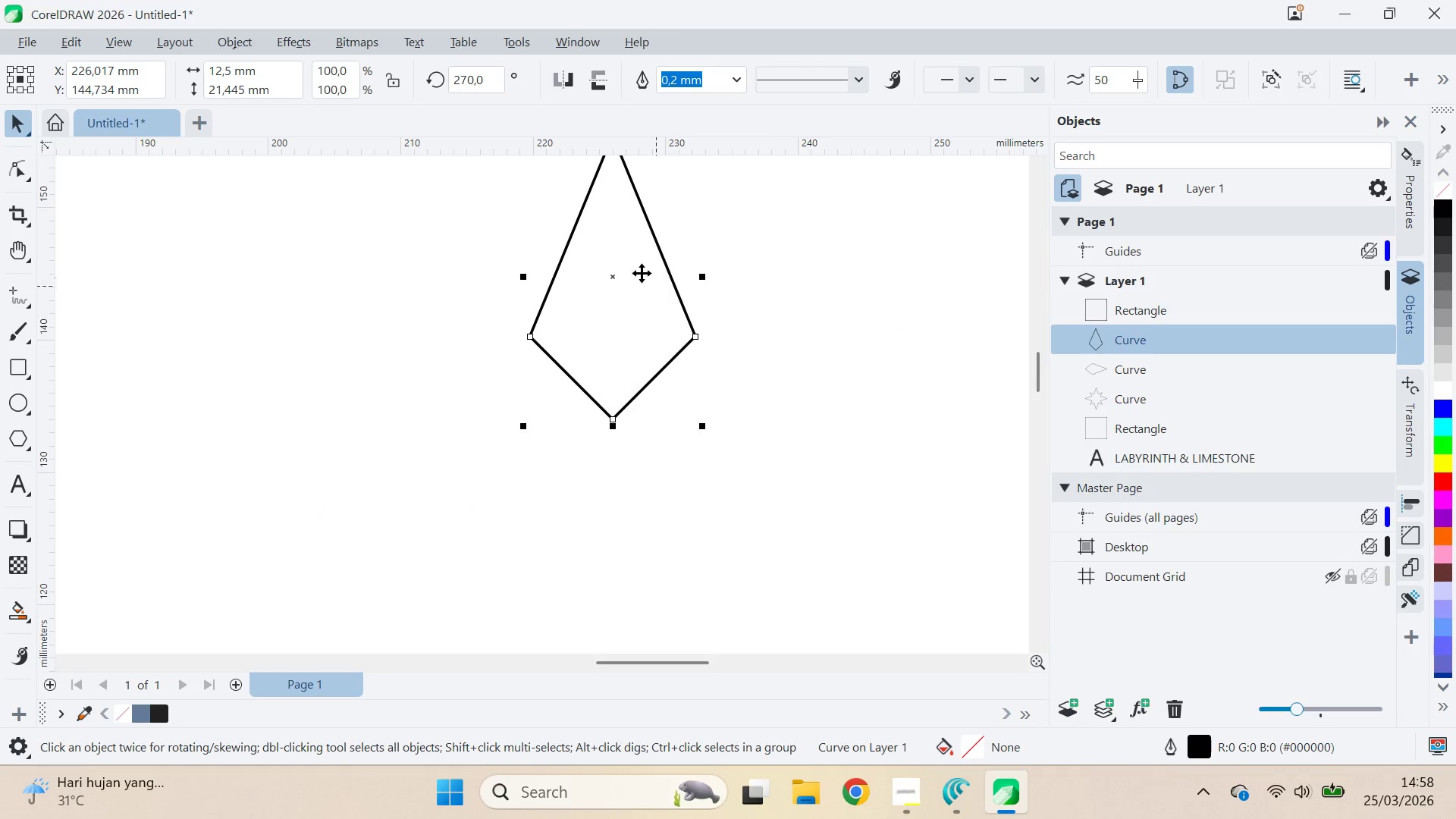 
left_click([641, 272])
 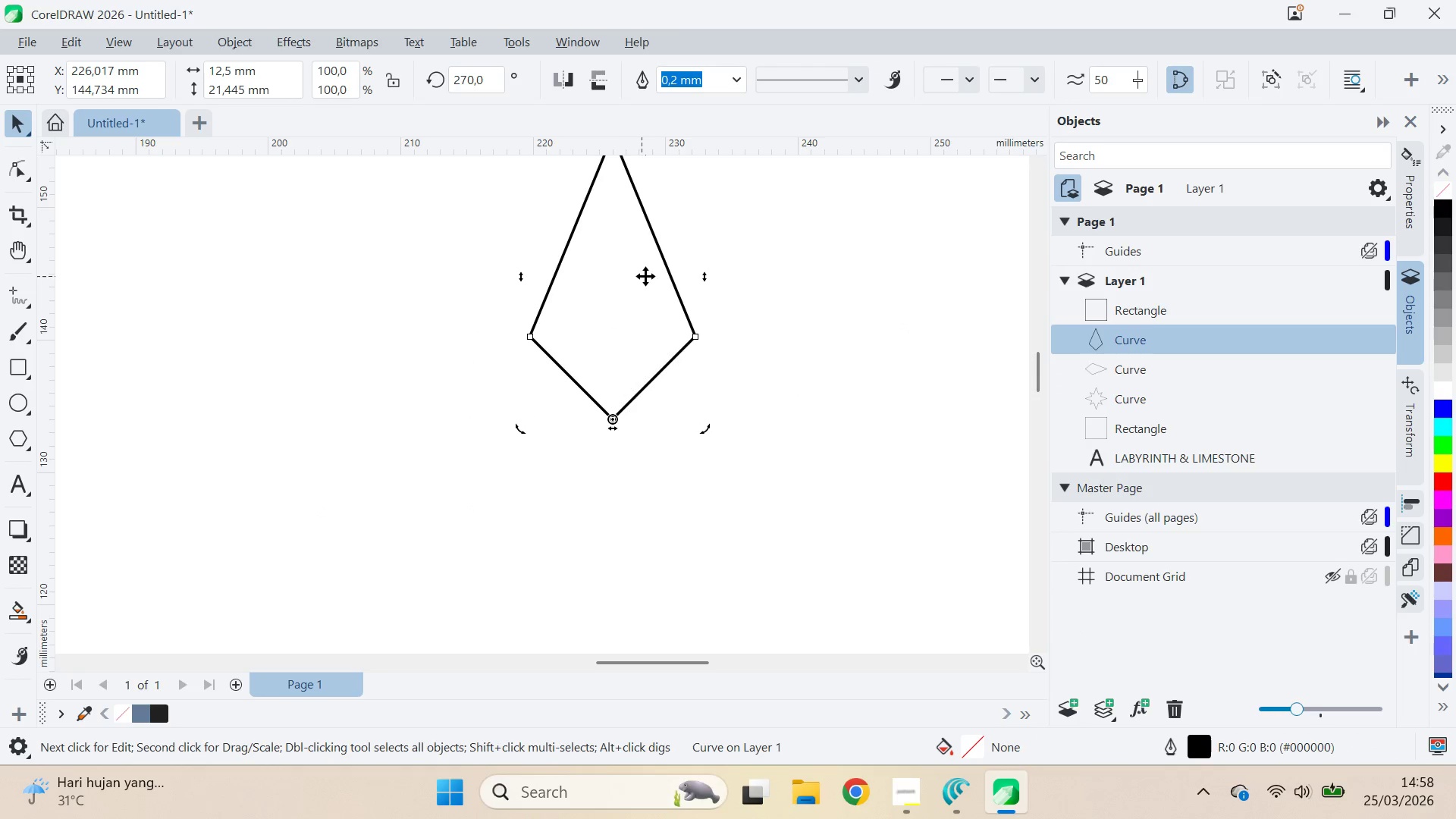 
scroll: coordinate [651, 280], scroll_direction: none, amount: 0.0
 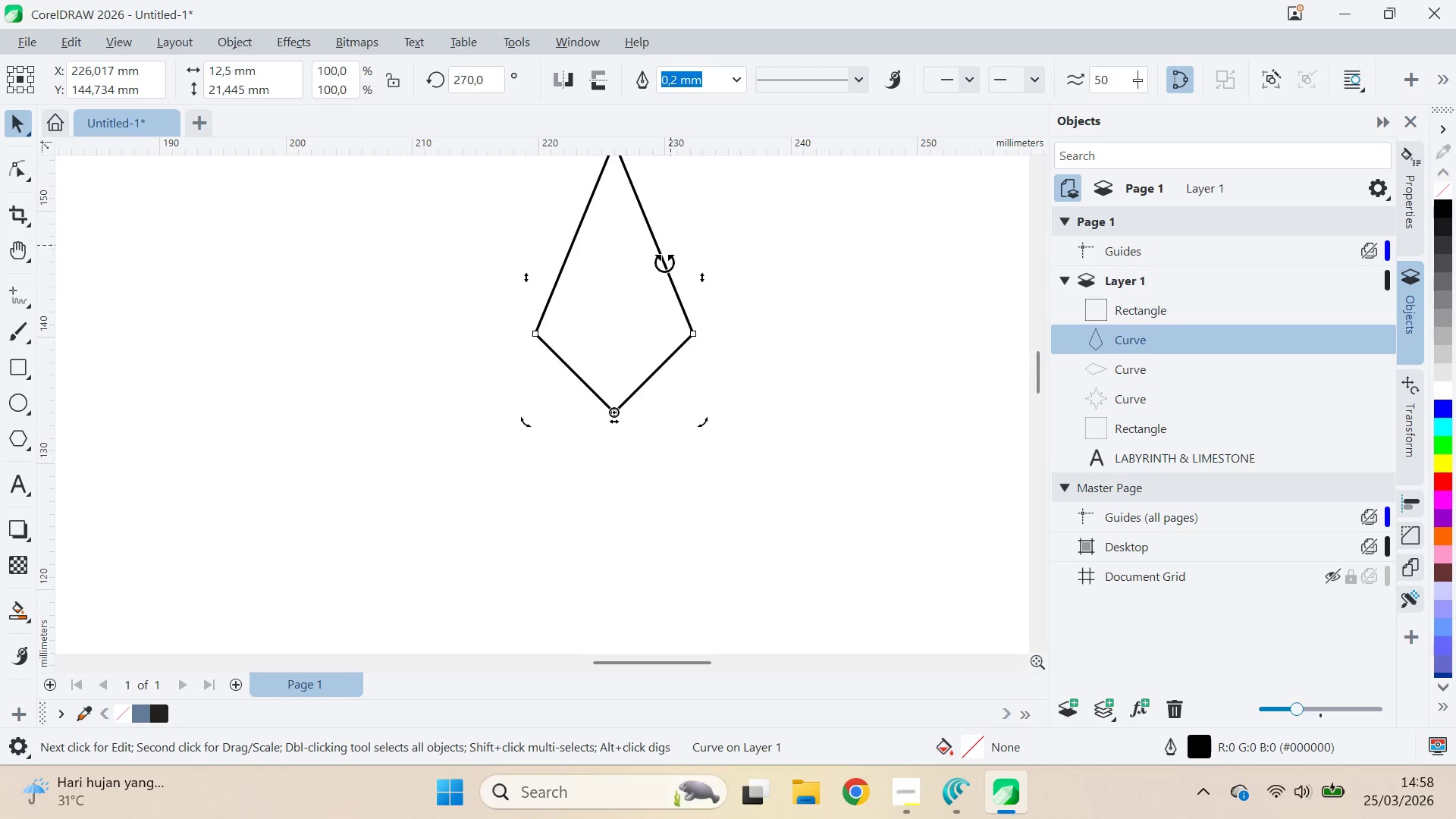 
key(Q)
 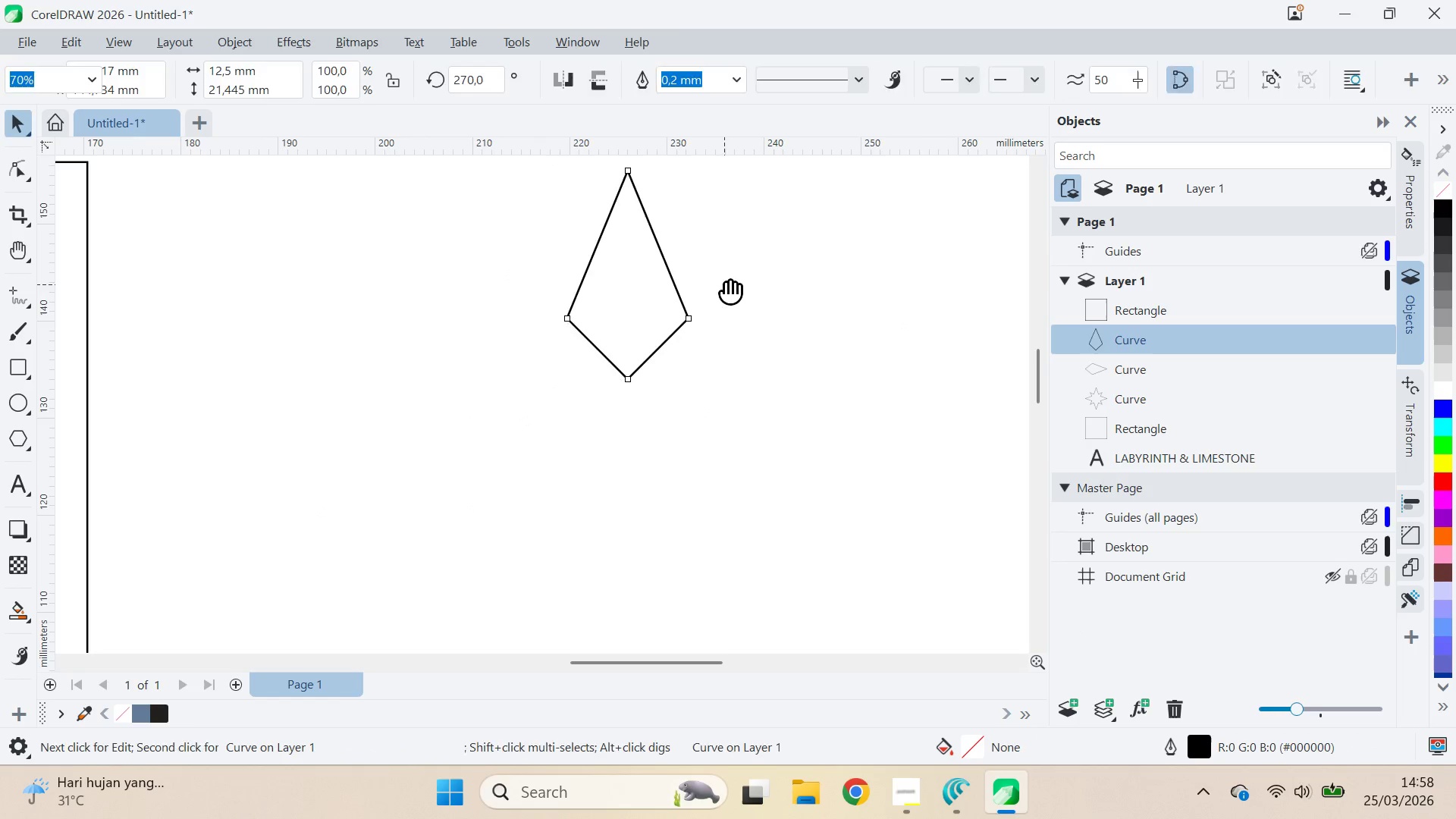 
scroll: coordinate [676, 262], scroll_direction: down, amount: 2.0
 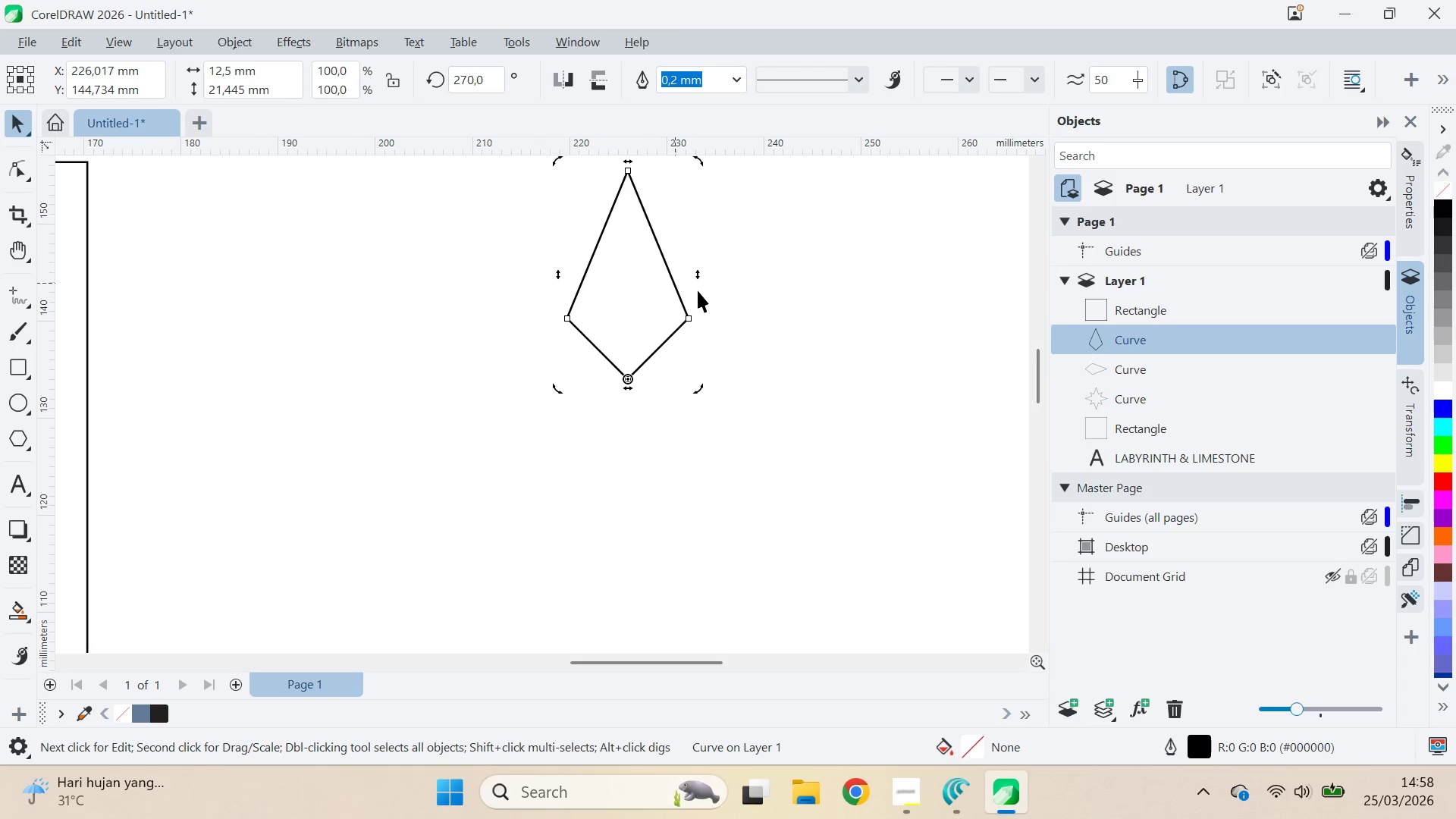 
left_click_drag(start_coordinate=[728, 289], to_coordinate=[684, 414])
 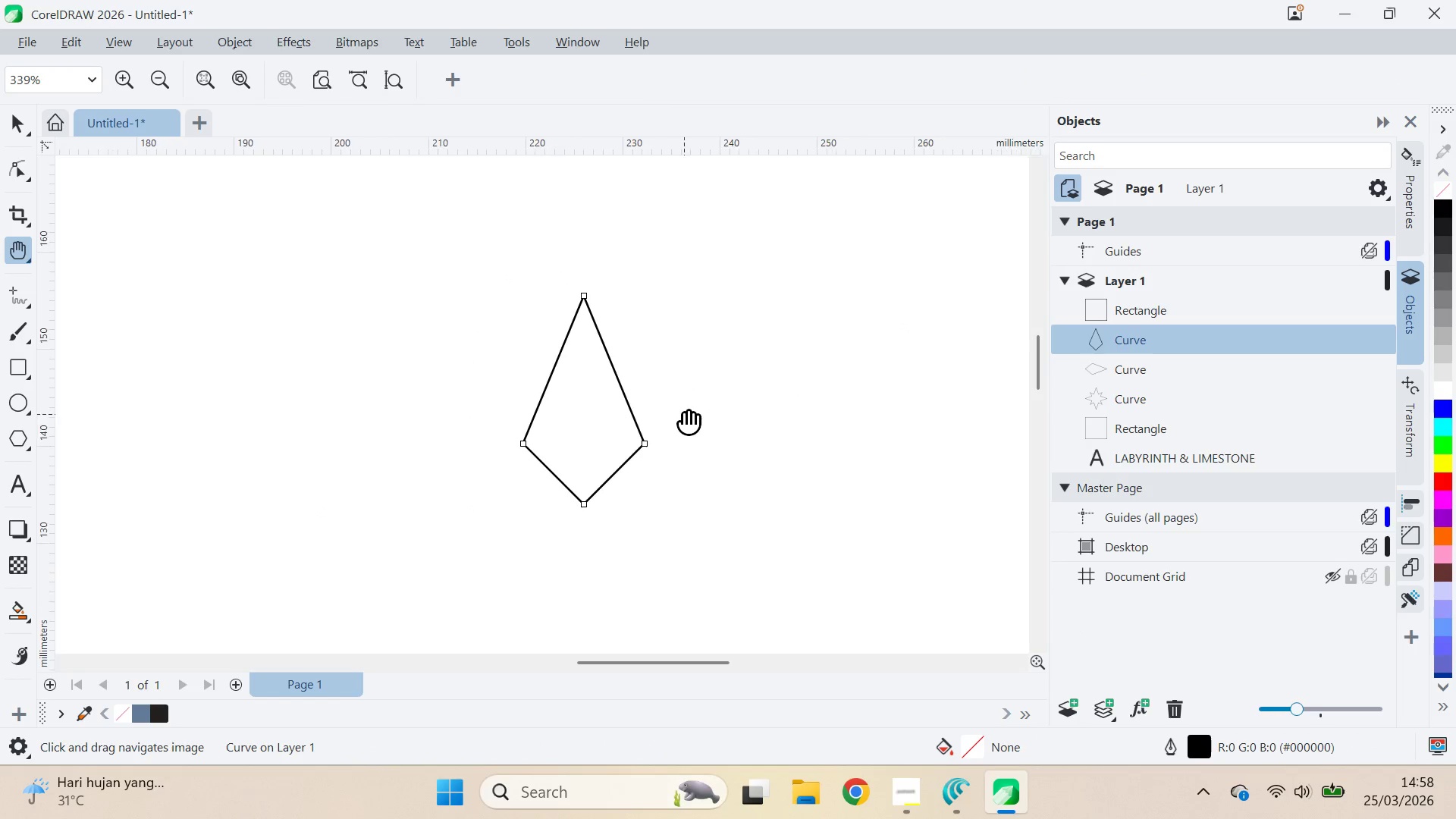 
key(V)
 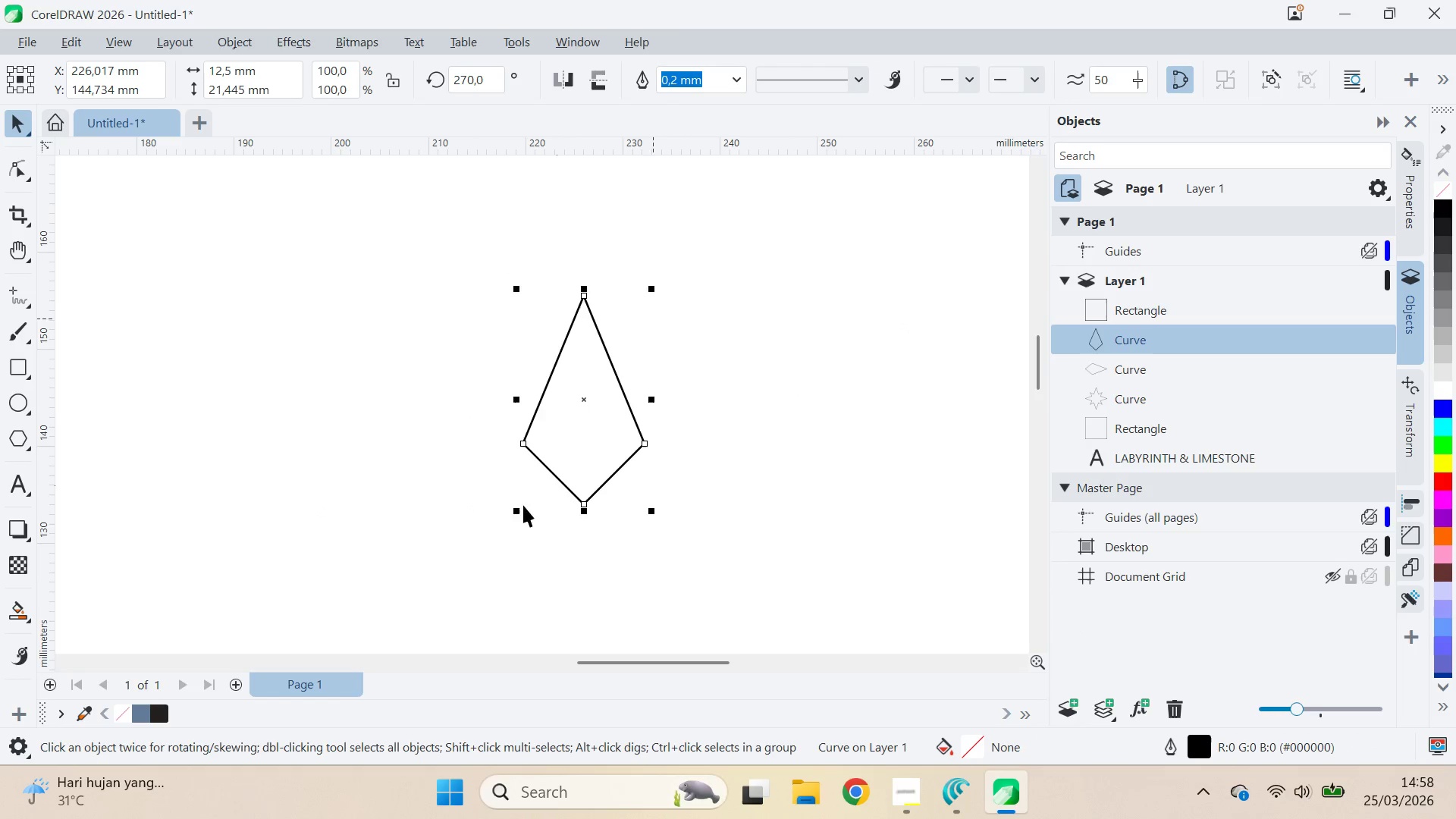 
left_click([520, 507])
 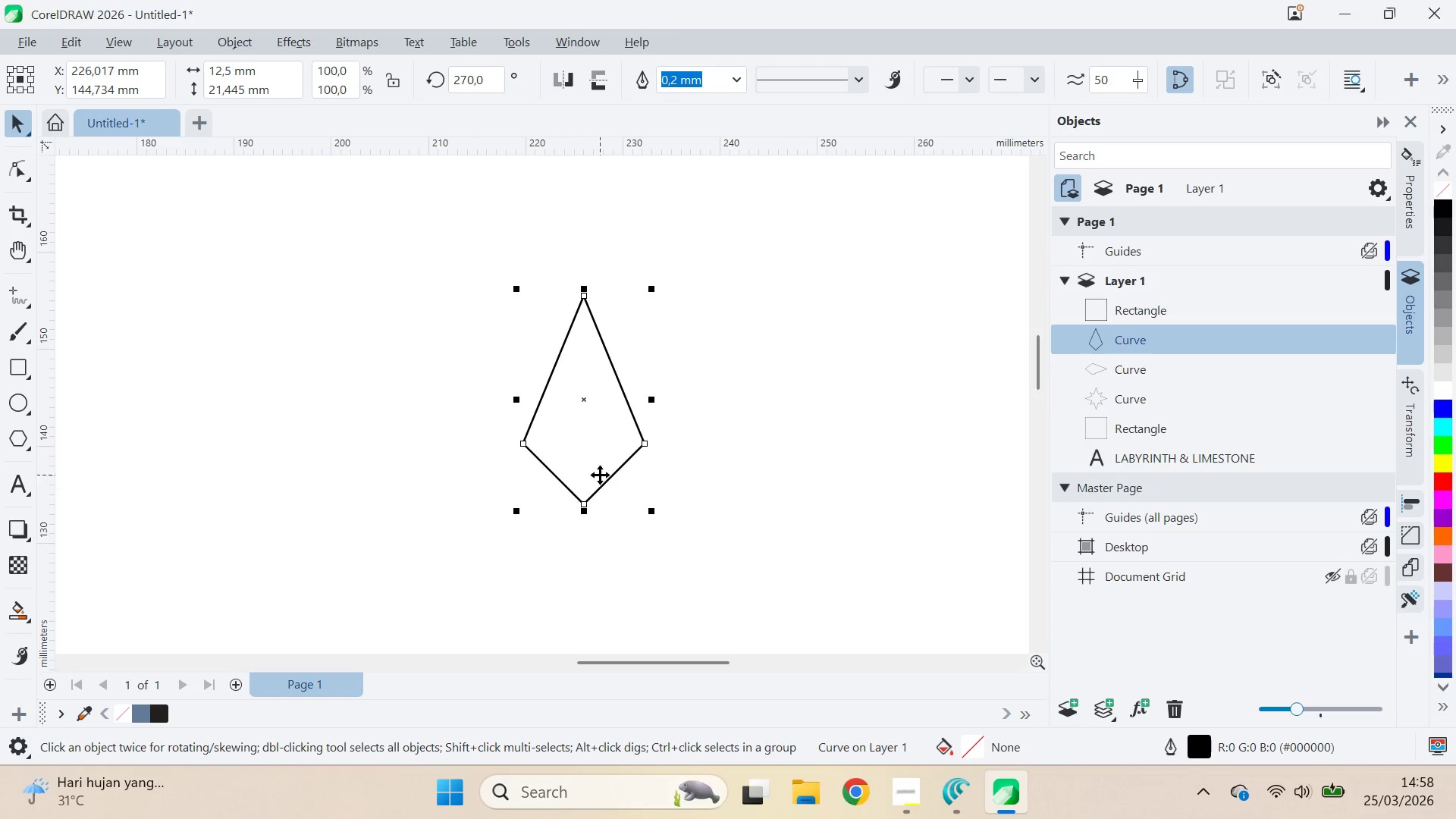 
key(Q)
 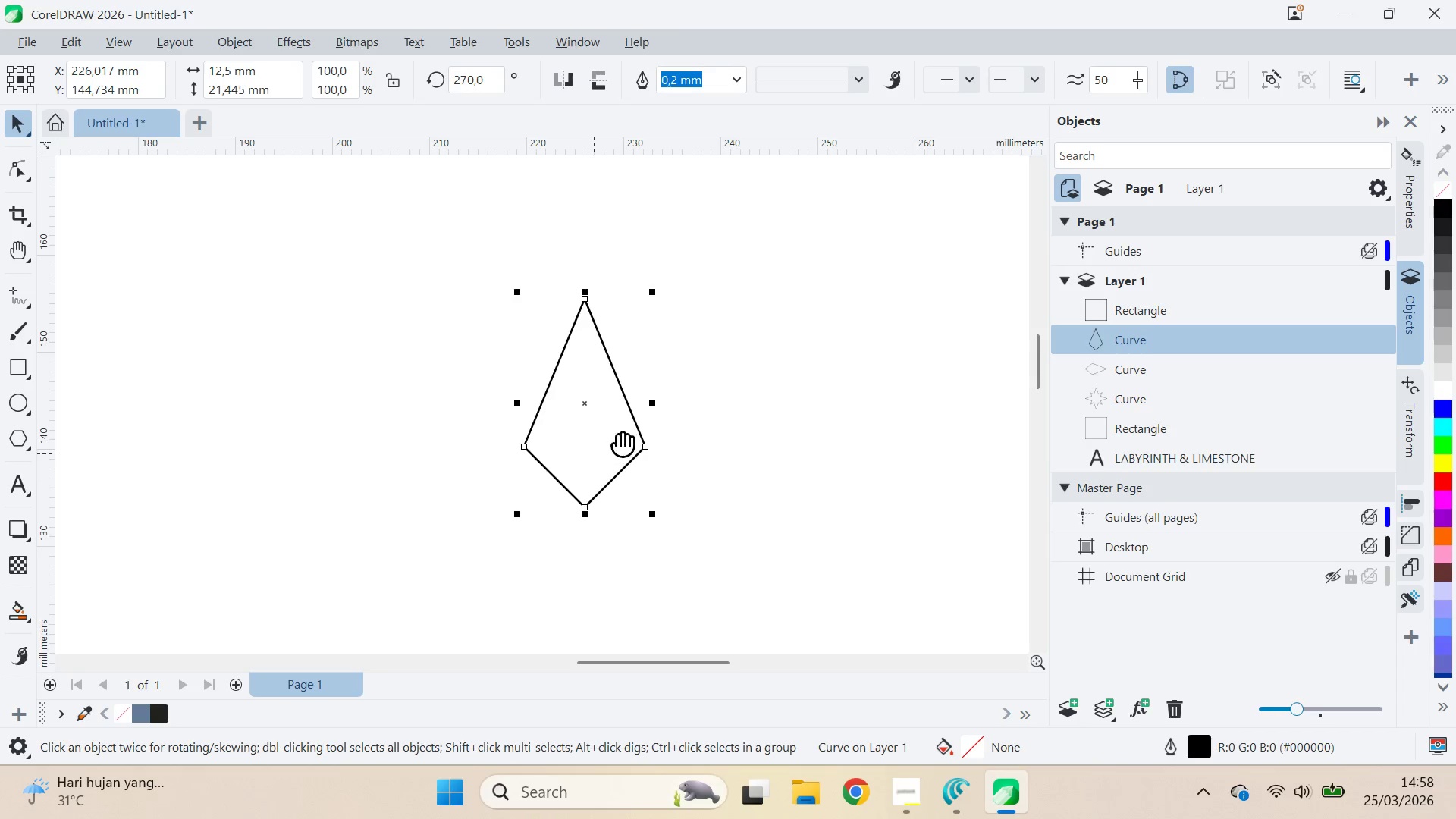 
left_click_drag(start_coordinate=[618, 436], to_coordinate=[672, 356])
 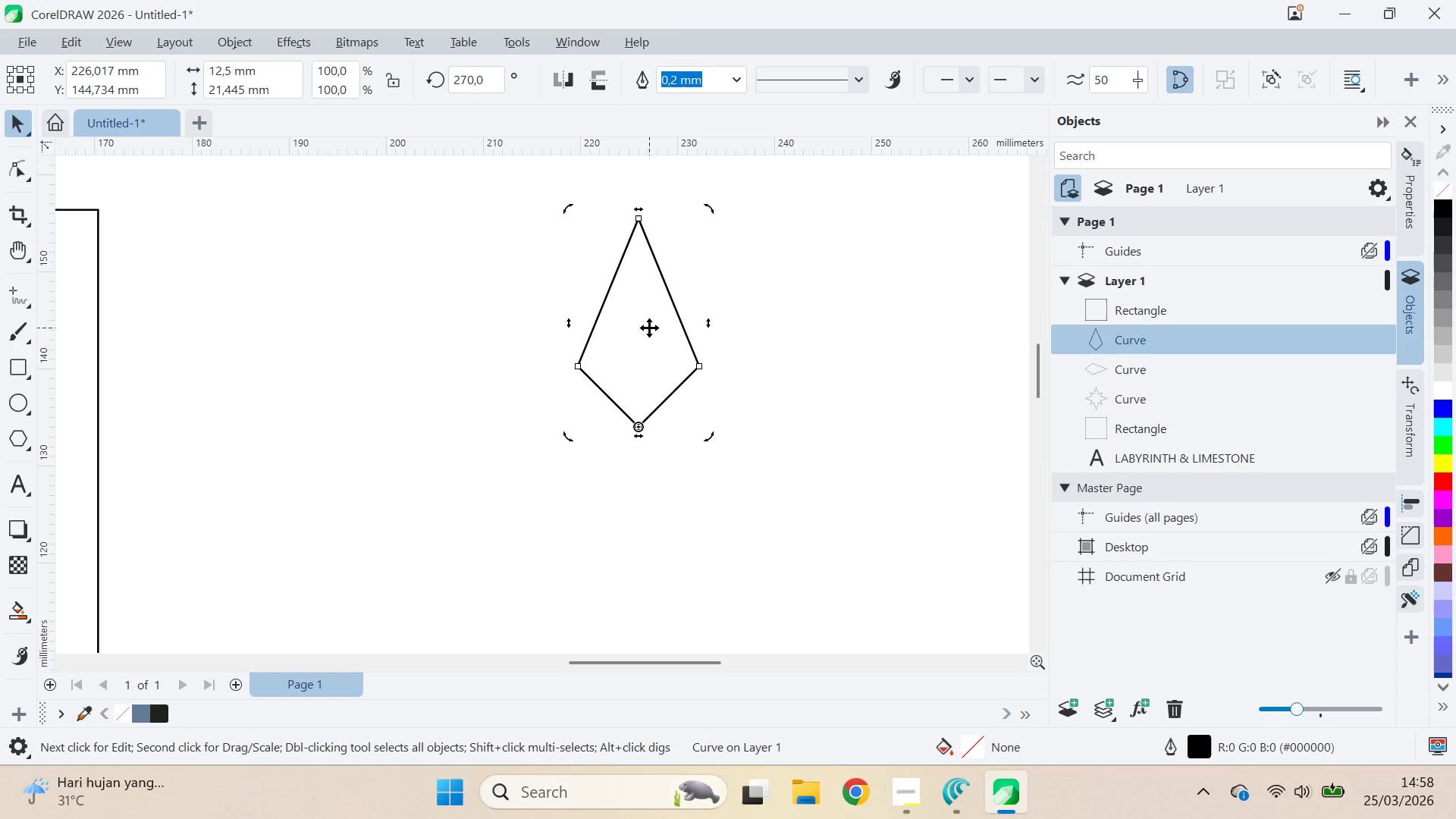 
scroll: coordinate [594, 453], scroll_direction: none, amount: 0.0
 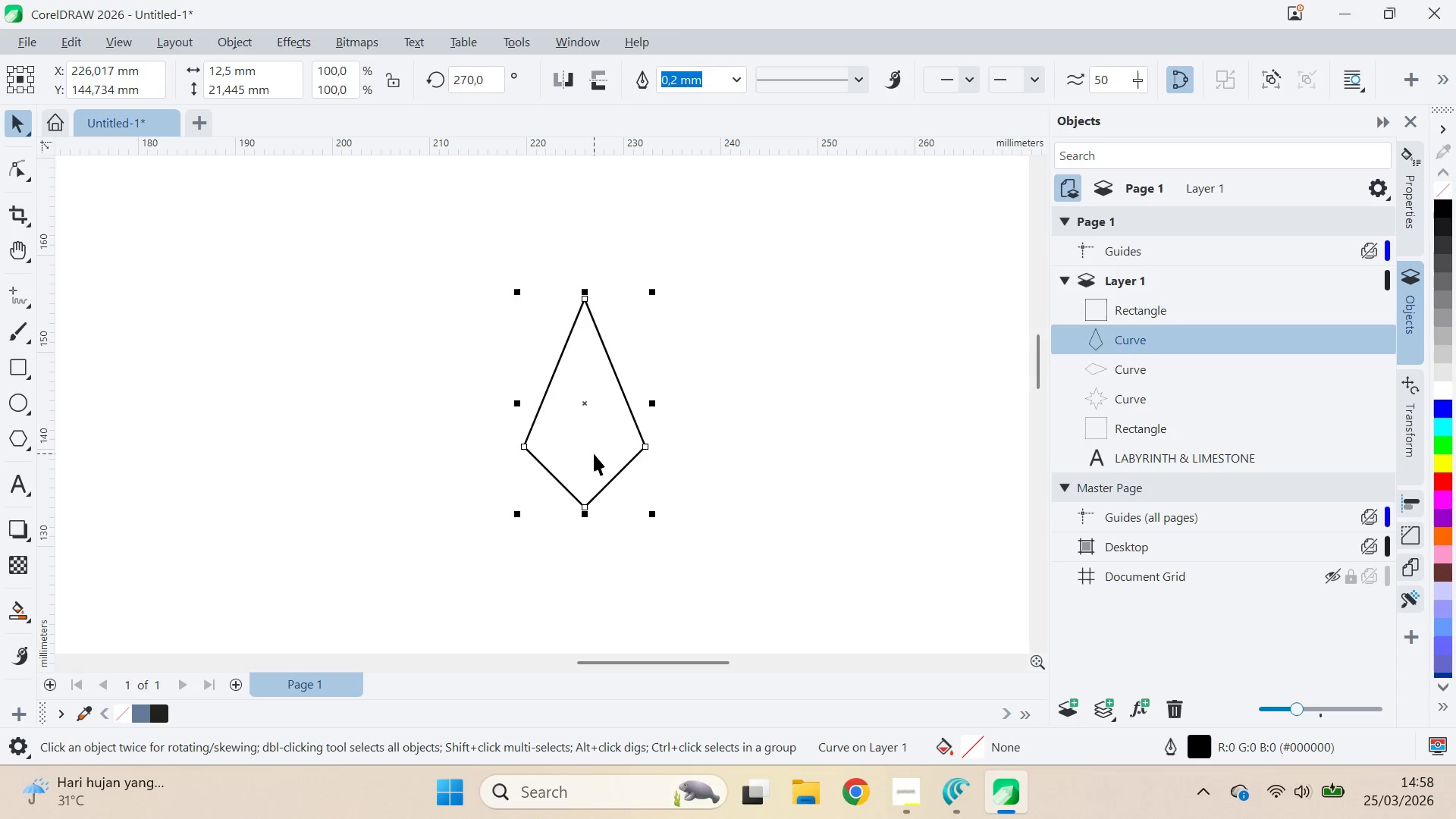 
key(V)
 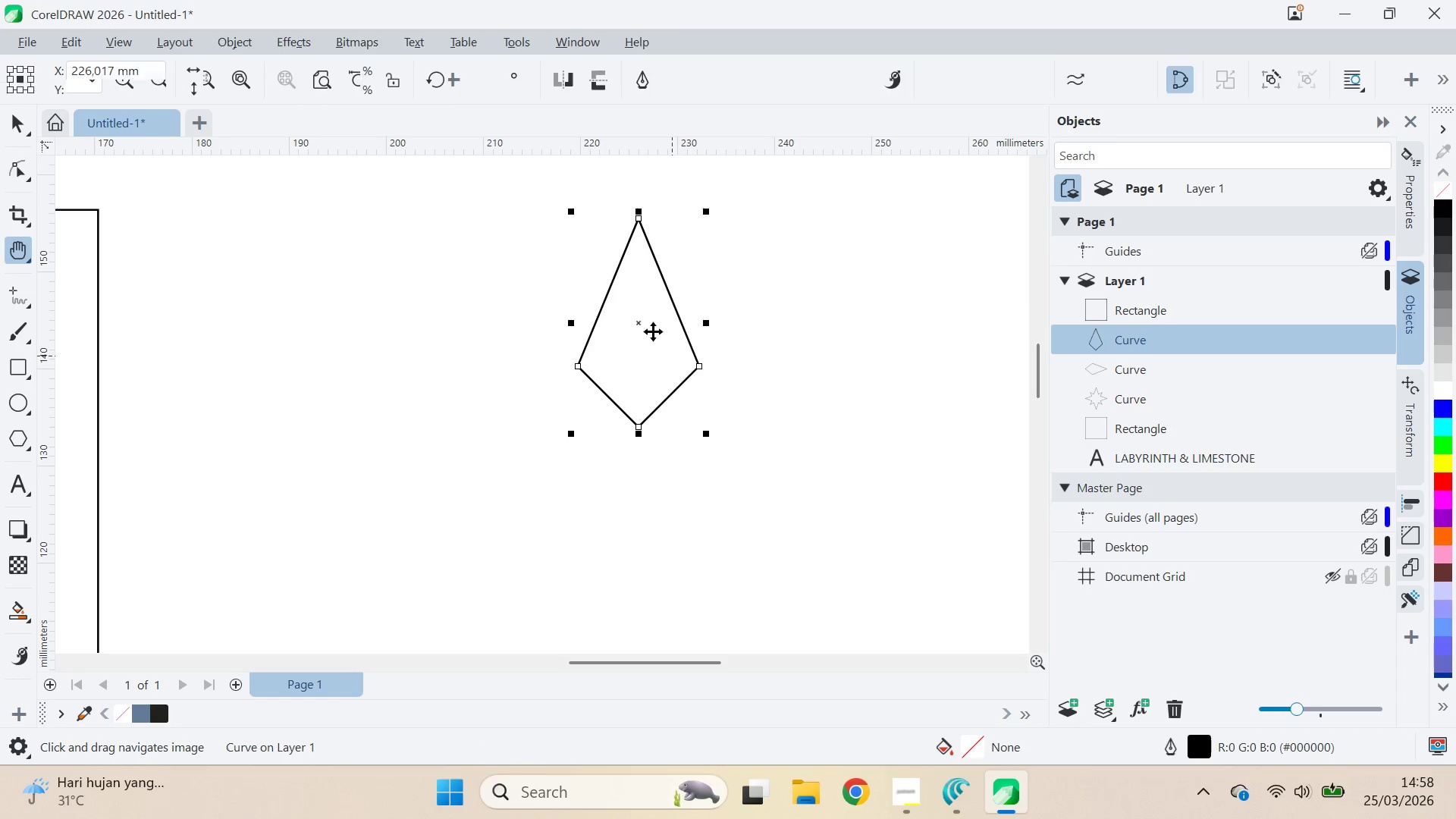 
left_click([645, 327])
 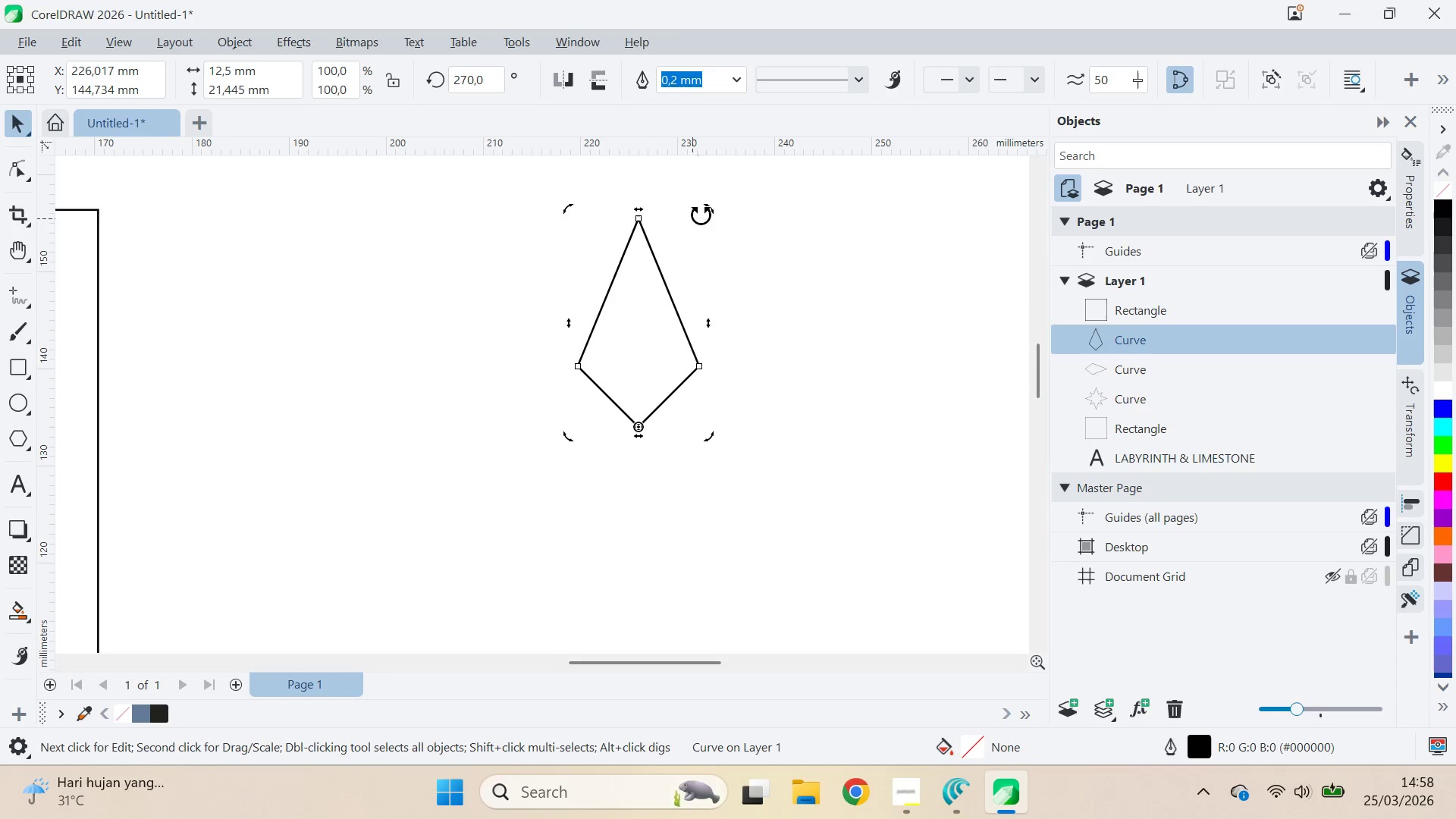 
hold_key(key=ControlLeft, duration=1.2)
left_click_drag(start_coordinate=[711, 212], to_coordinate=[877, 516])
 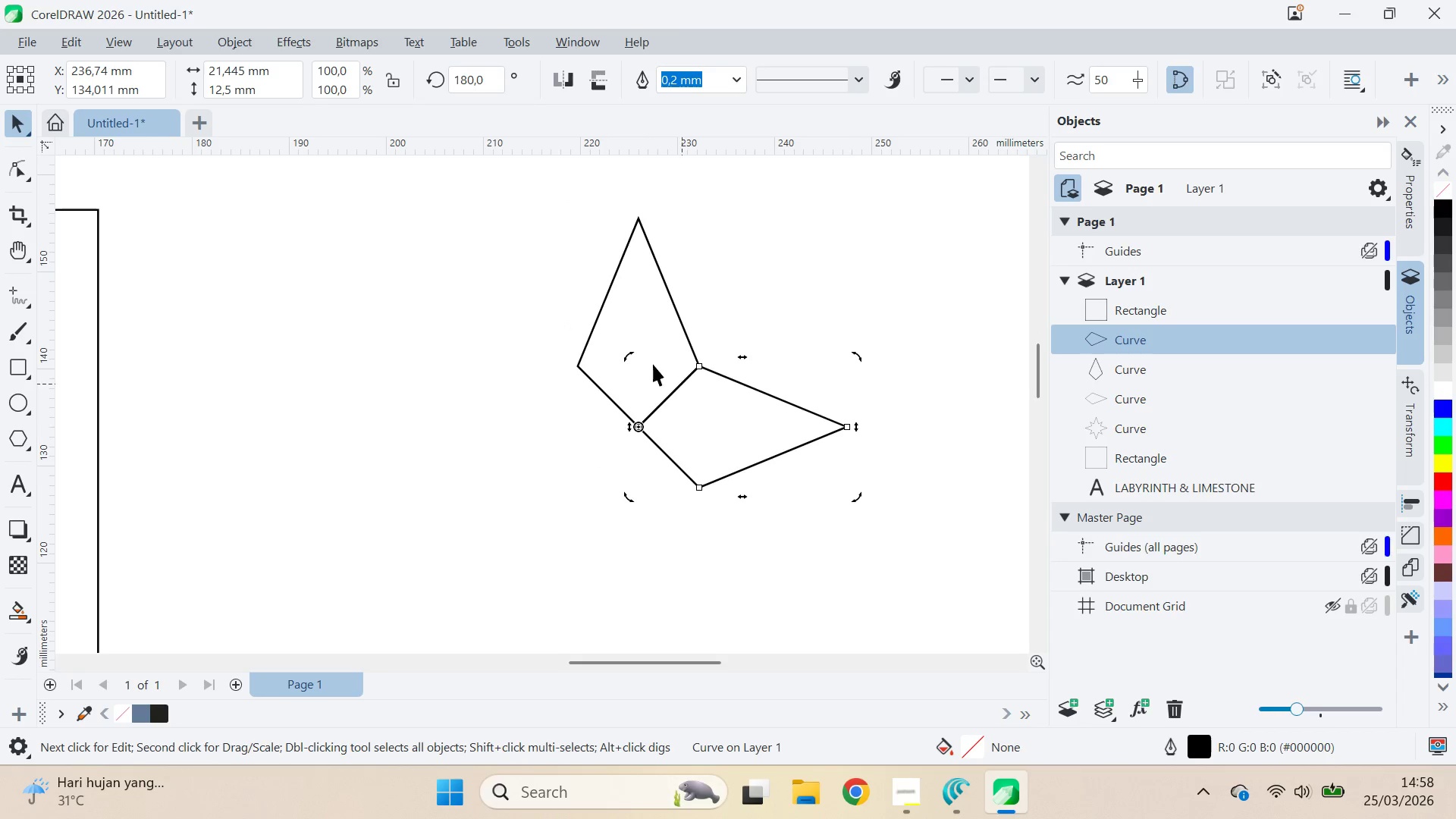 
right_click([877, 516])
 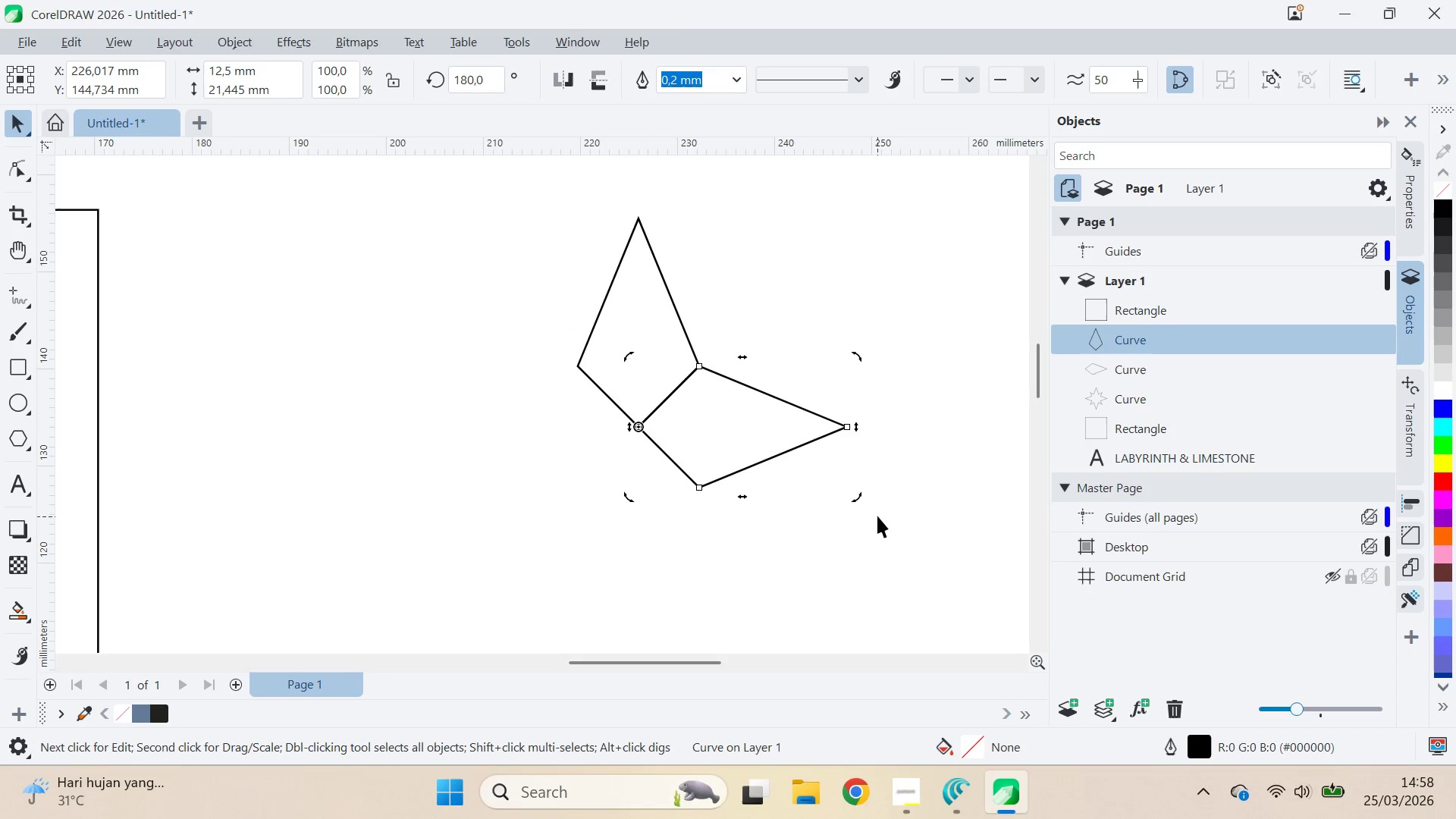 
left_click([877, 516])
 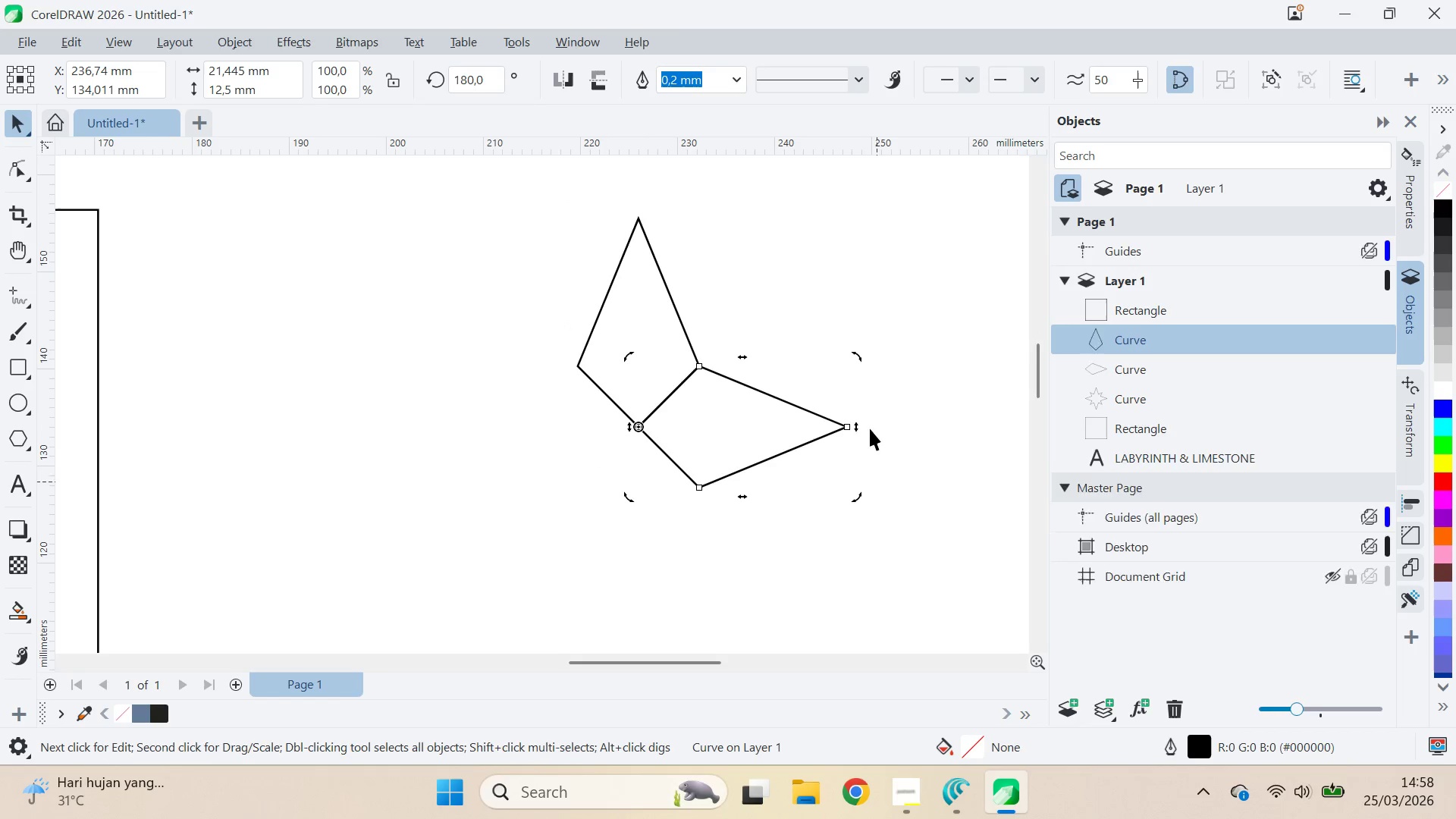 
hold_key(key=ControlLeft, duration=1.52)
 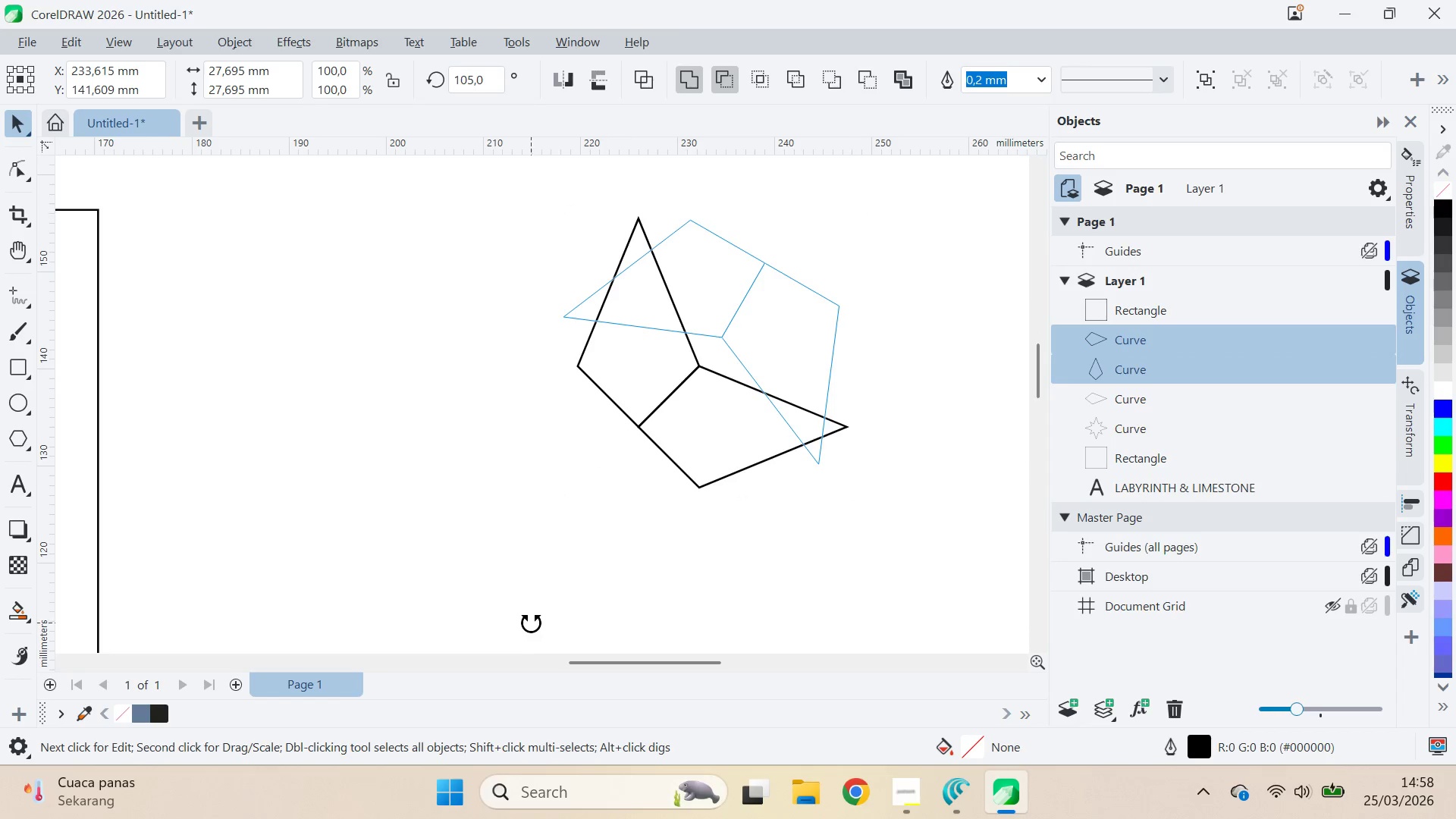 
hold_key(key=ShiftLeft, duration=0.48)
 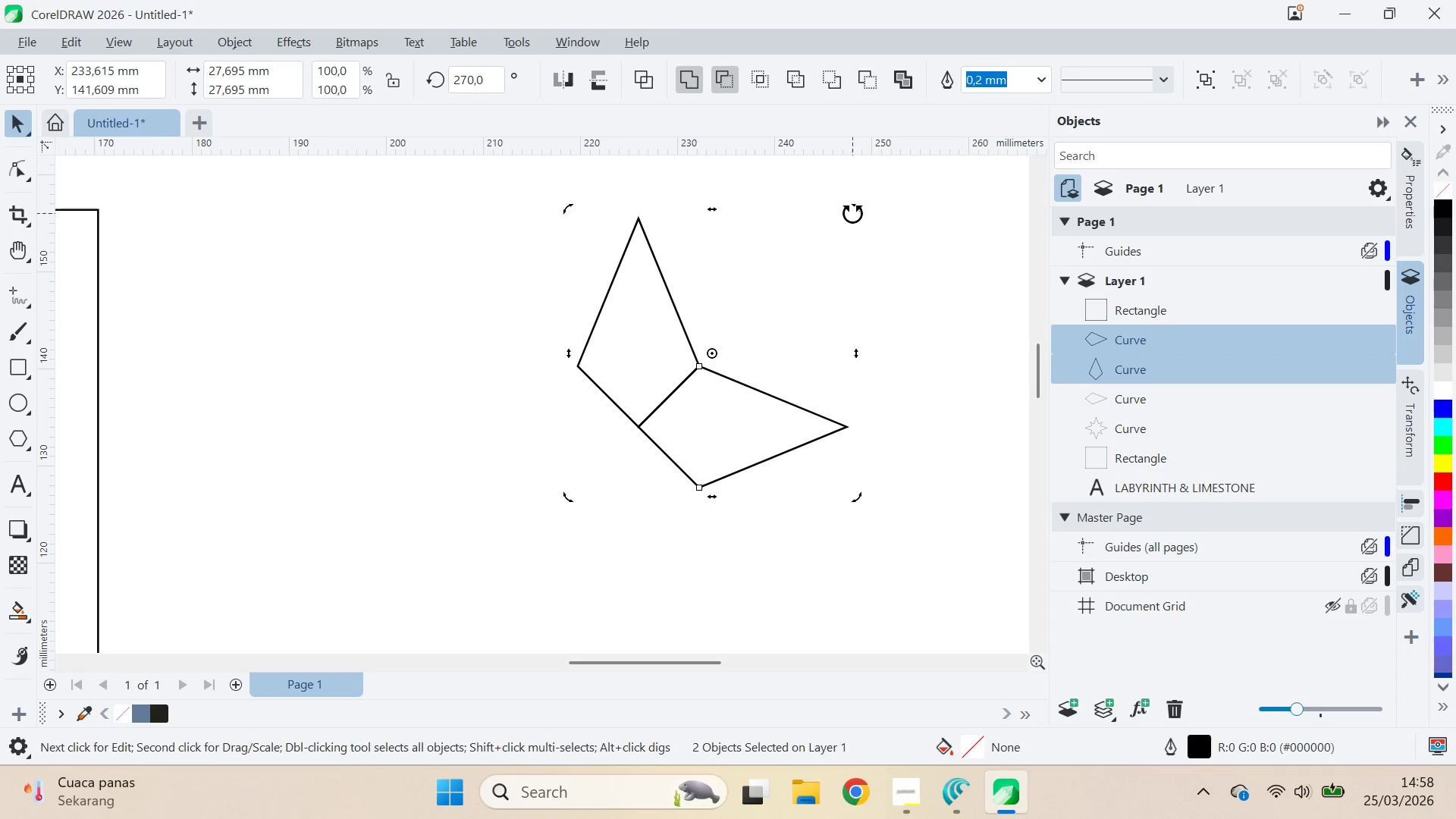 
left_click_drag(start_coordinate=[852, 212], to_coordinate=[510, 567])
 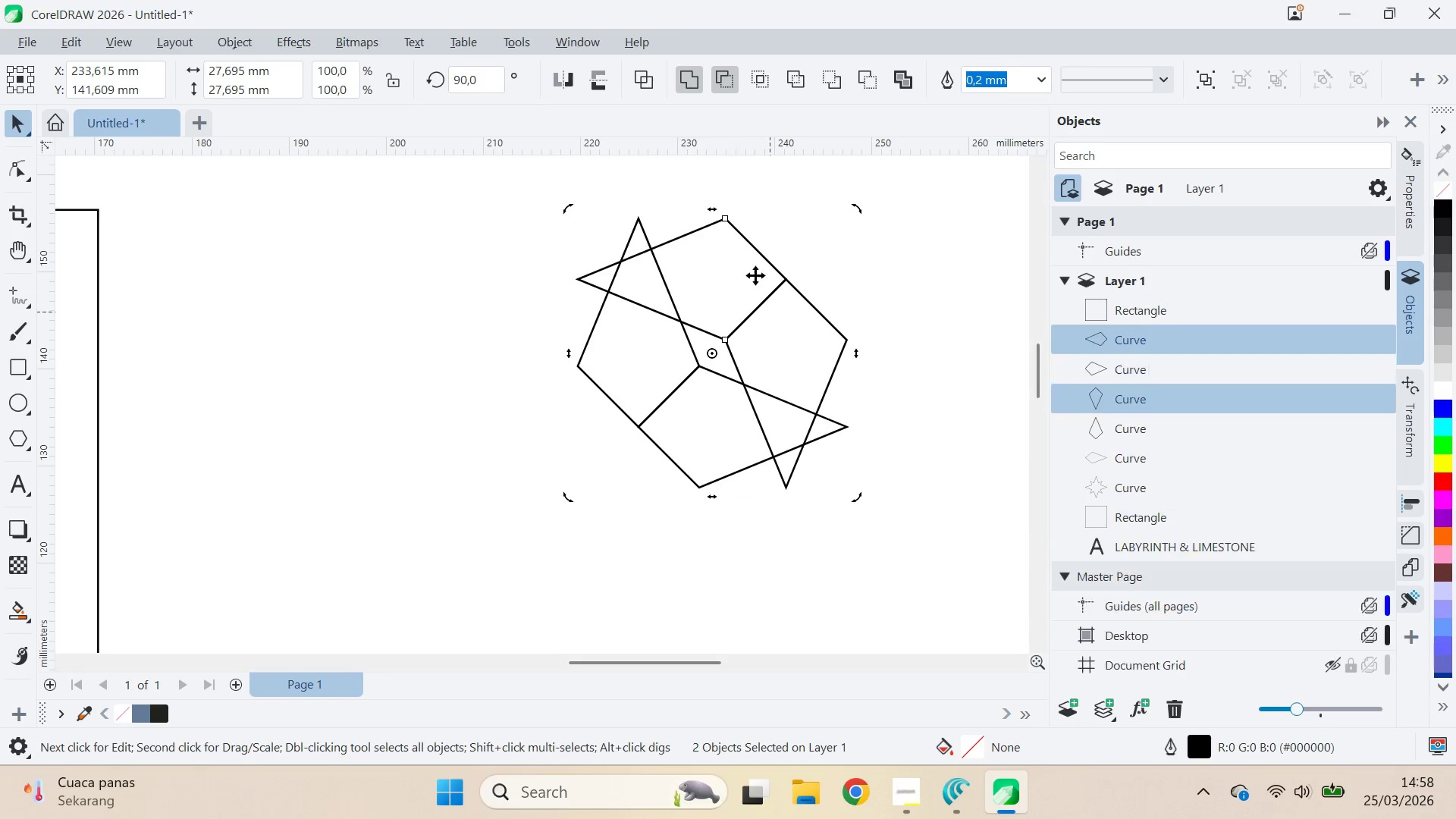 
hold_key(key=ControlLeft, duration=1.5)
 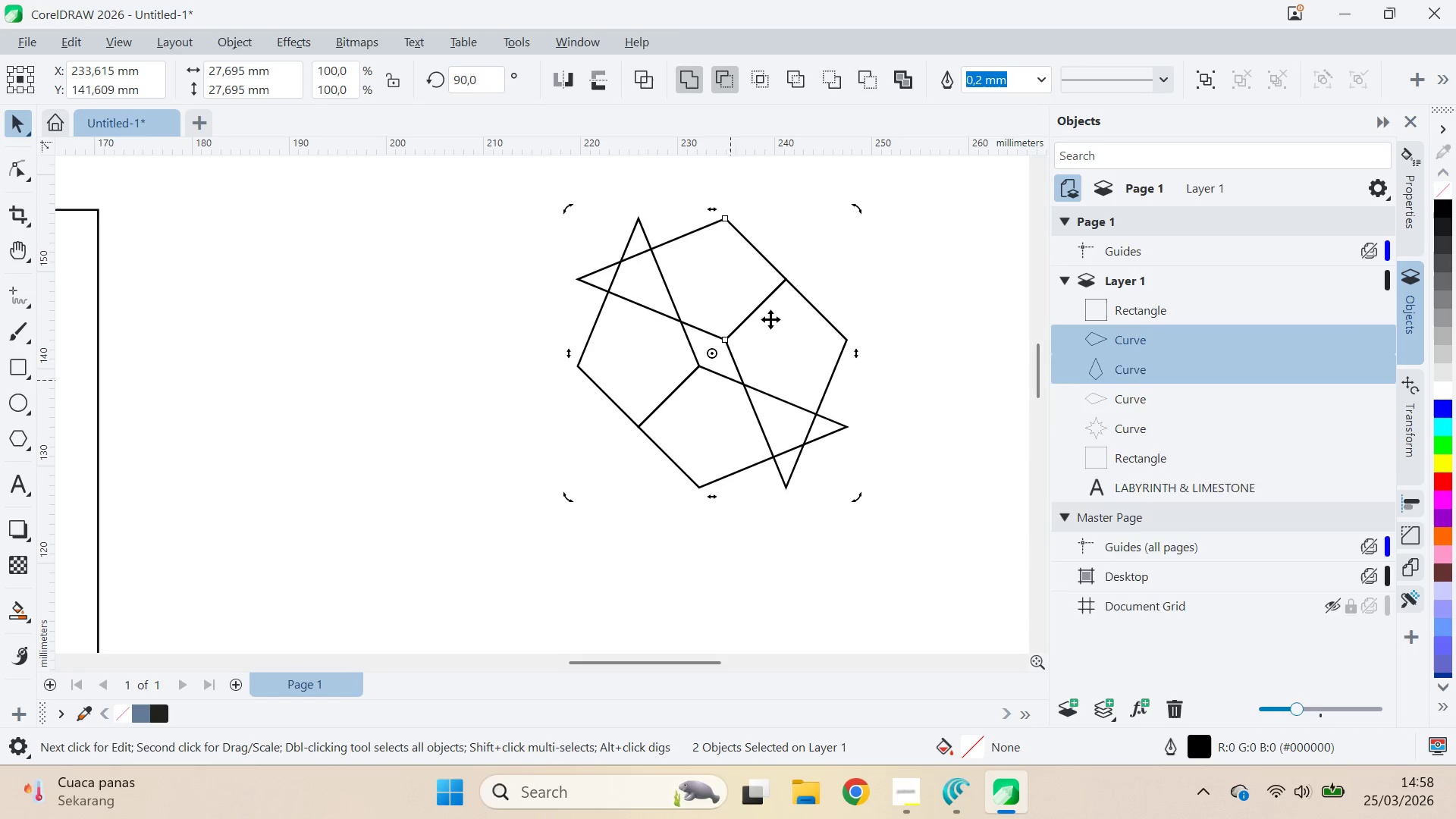 
key(Control+ControlLeft)
 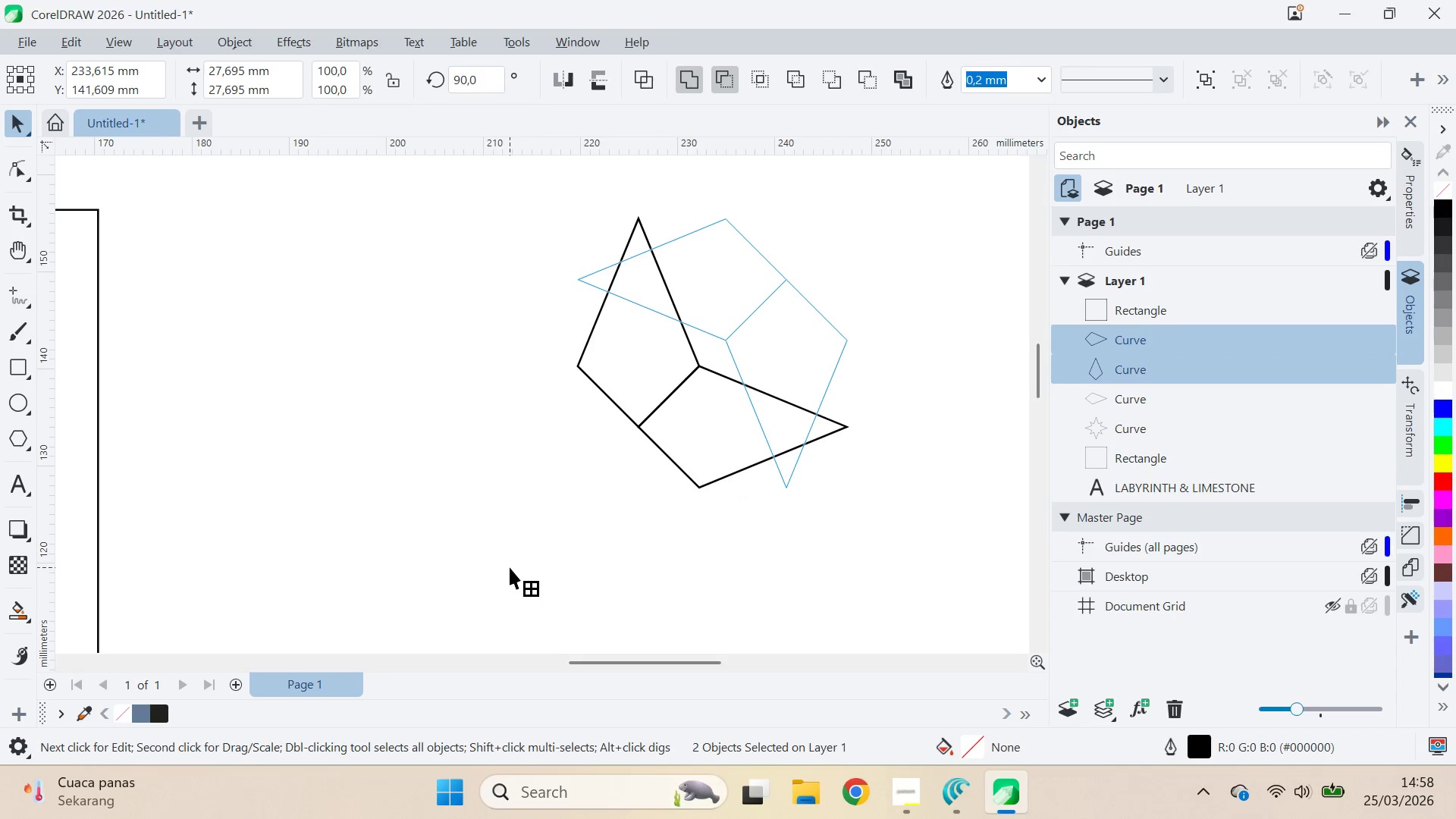 
key(Control+ControlLeft)
 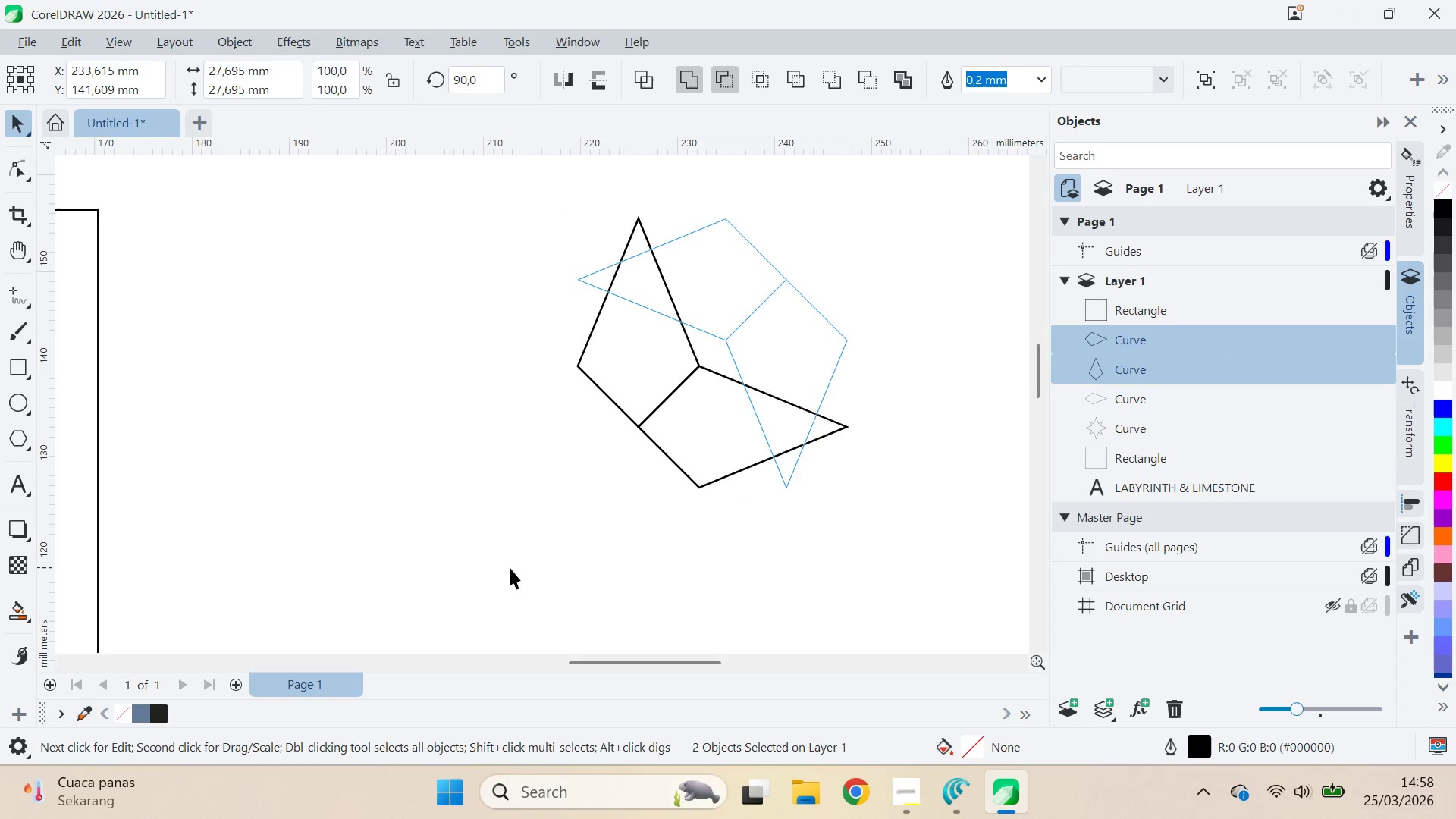 
key(Control+ControlLeft)
 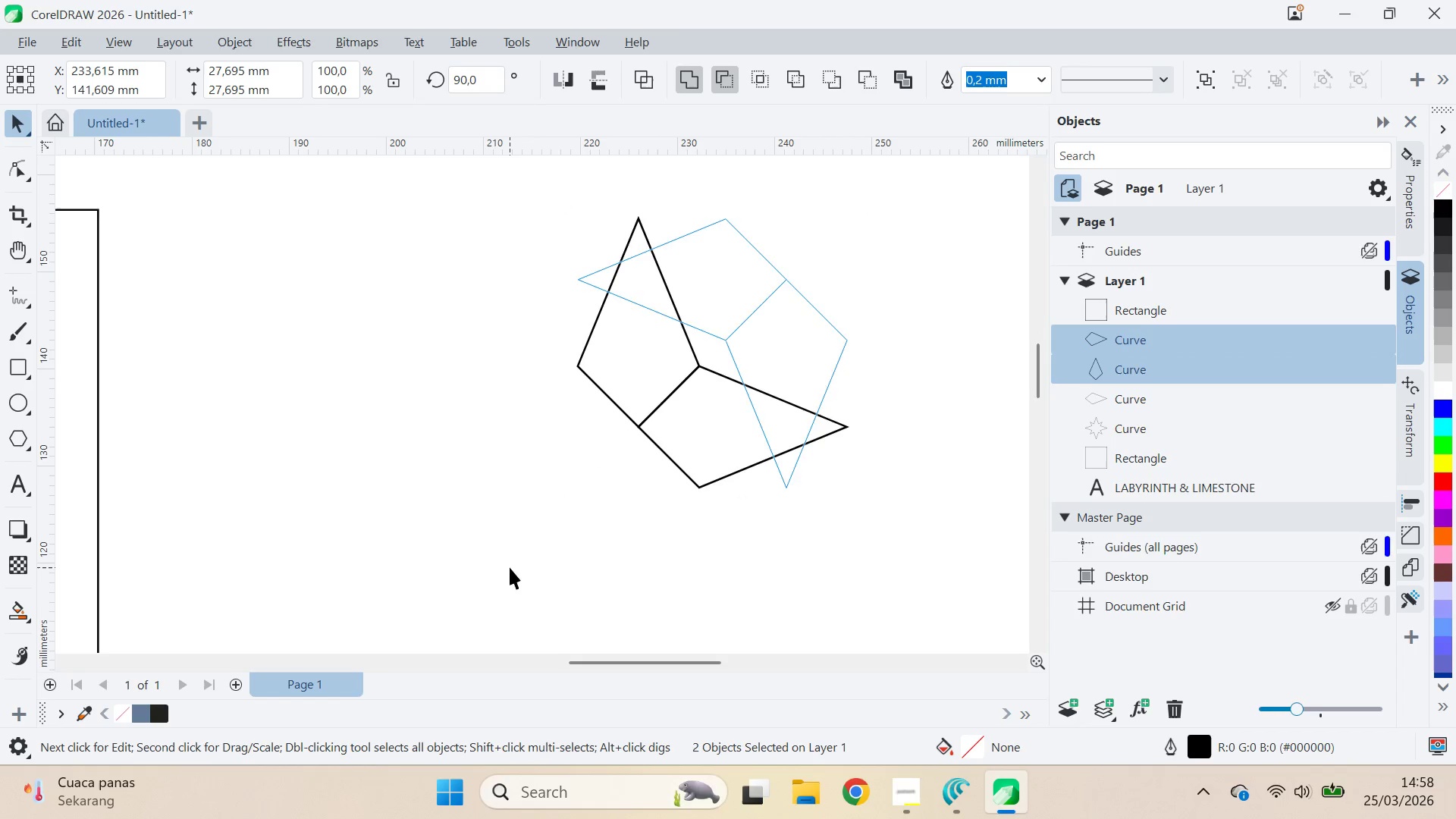 
key(Control+ControlLeft)
 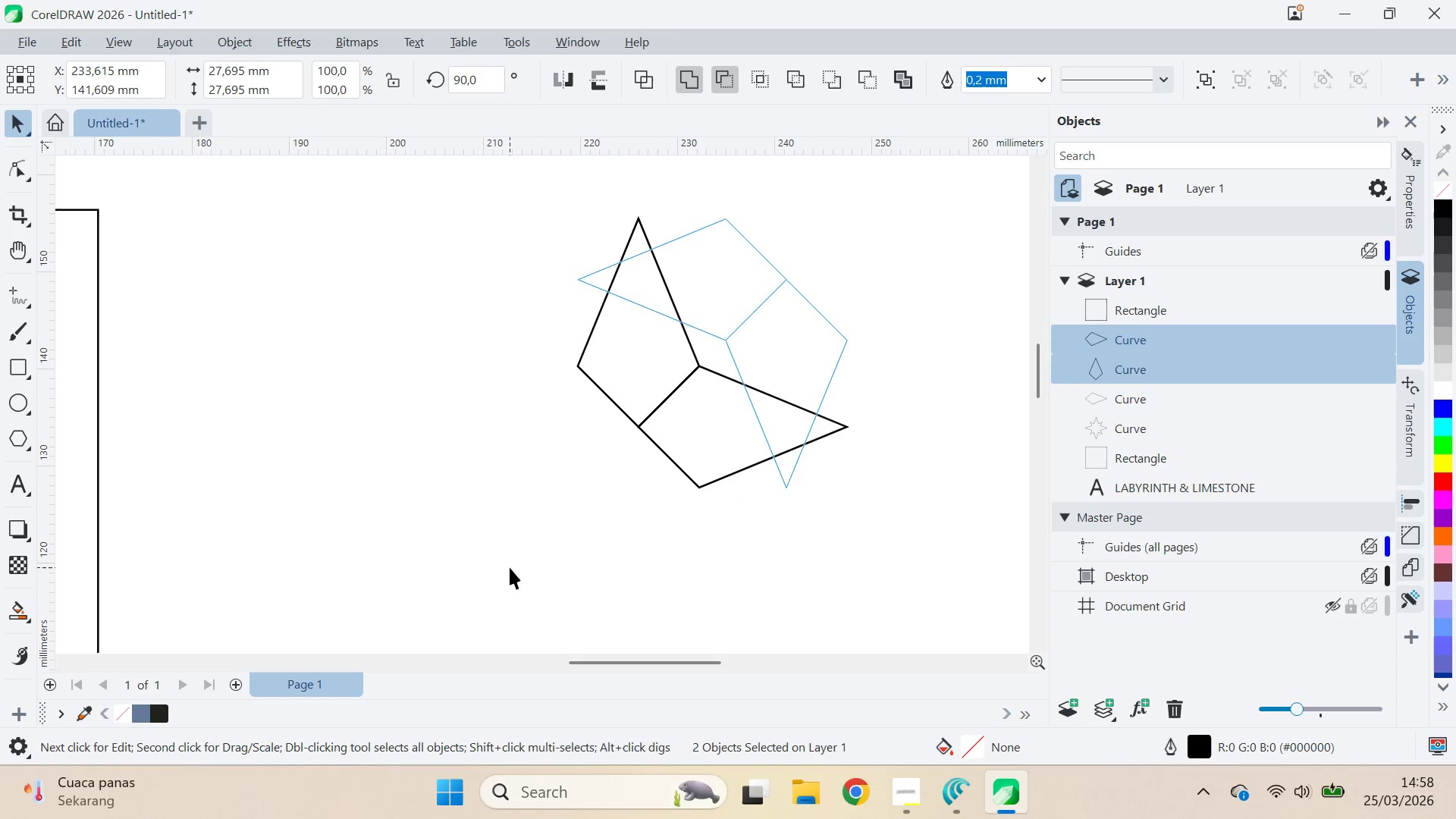 
key(Control+ControlLeft)
 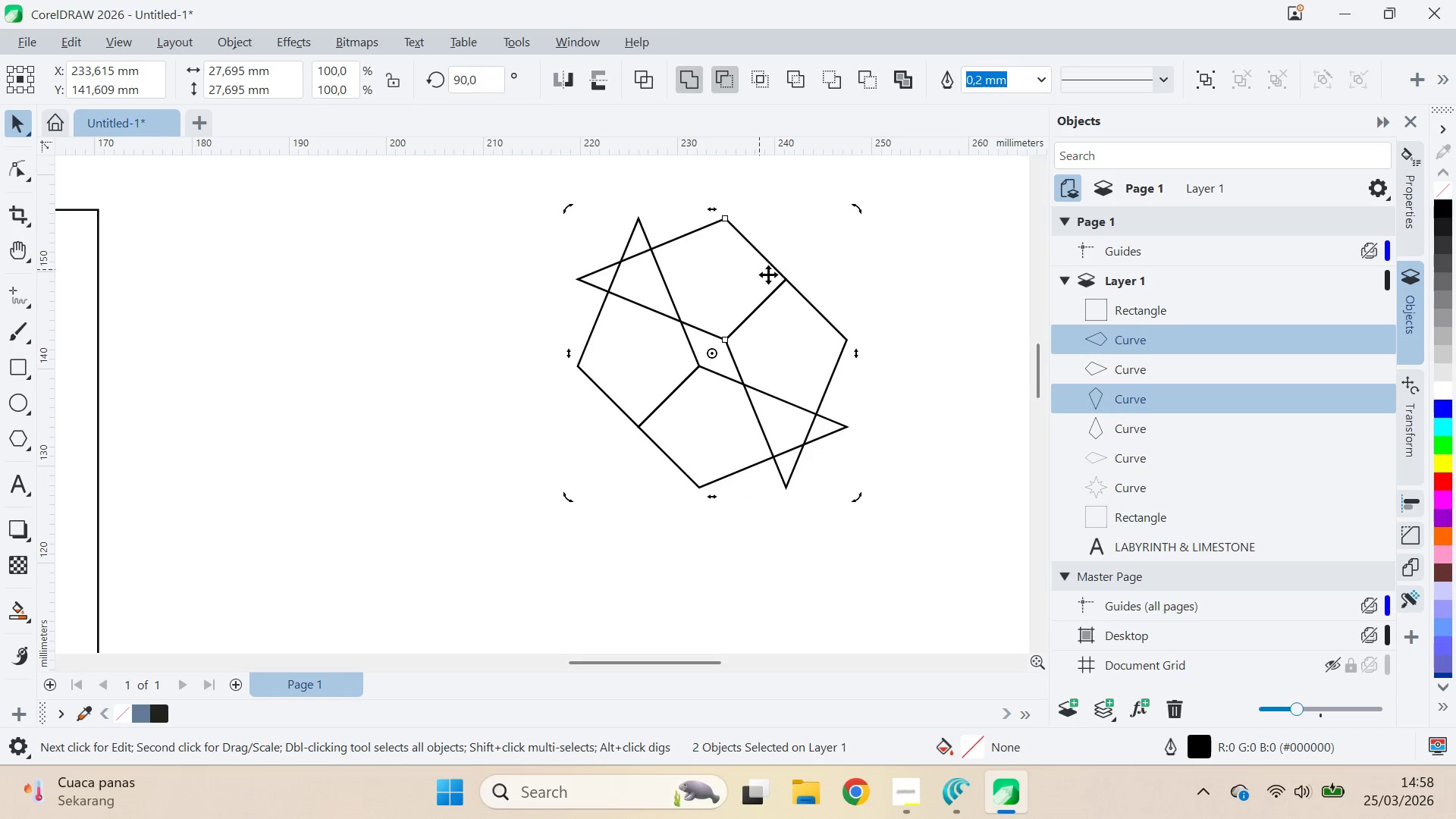 
type(vv)
 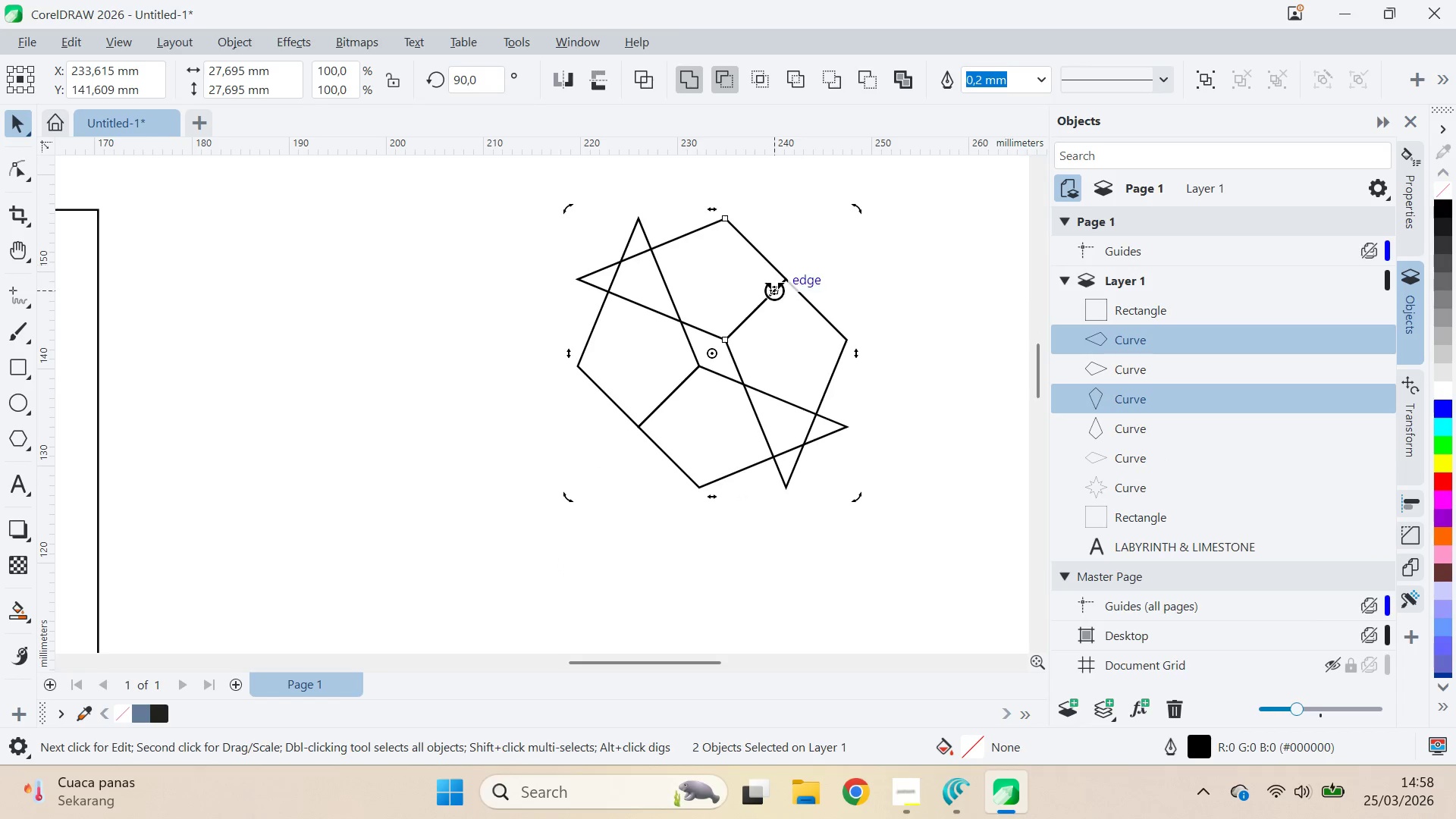 
left_click([774, 290])
 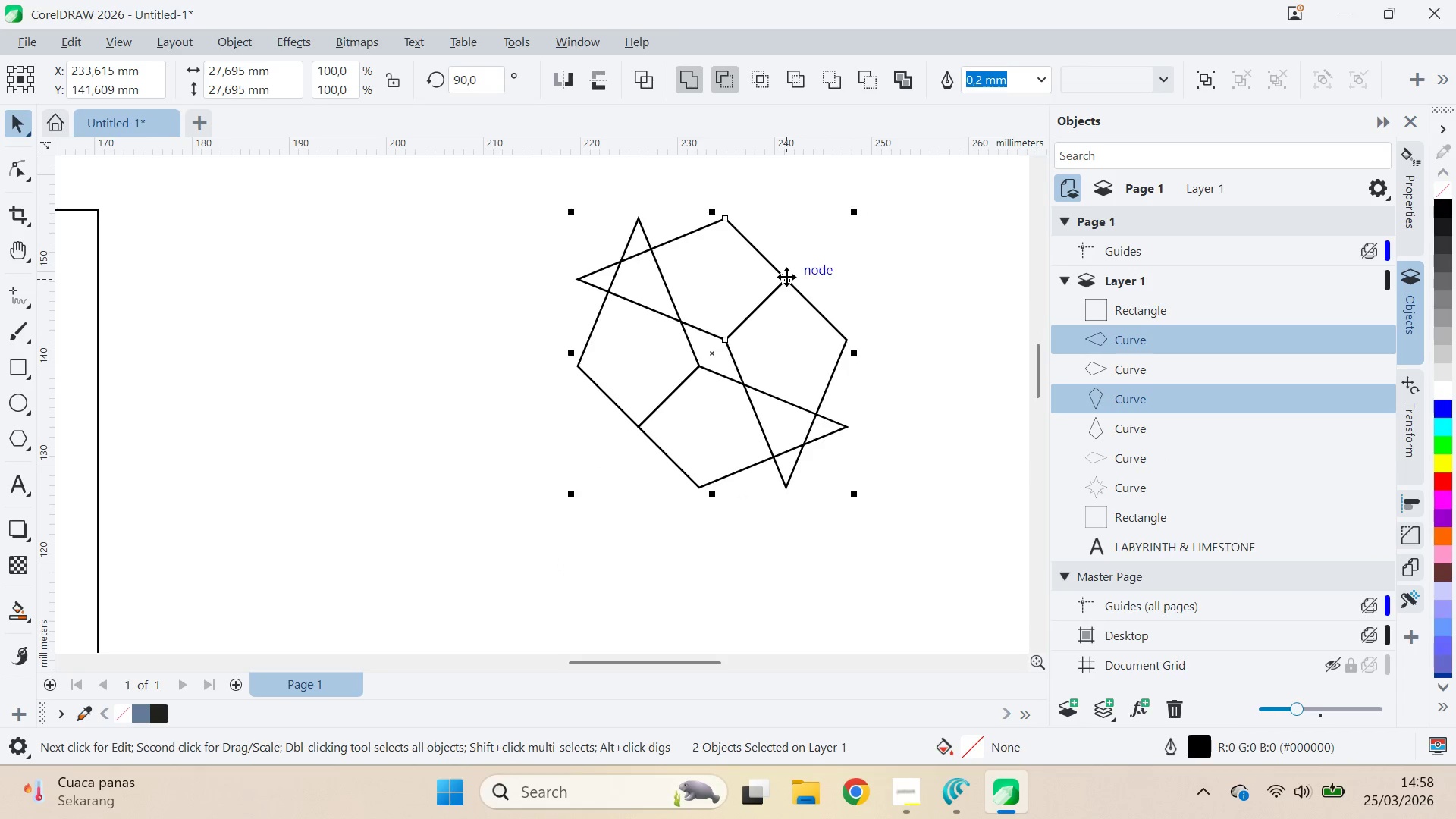 
left_click_drag(start_coordinate=[786, 277], to_coordinate=[641, 428])
 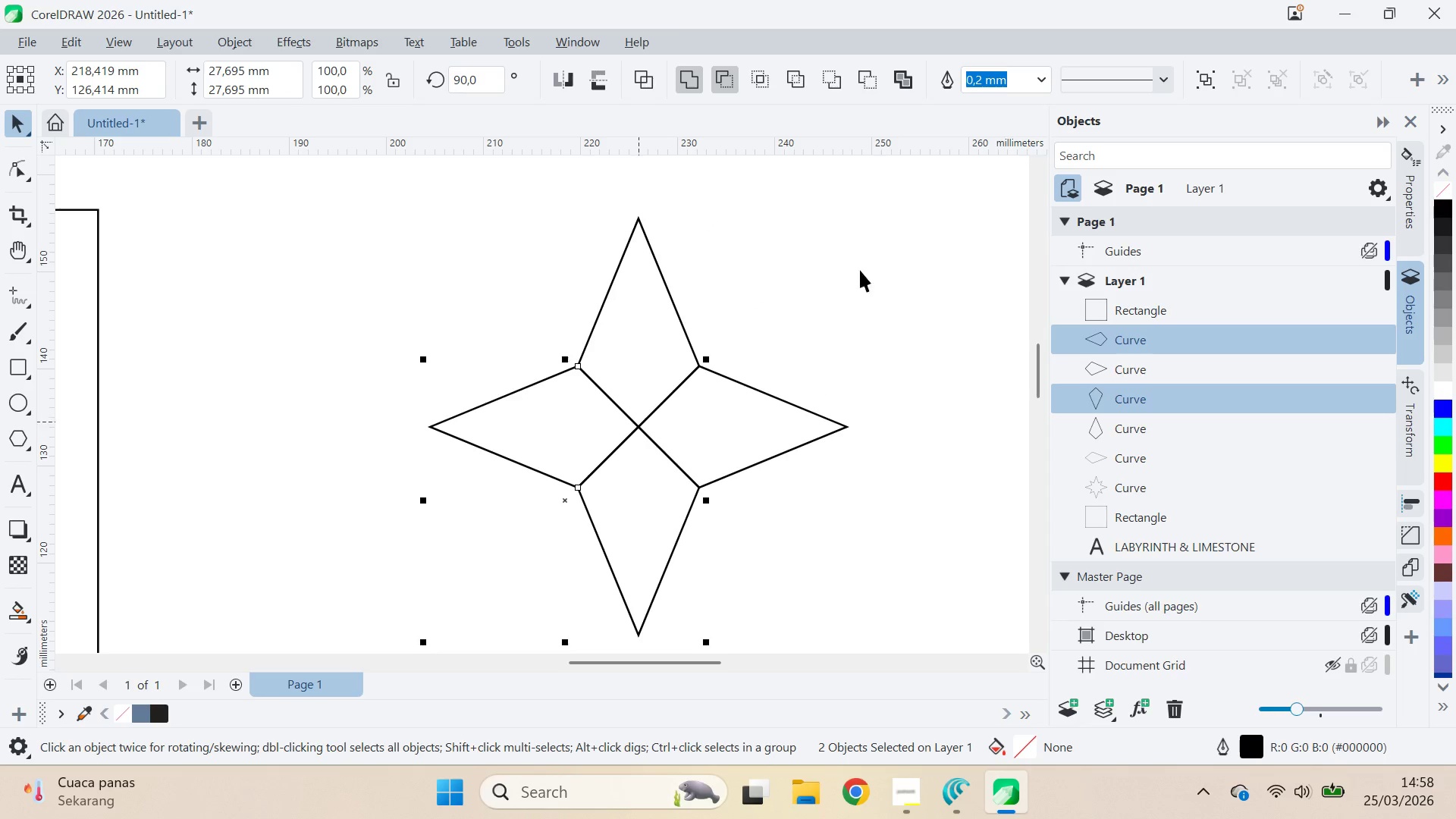 
left_click([875, 258])
 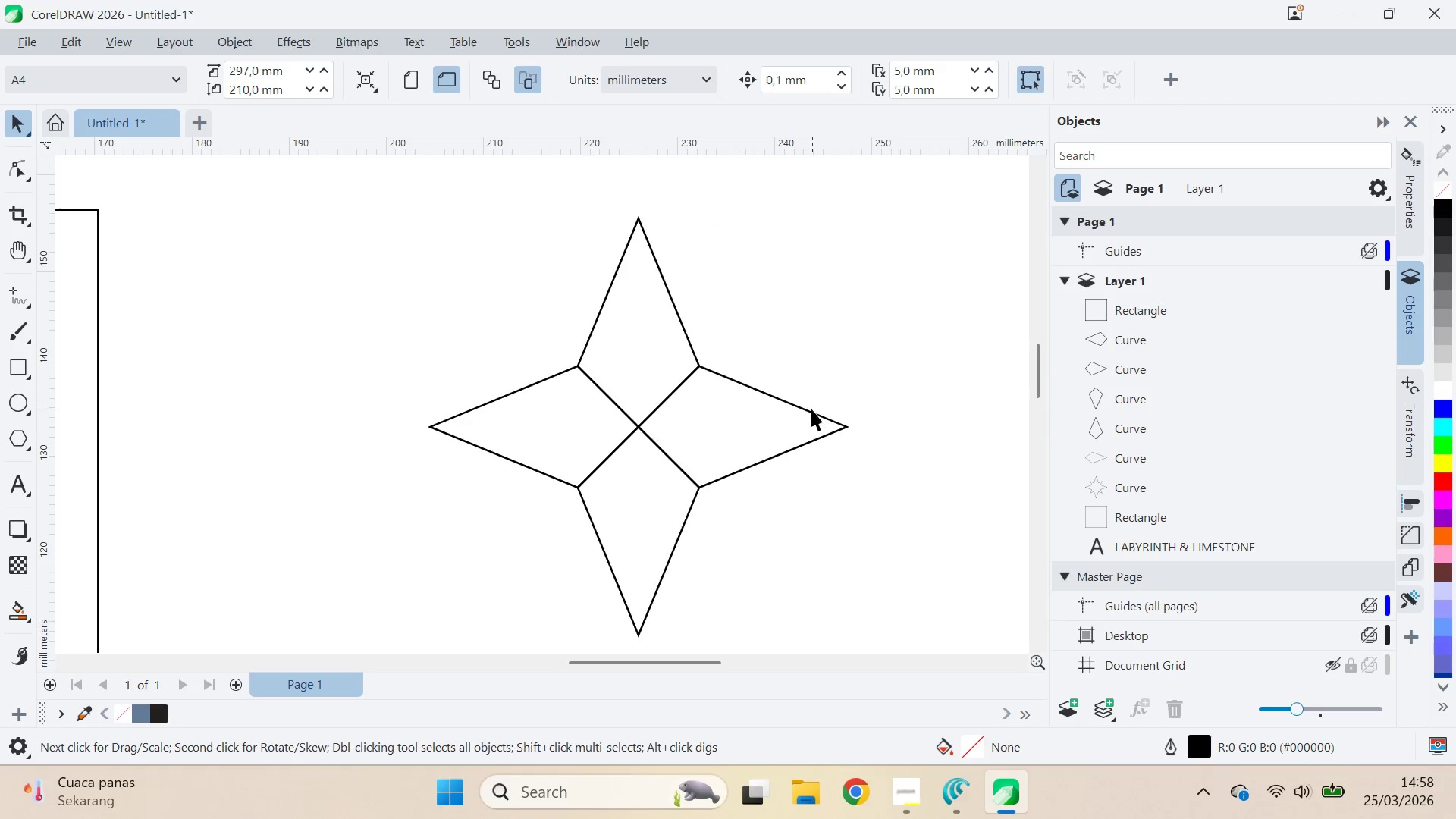 
type(qv)
 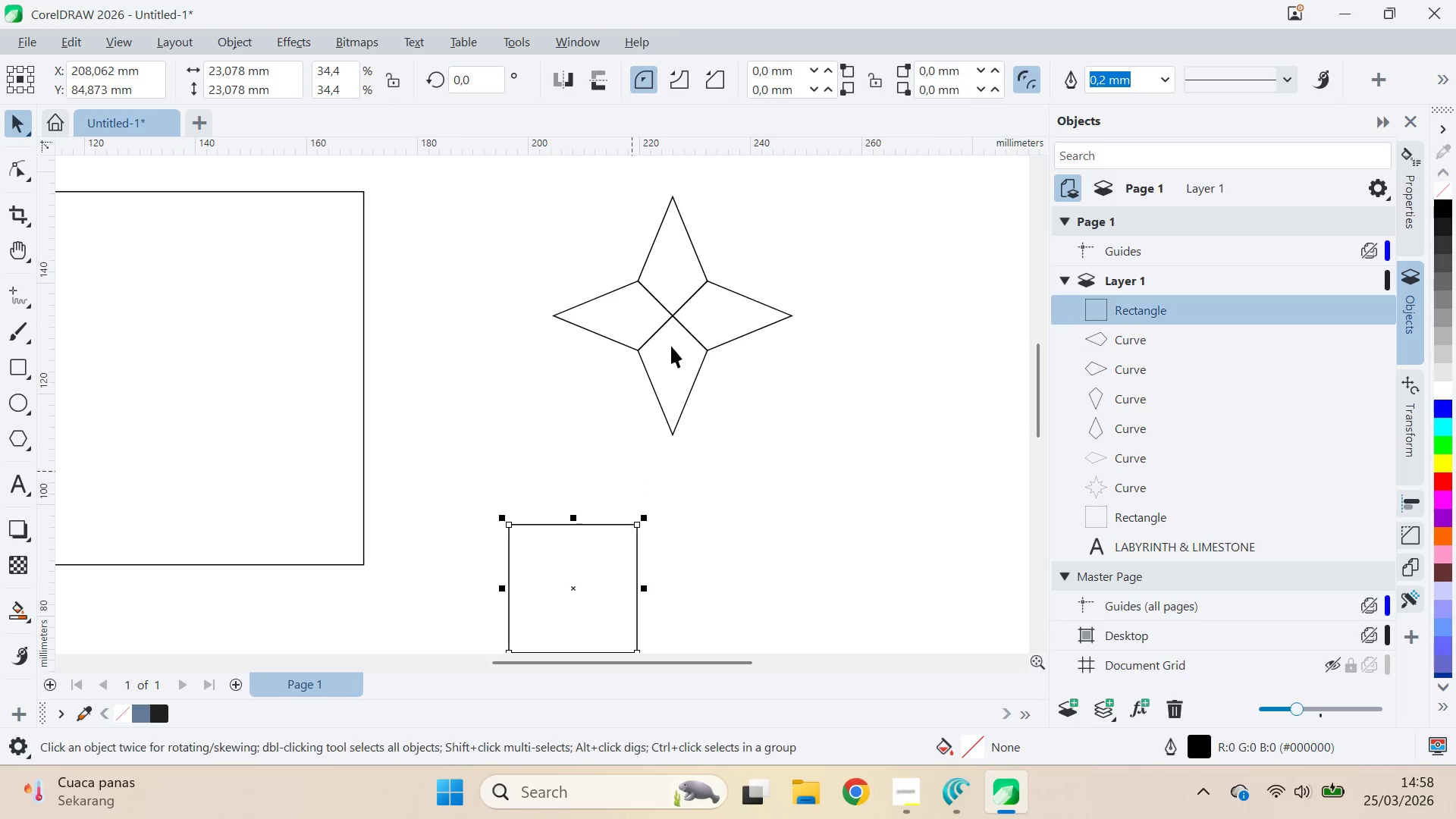 
left_click_drag(start_coordinate=[815, 521], to_coordinate=[783, 397])
 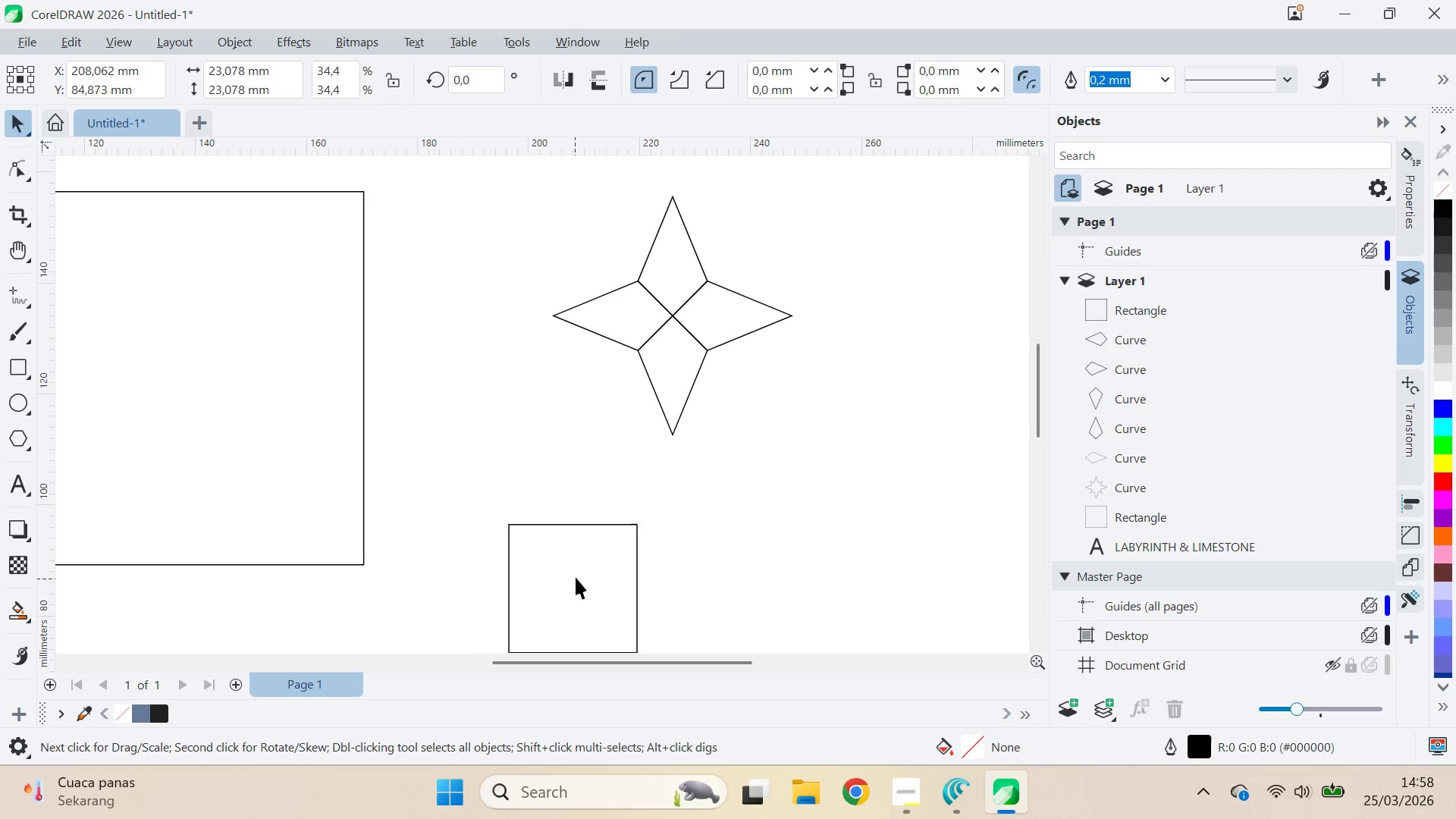 
scroll: coordinate [756, 558], scroll_direction: down, amount: 4.0
 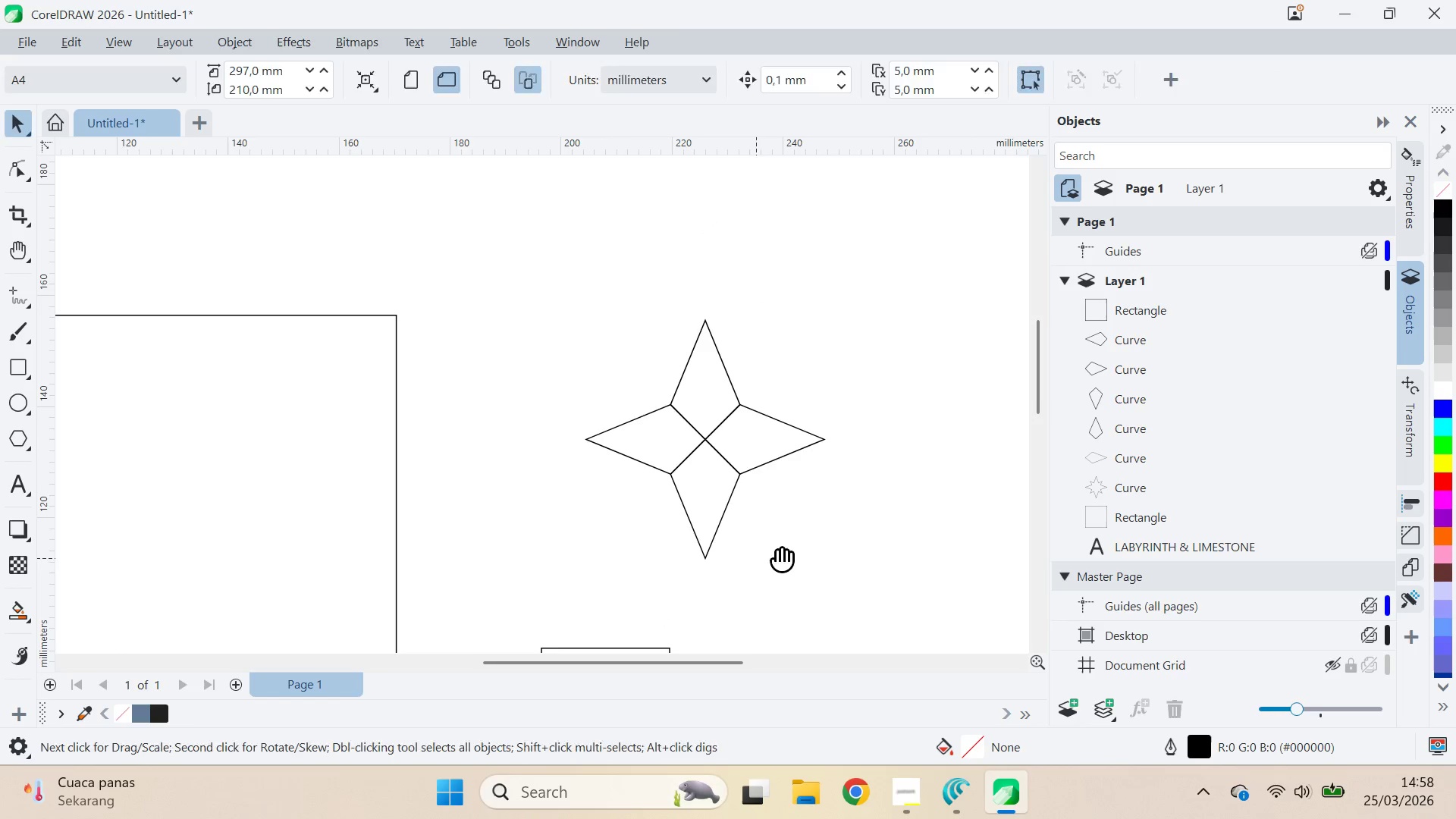 
hold_key(key=ShiftLeft, duration=0.41)
 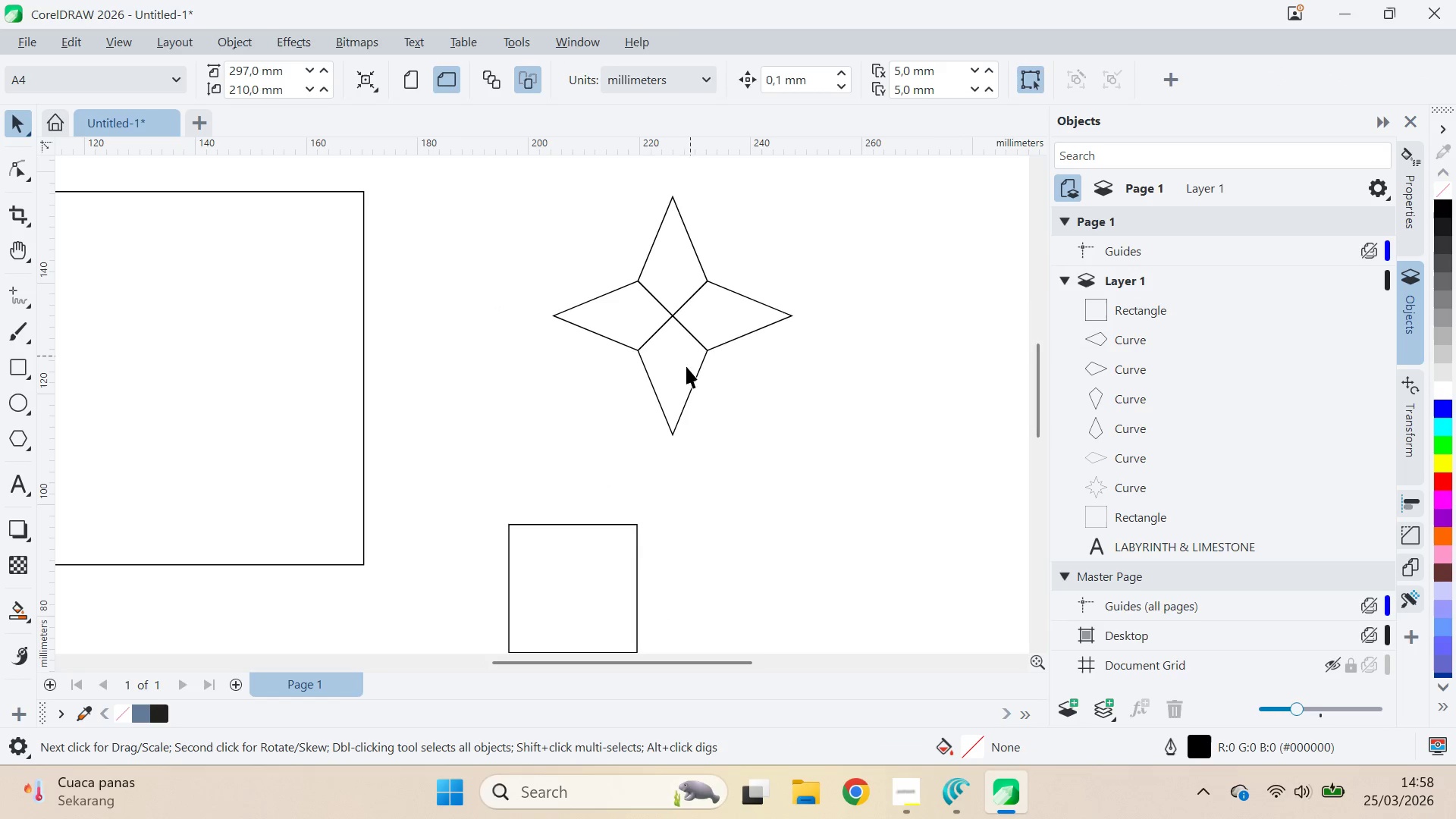 
left_click_drag(start_coordinate=[650, 563], to_coordinate=[635, 563])
 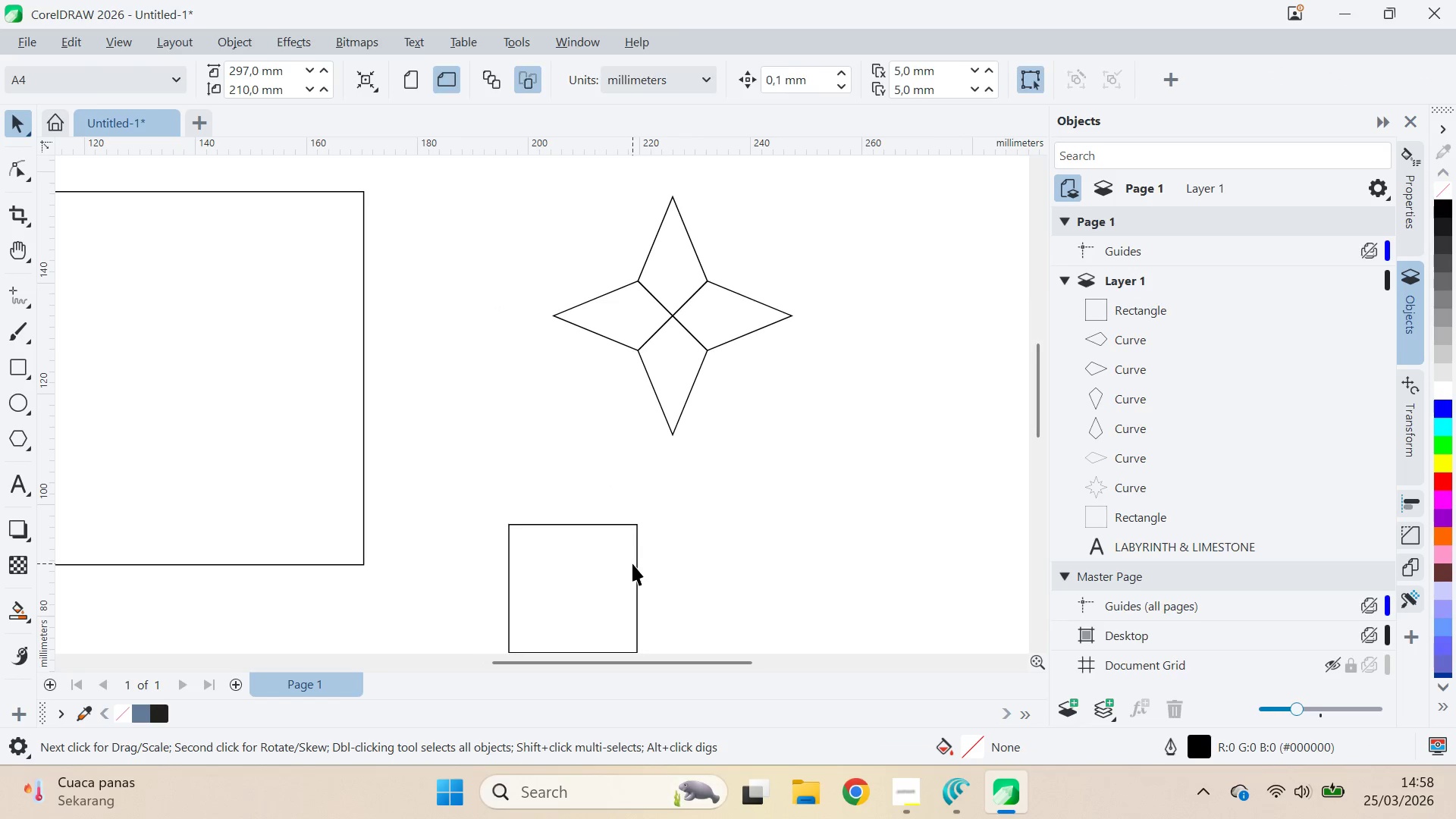 
double_click([632, 563])
 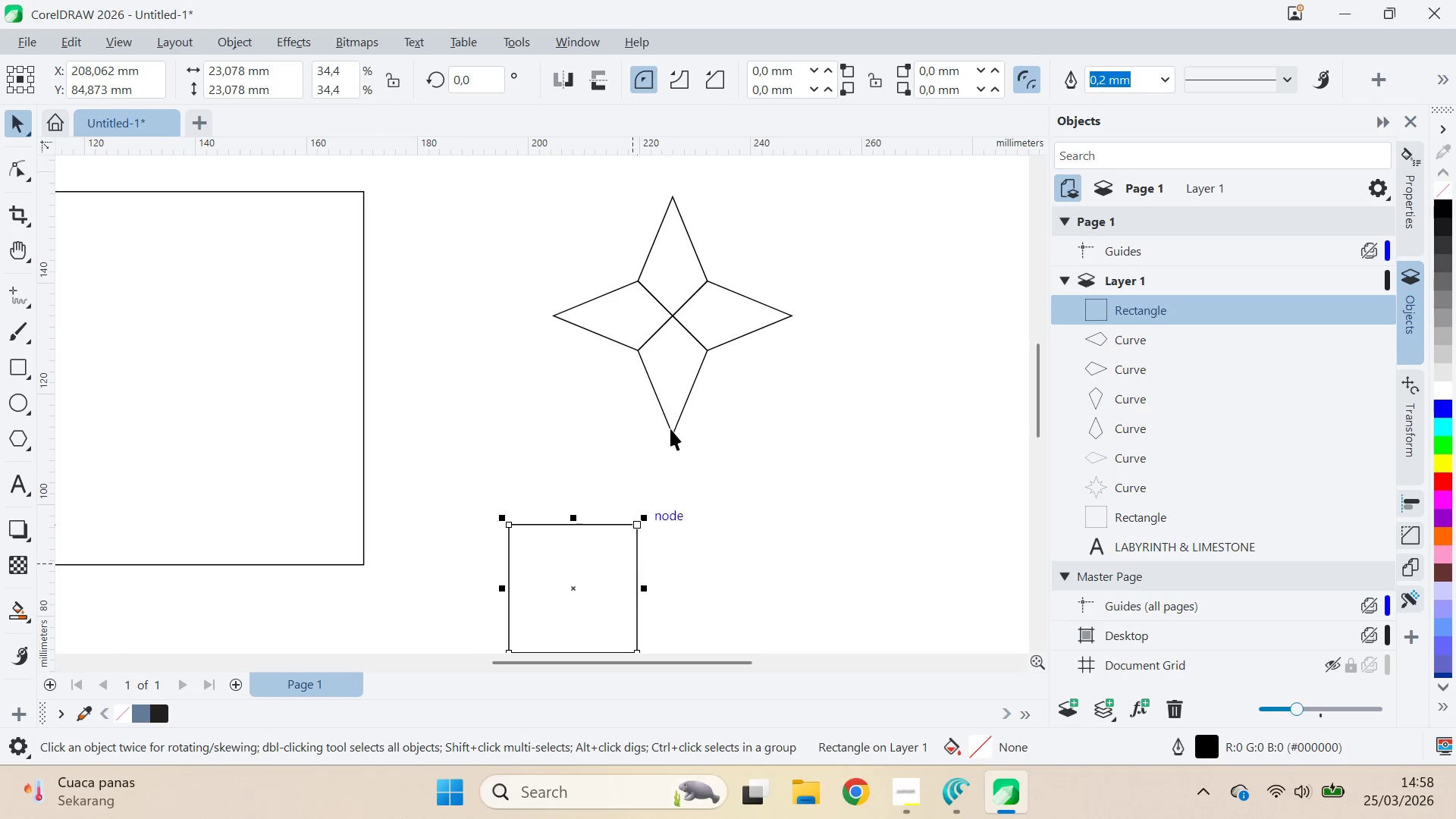 
type(ce)
 